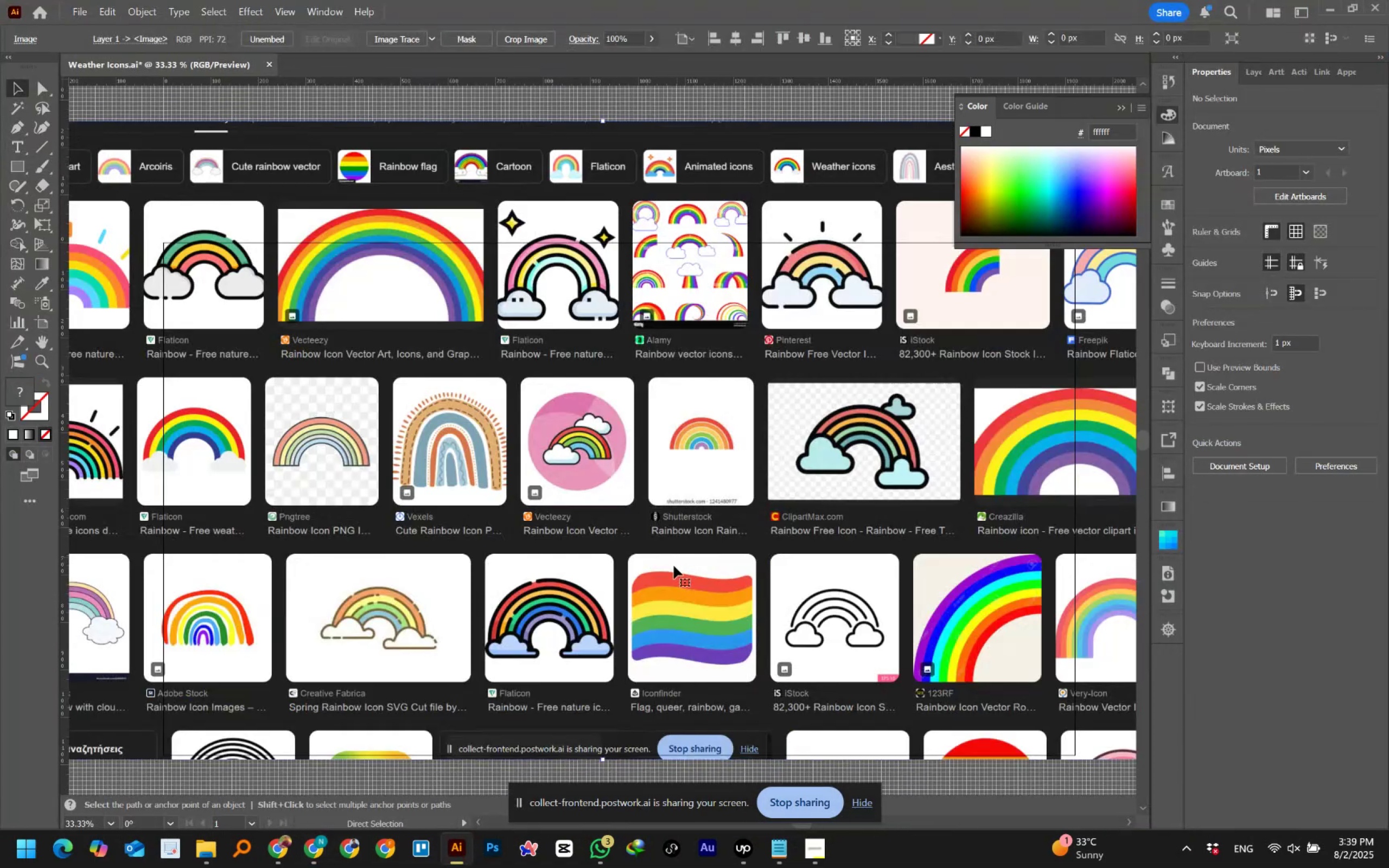 
left_click_drag(start_coordinate=[632, 605], to_coordinate=[645, 372])
 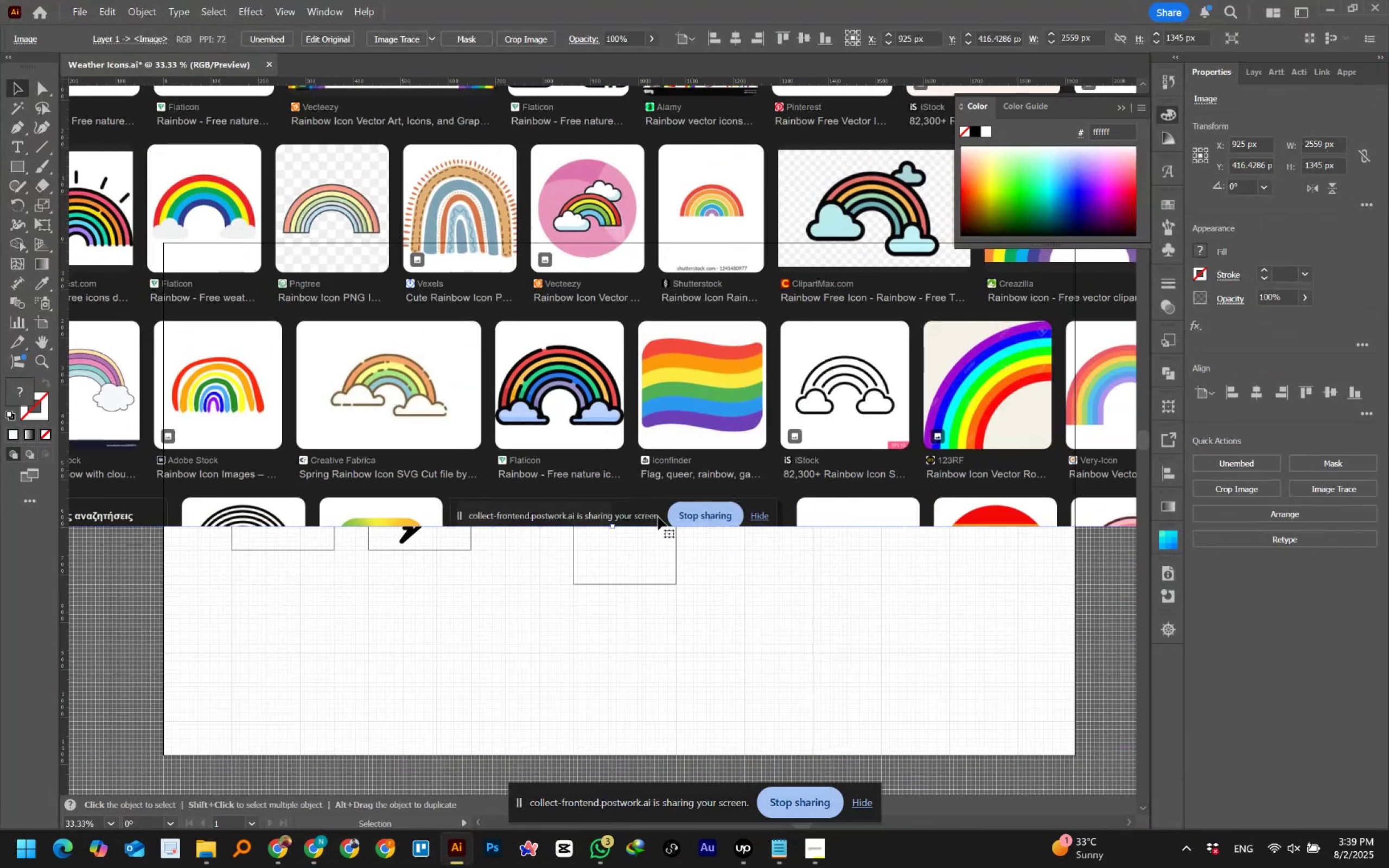 
hold_key(key=AltLeft, duration=1.93)
hold_key(key=ShiftLeft, duration=1.53)
left_click_drag(start_coordinate=[611, 530], to_coordinate=[610, 354])
 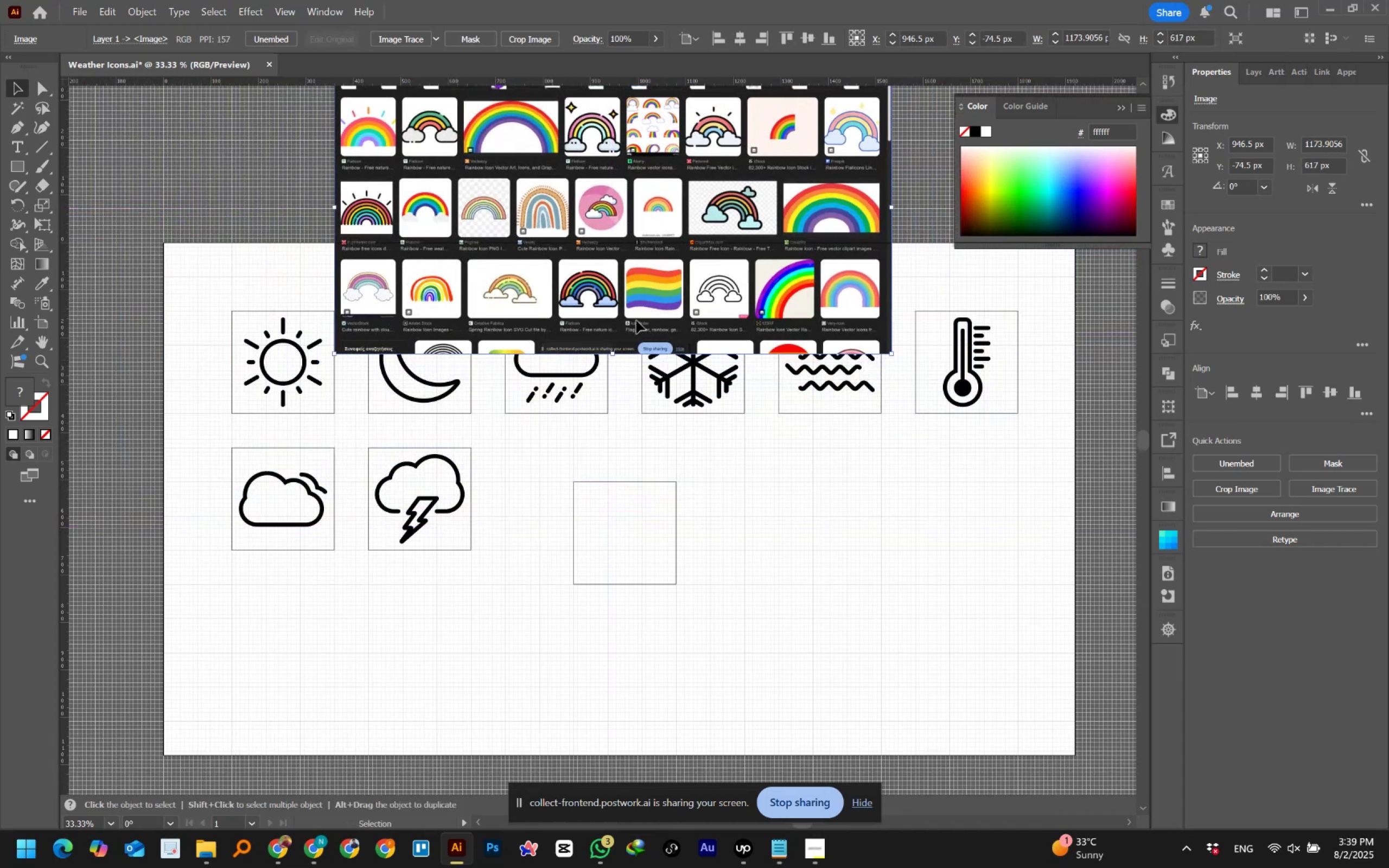 
hold_key(key=ShiftLeft, duration=0.4)
 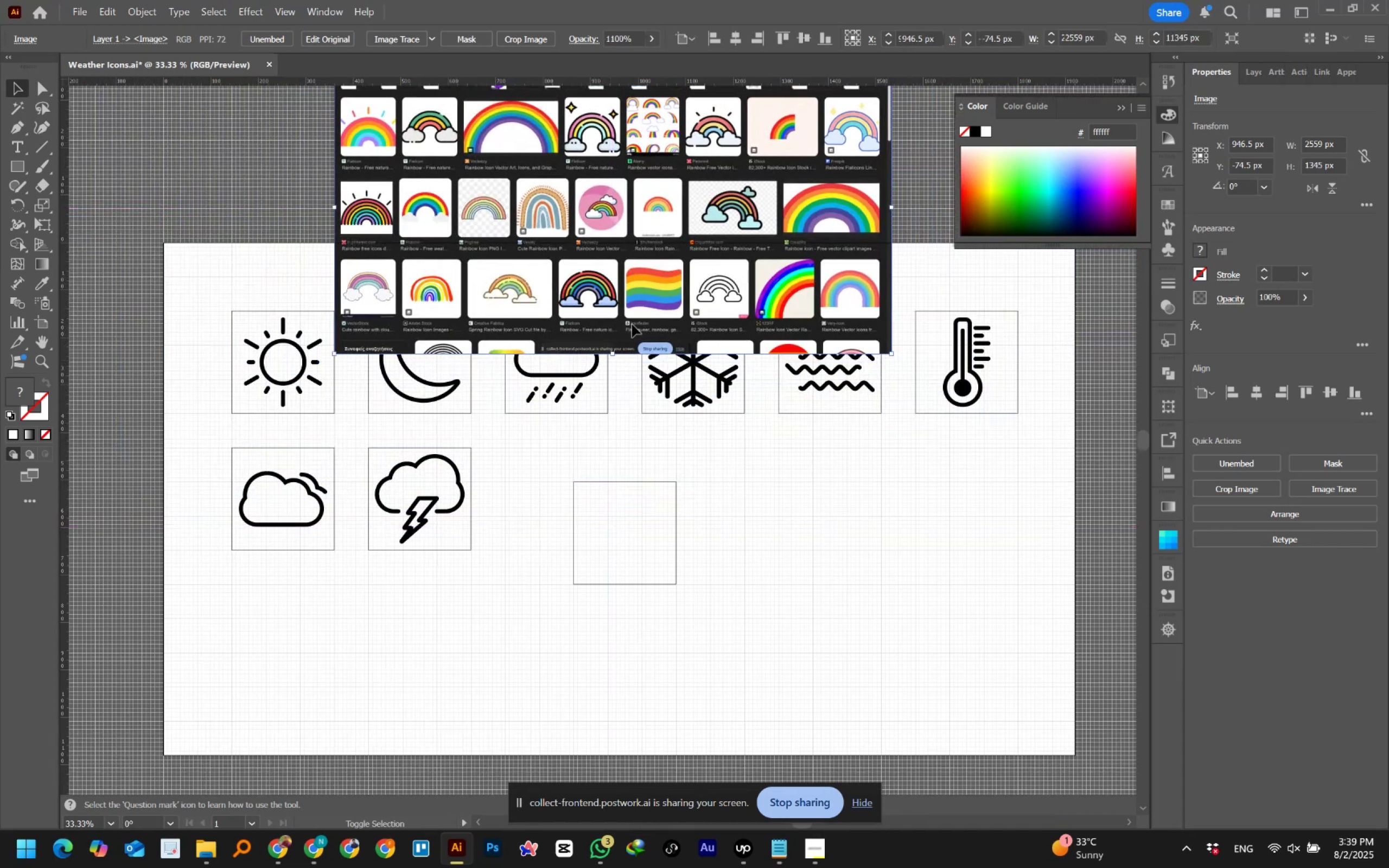 
left_click_drag(start_coordinate=[636, 320], to_coordinate=[633, 405])
 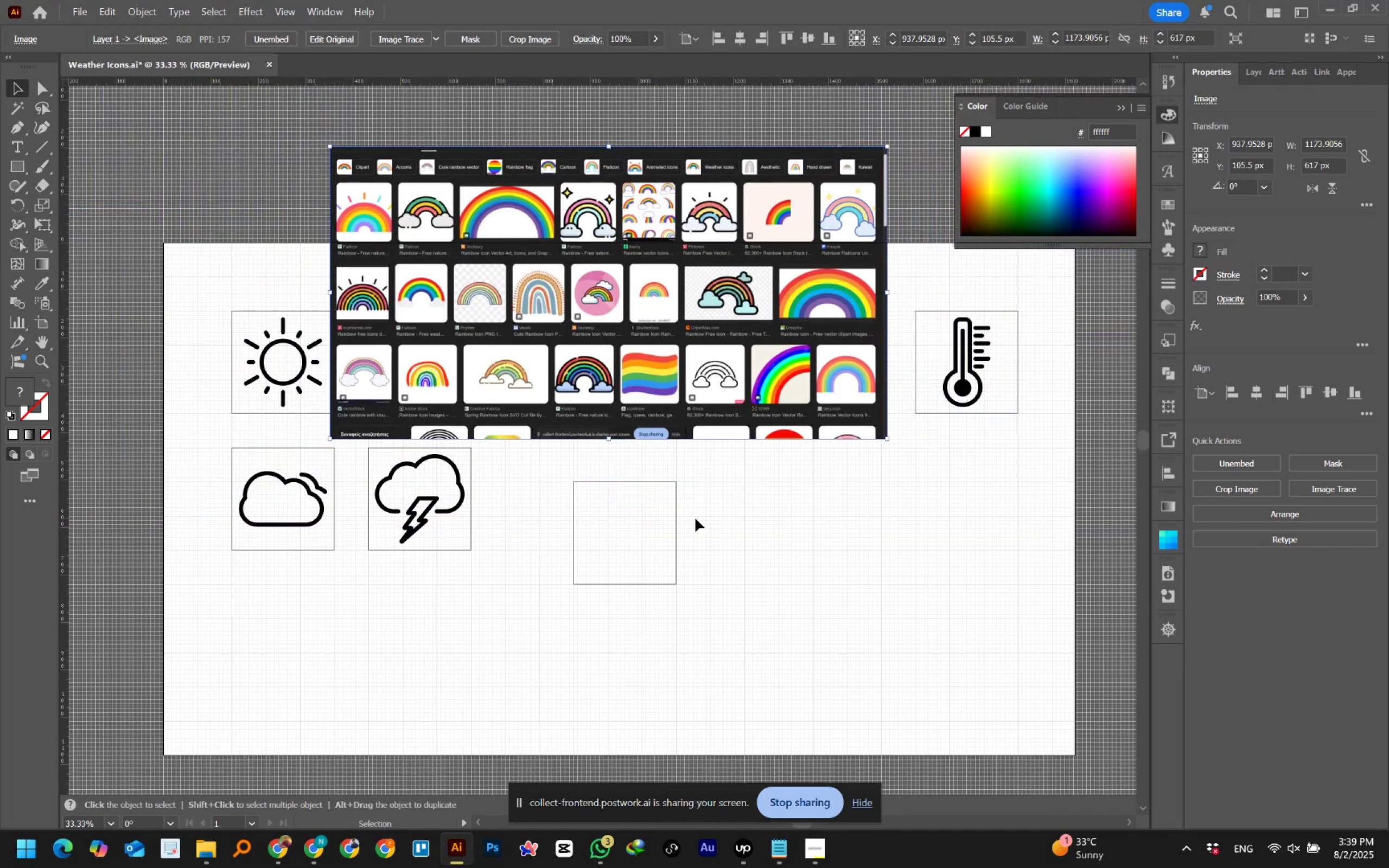 
wait(6.76)
 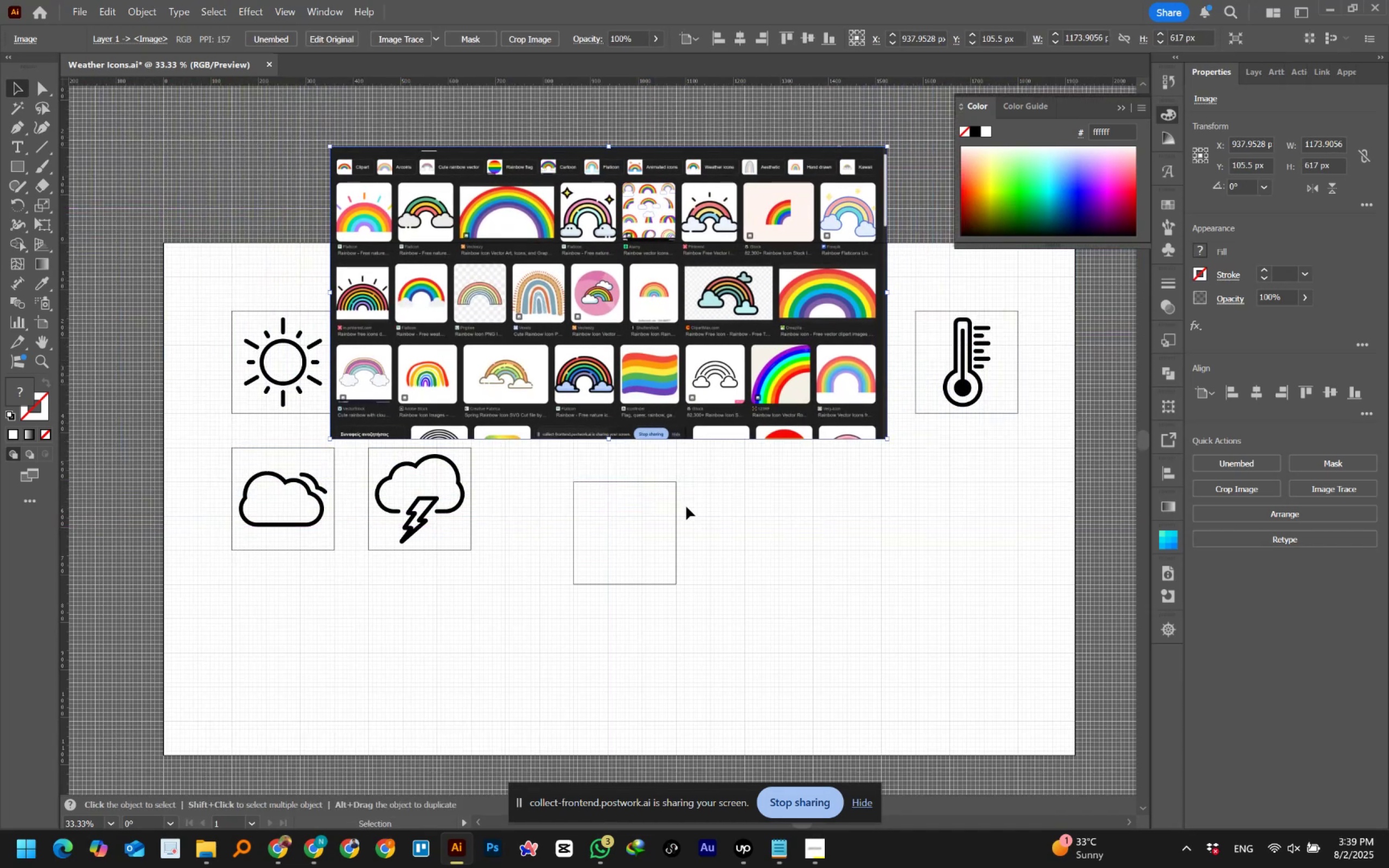 
left_click_drag(start_coordinate=[670, 364], to_coordinate=[672, 220])
 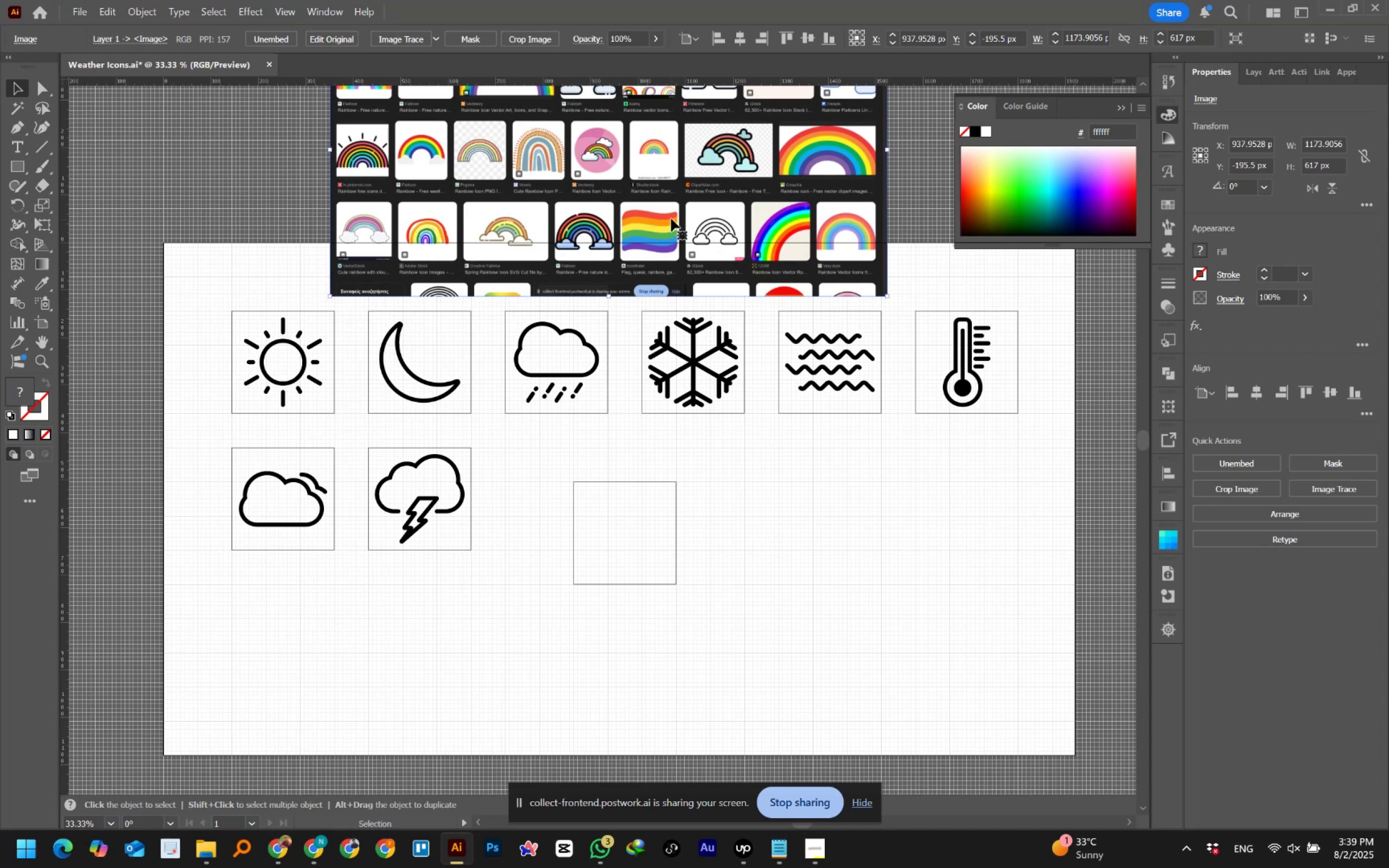 
scroll: coordinate [718, 470], scroll_direction: up, amount: 3.0
 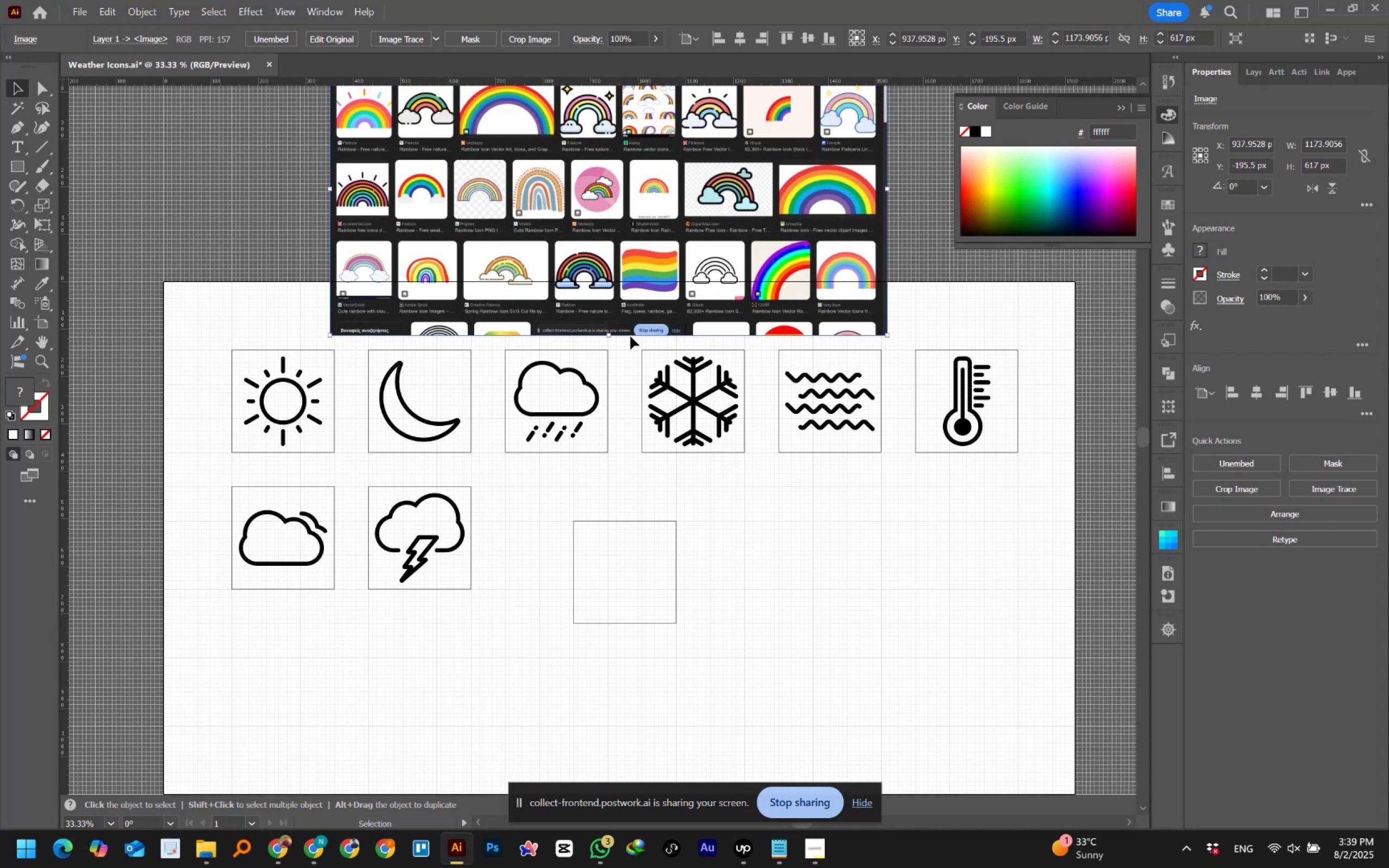 
left_click_drag(start_coordinate=[632, 293], to_coordinate=[632, 328])
 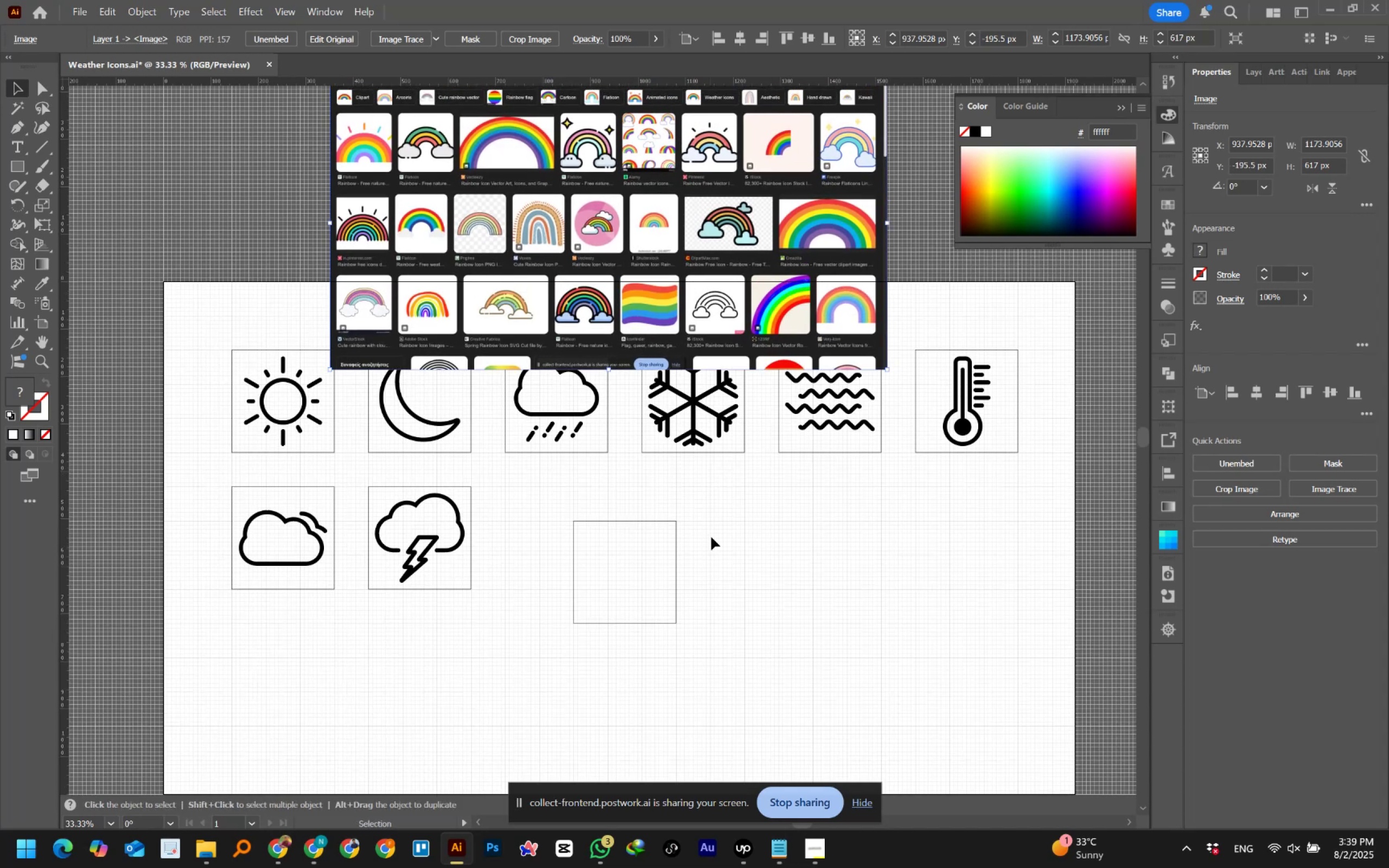 
hold_key(key=ShiftLeft, duration=0.62)
 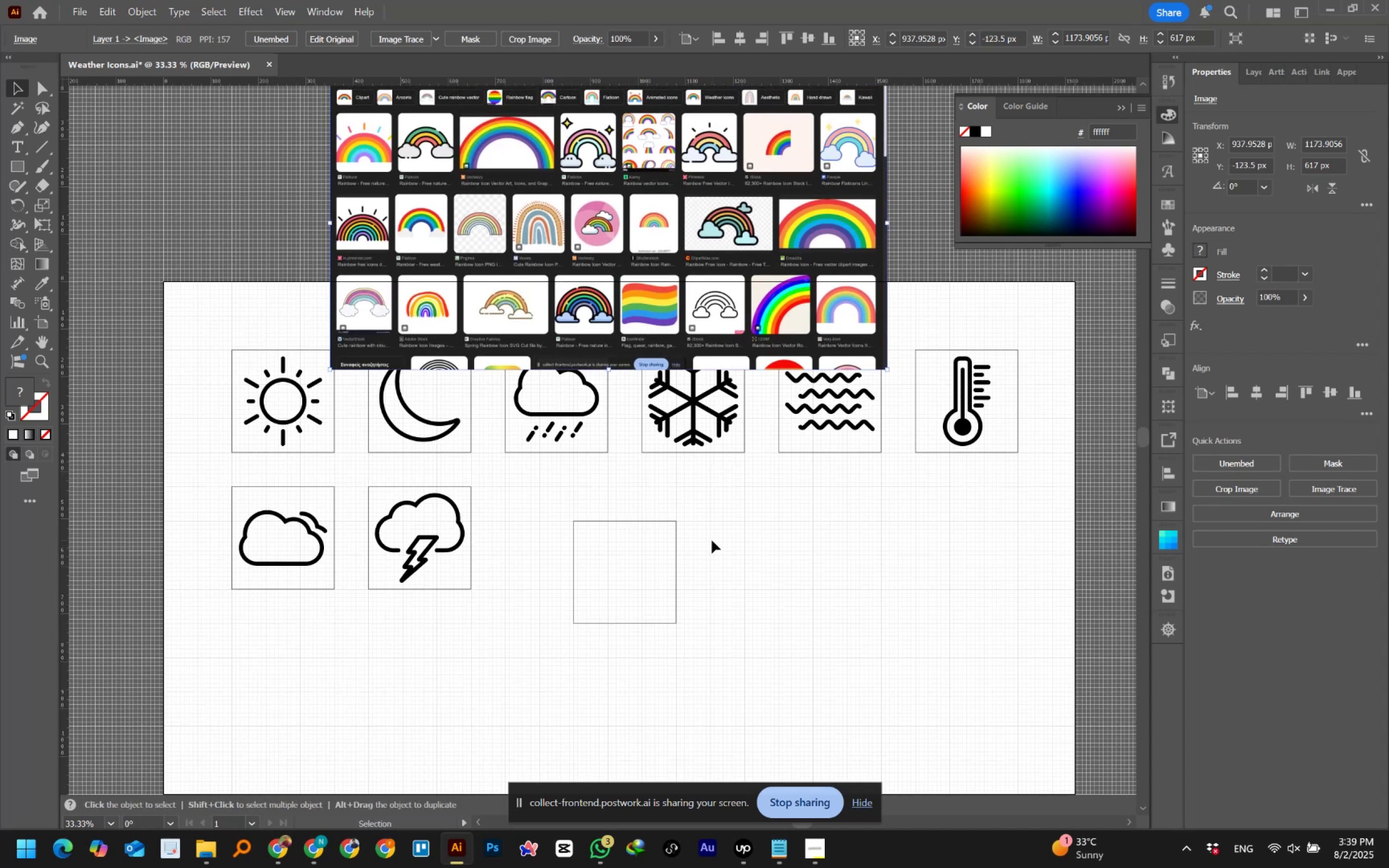 
left_click([712, 540])
 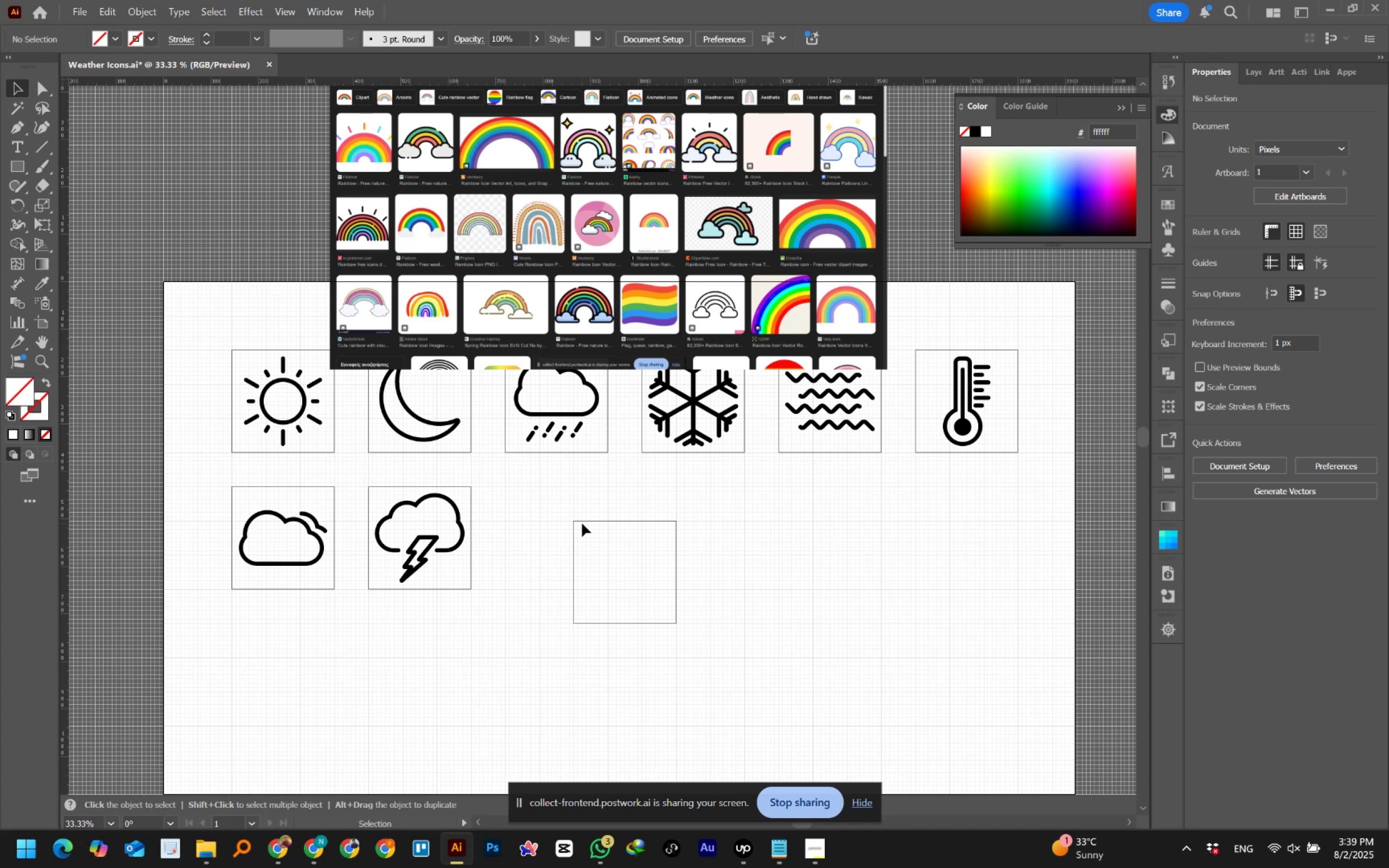 
hold_key(key=AltLeft, duration=0.59)
scroll: coordinate [627, 512], scroll_direction: up, amount: 1.0
 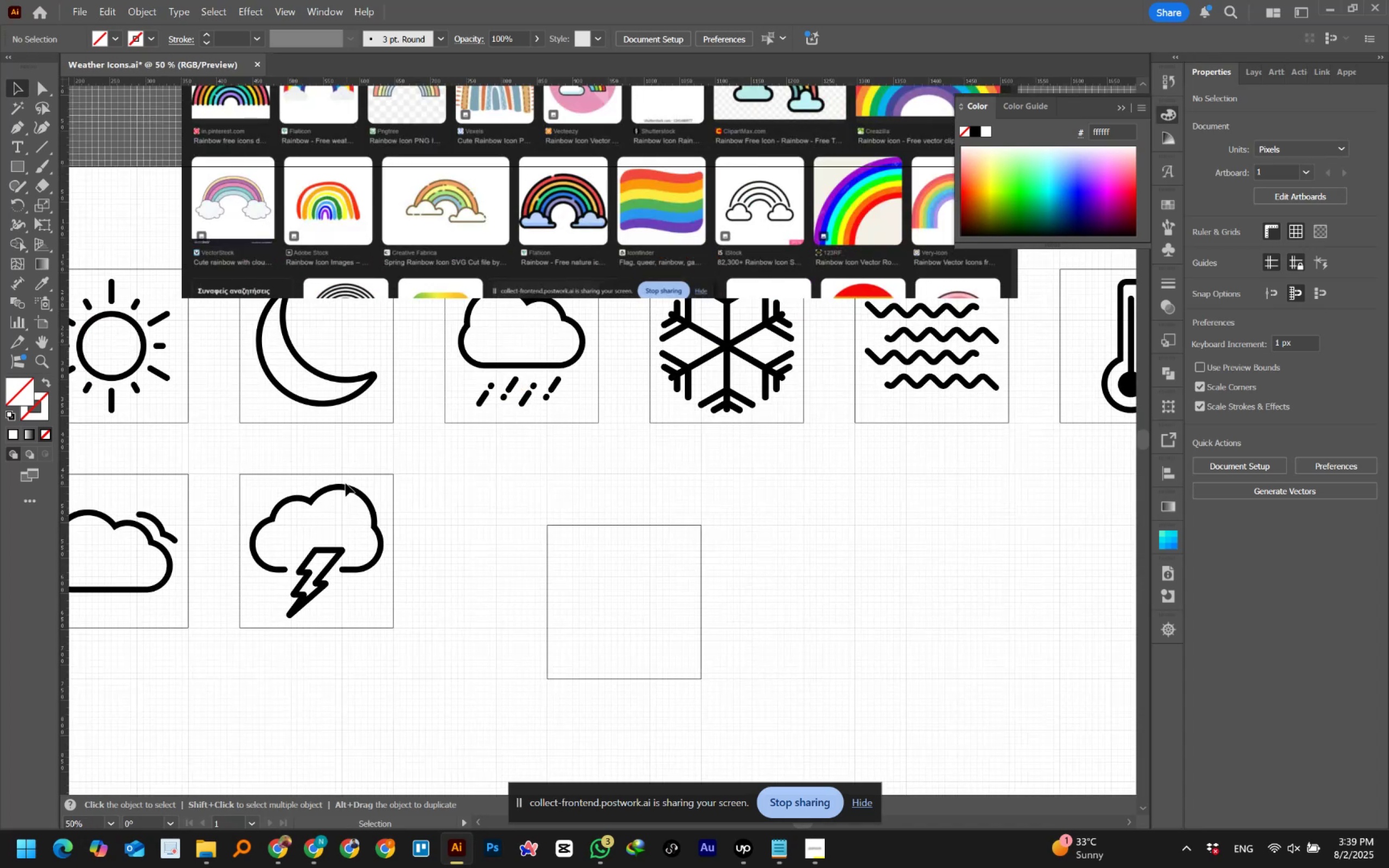 
left_click_drag(start_coordinate=[328, 480], to_coordinate=[342, 499])
 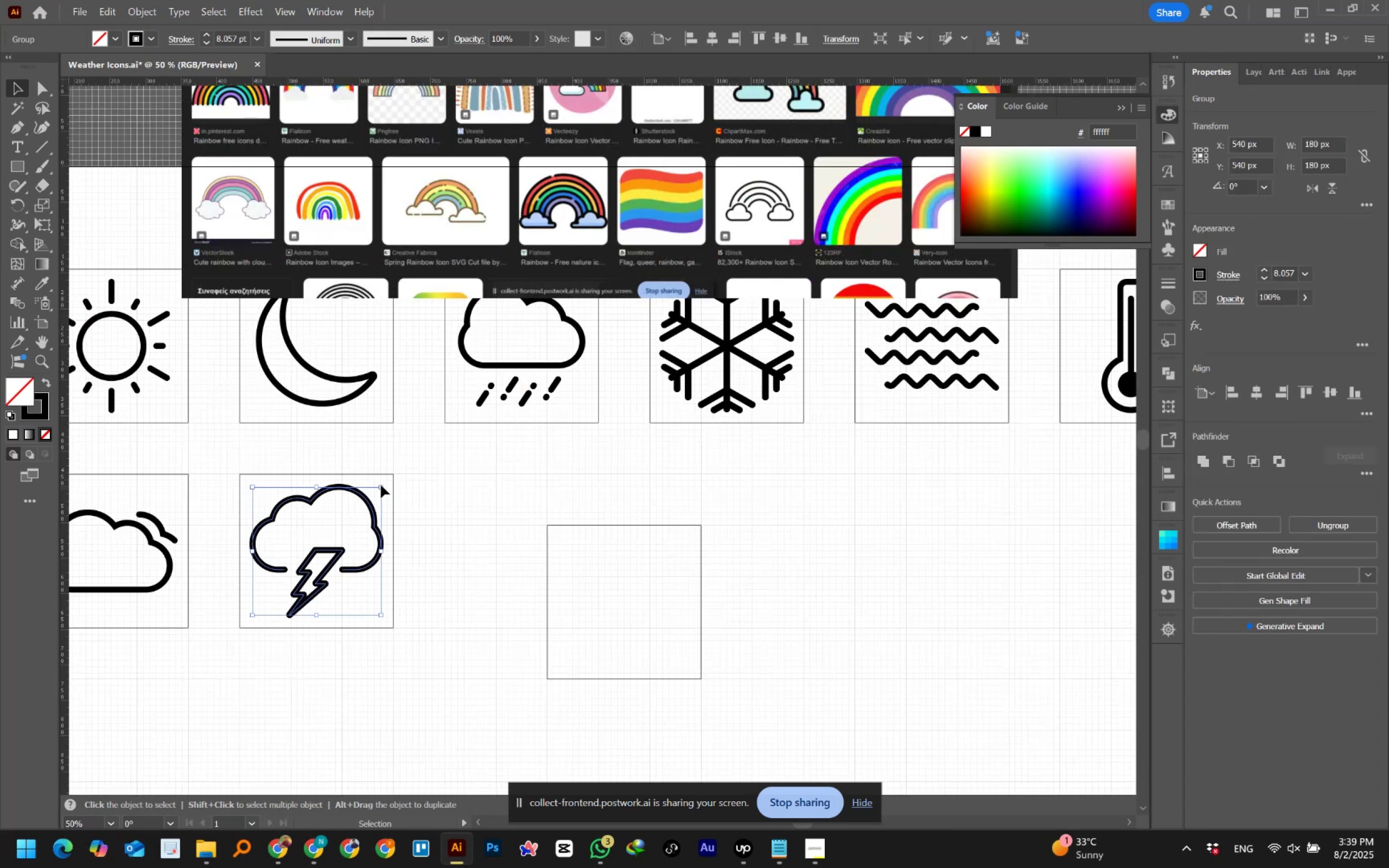 
left_click([483, 484])
 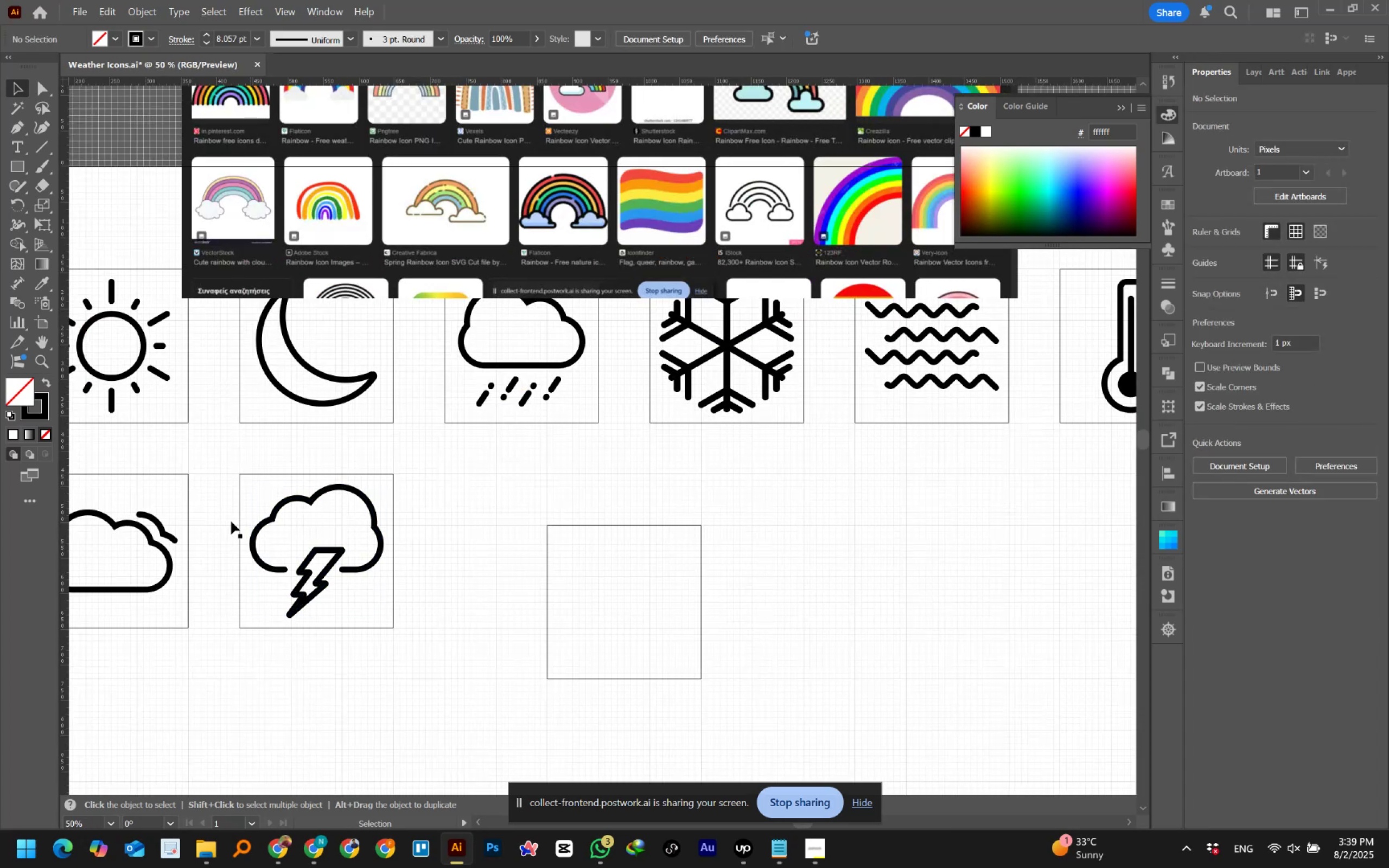 
hold_key(key=AltLeft, duration=1.53)
left_click_drag(start_coordinate=[148, 533], to_coordinate=[666, 584])
 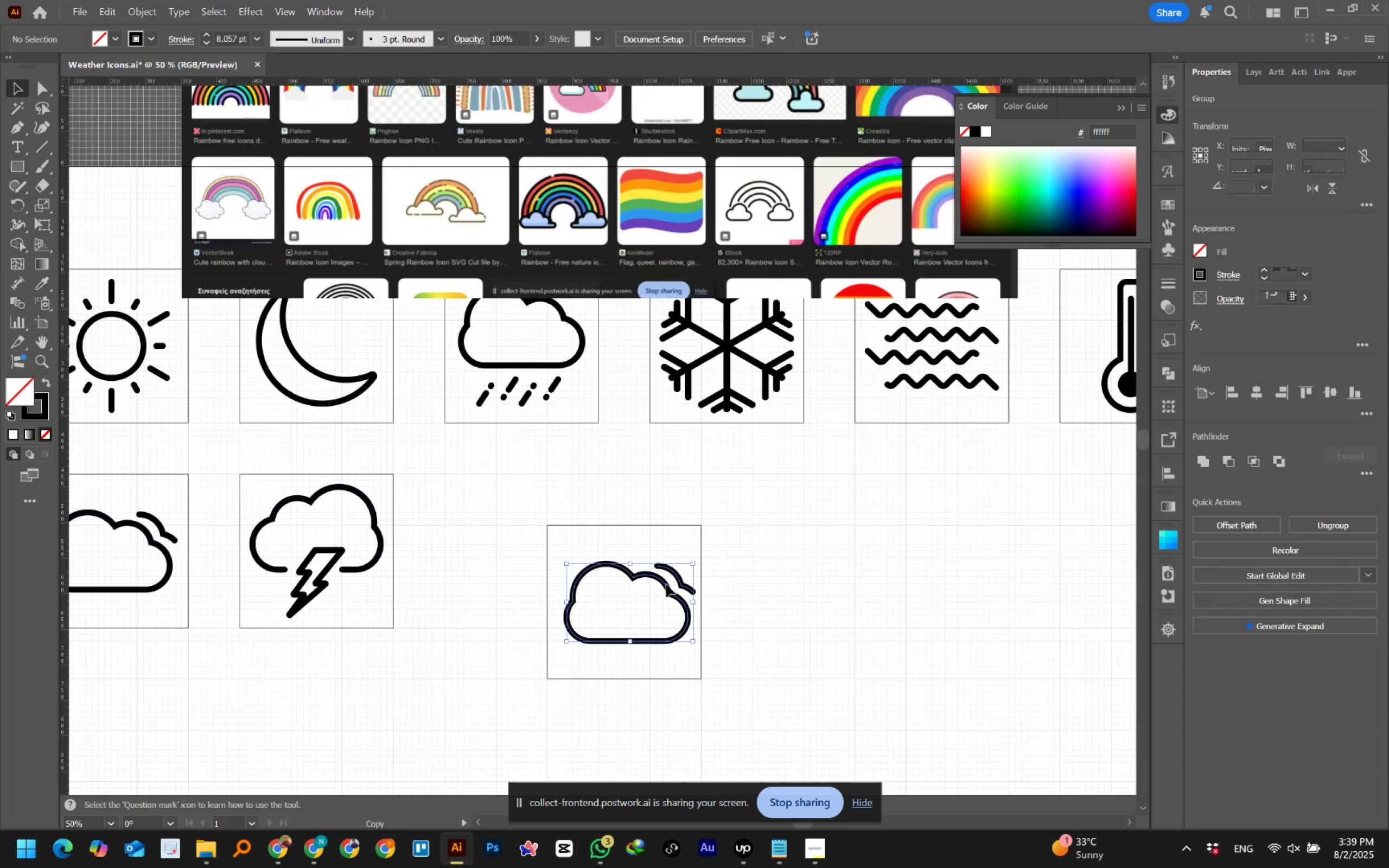 
hold_key(key=AltLeft, duration=1.52)
 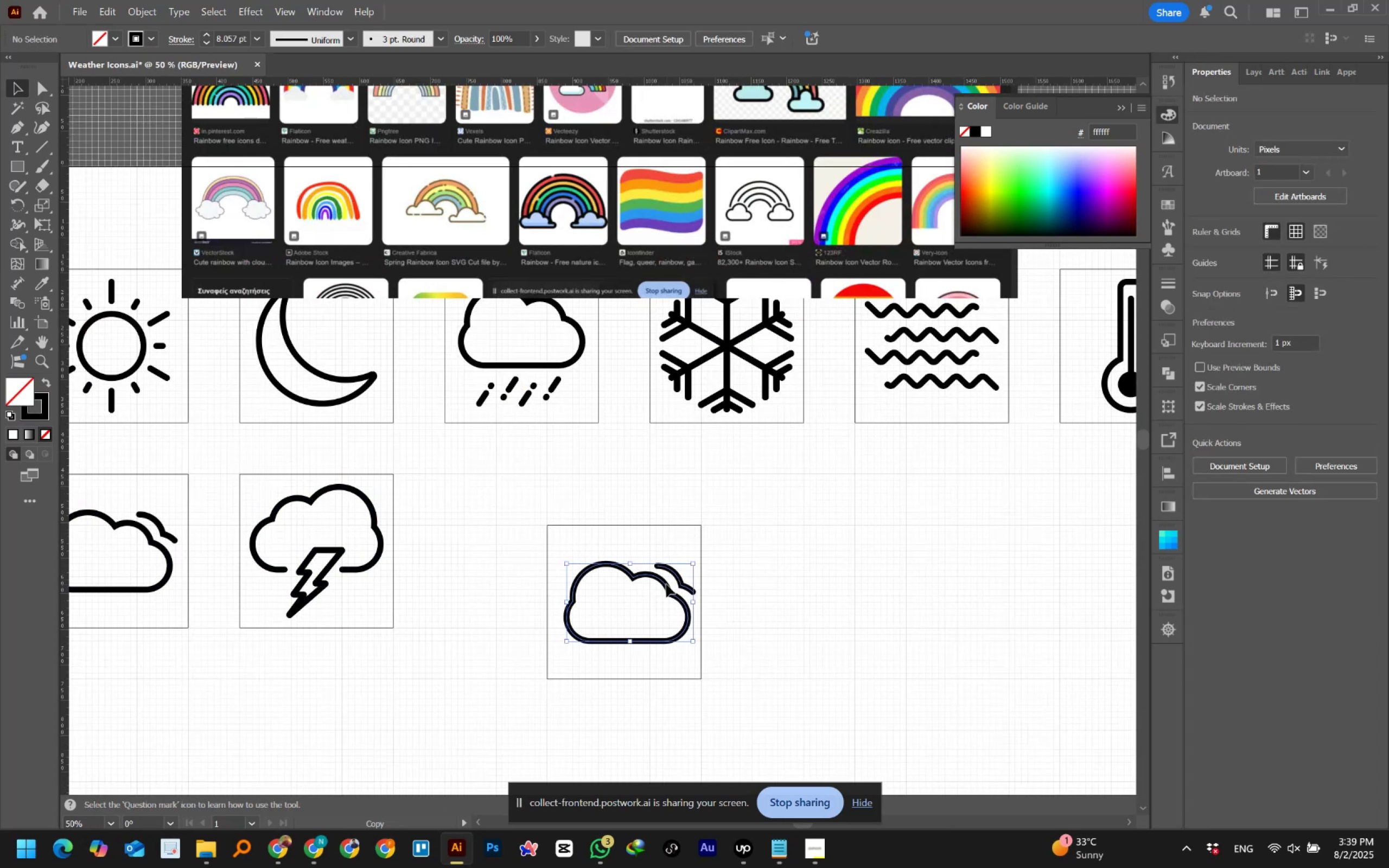 
hold_key(key=AltLeft, duration=0.34)
 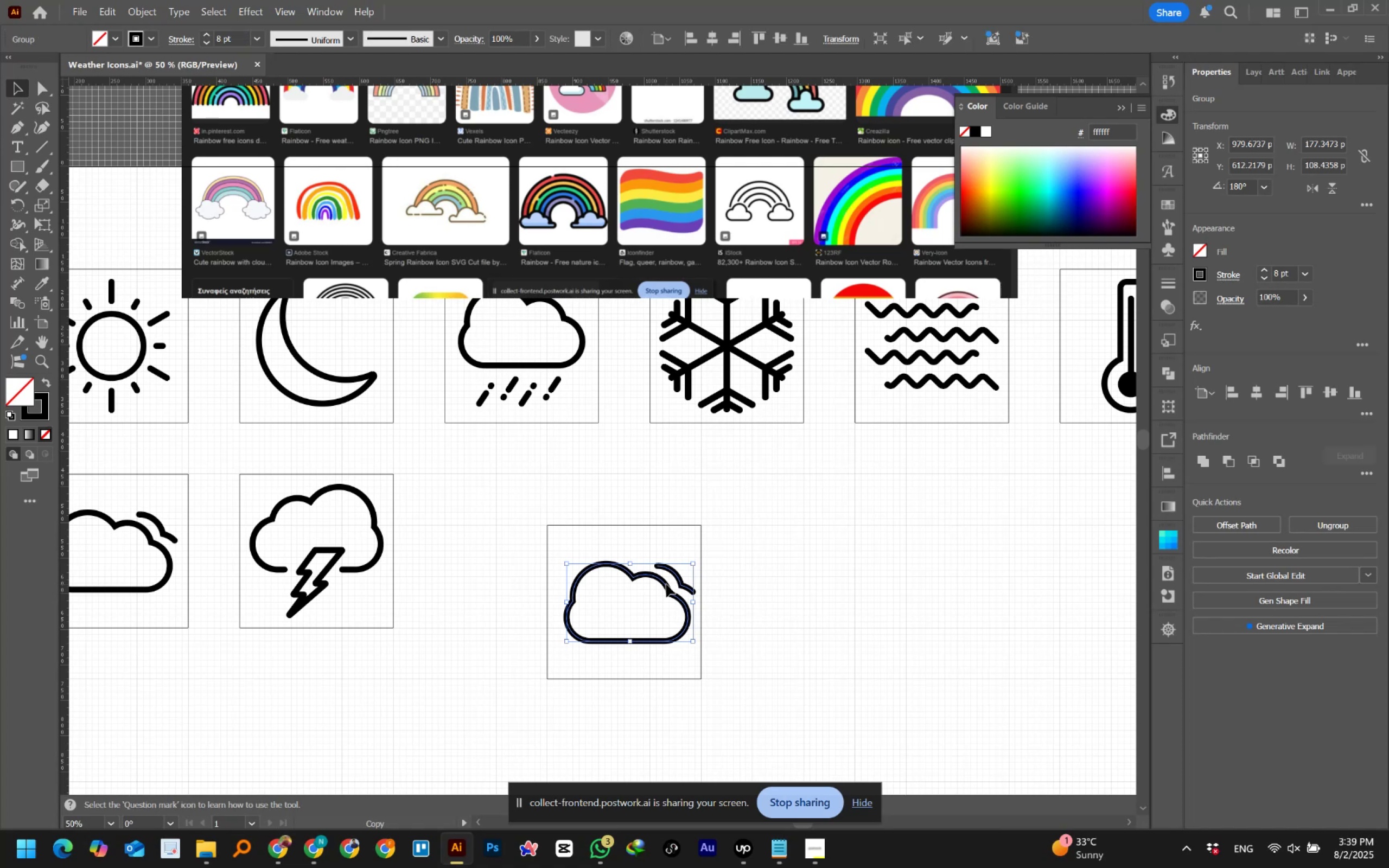 
right_click([666, 584])
 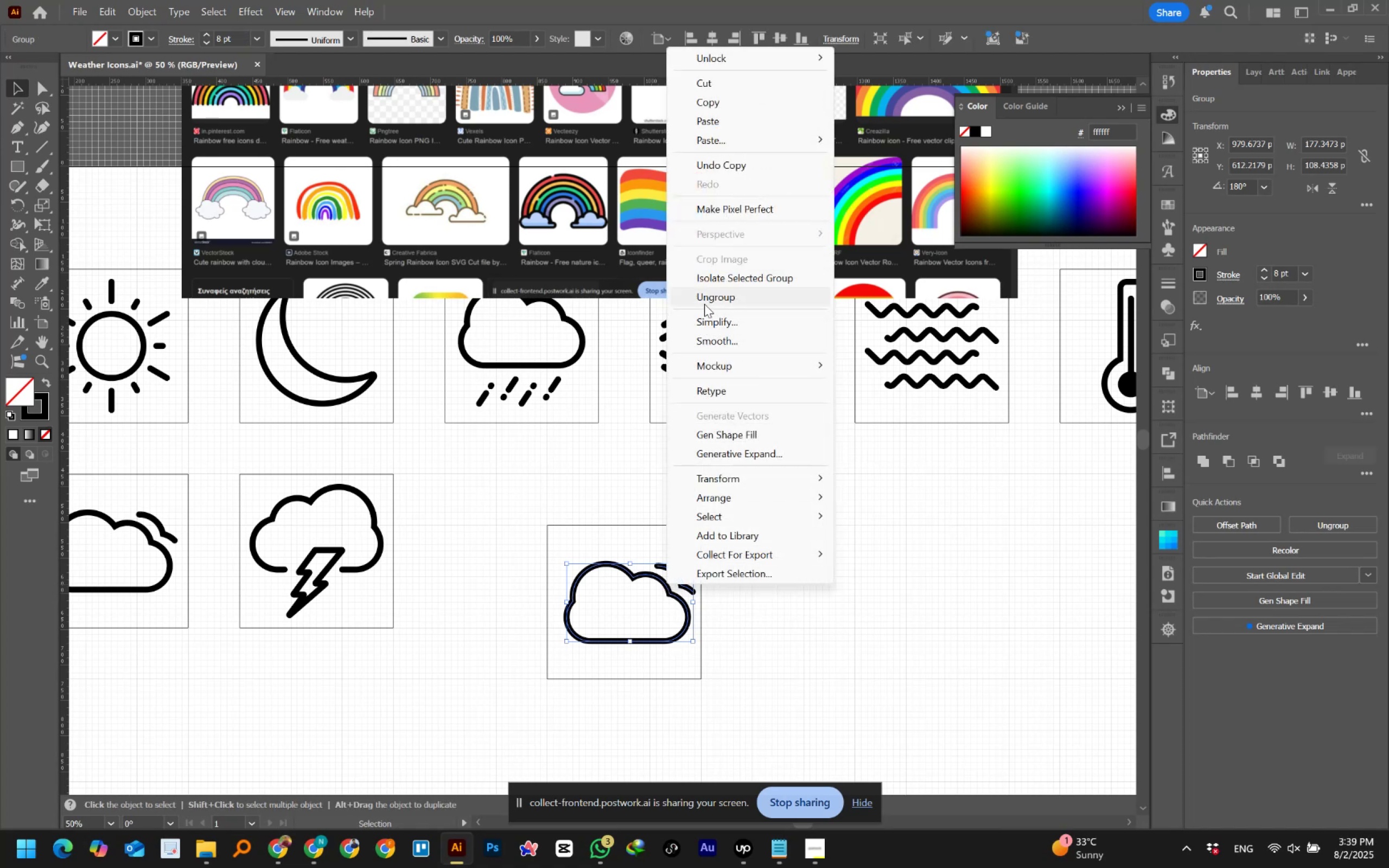 
left_click([705, 302])
 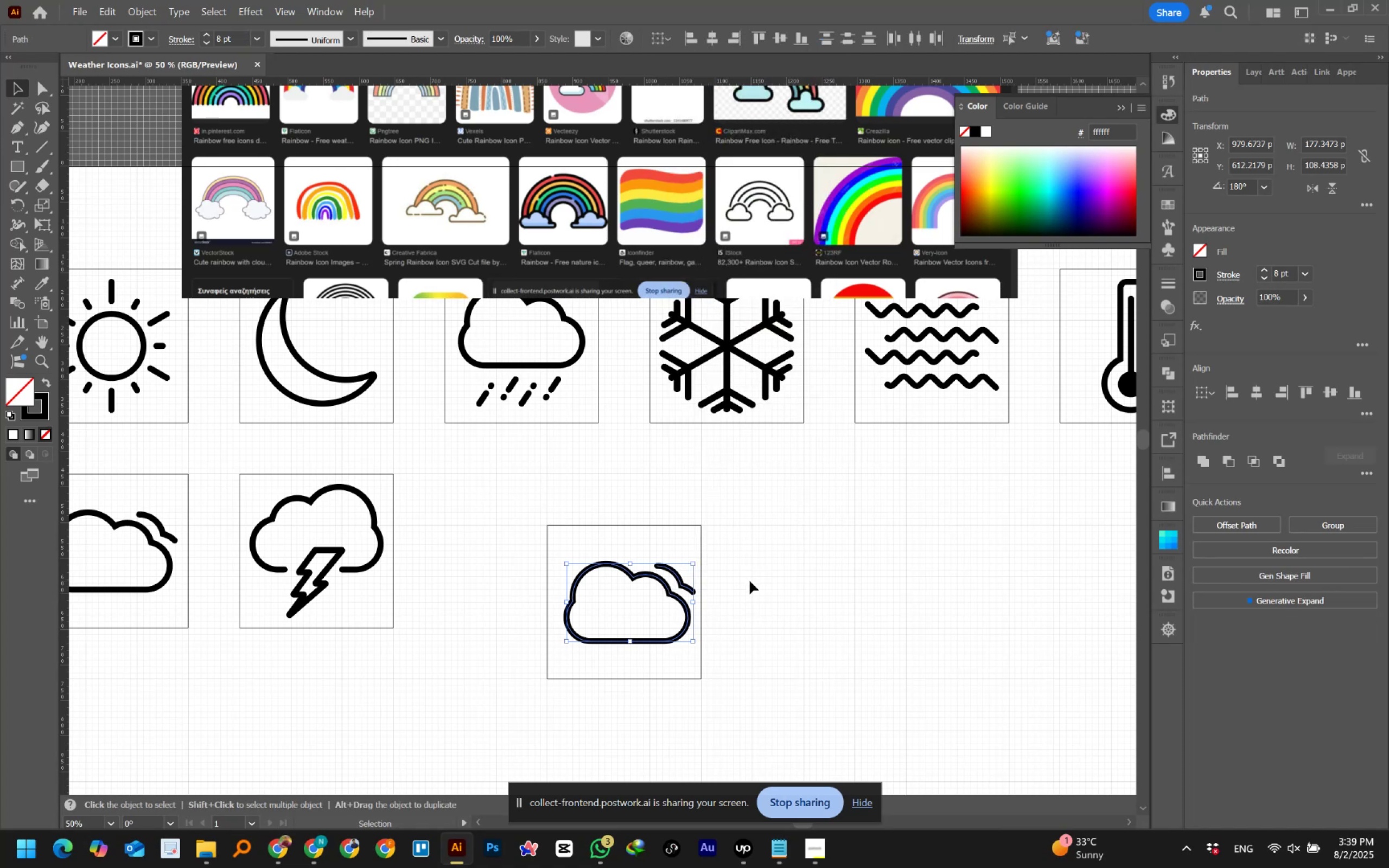 
left_click([750, 581])
 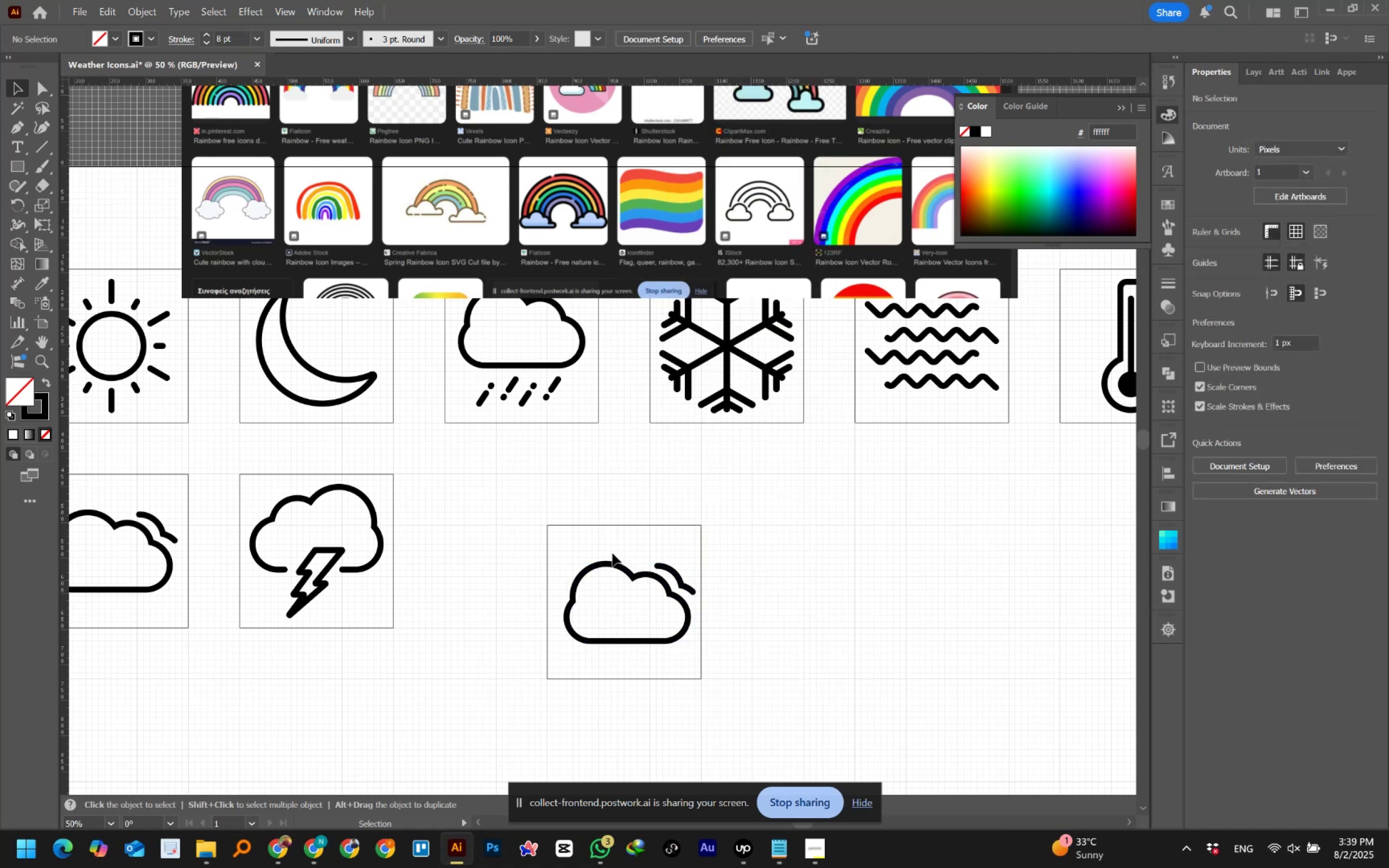 
left_click_drag(start_coordinate=[579, 545], to_coordinate=[703, 567])
 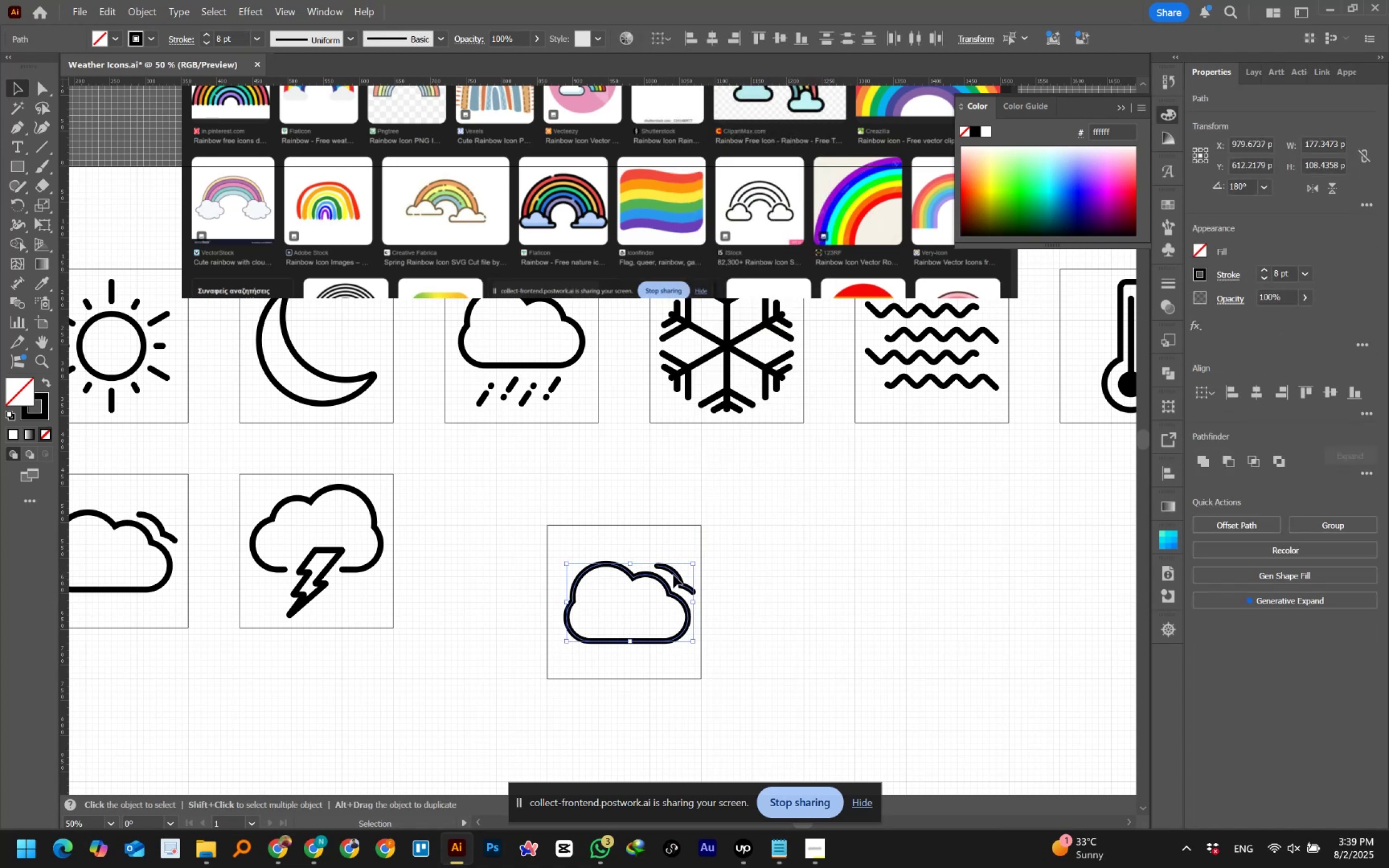 
left_click([680, 538])
 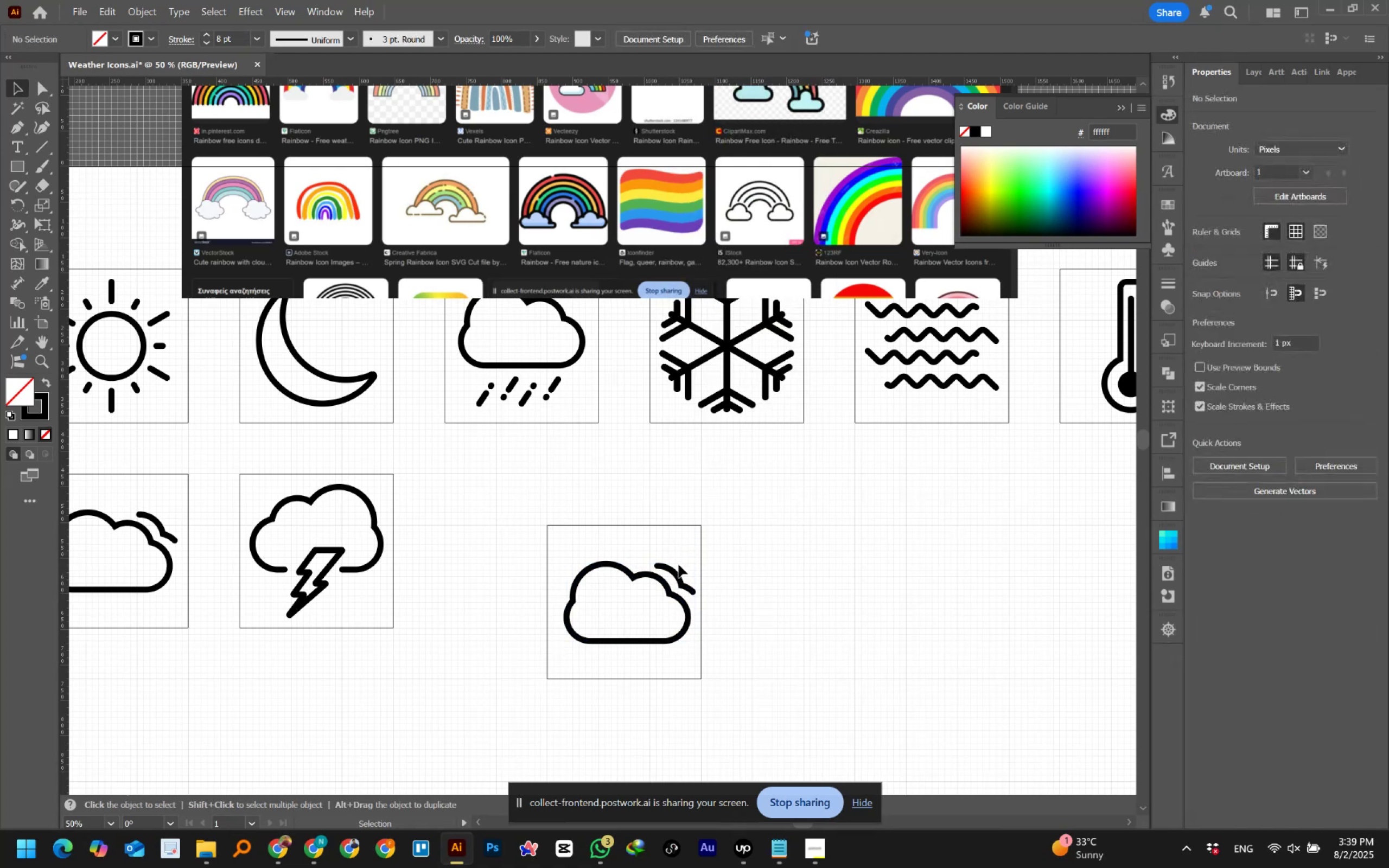 
left_click_drag(start_coordinate=[688, 552], to_coordinate=[671, 576])
 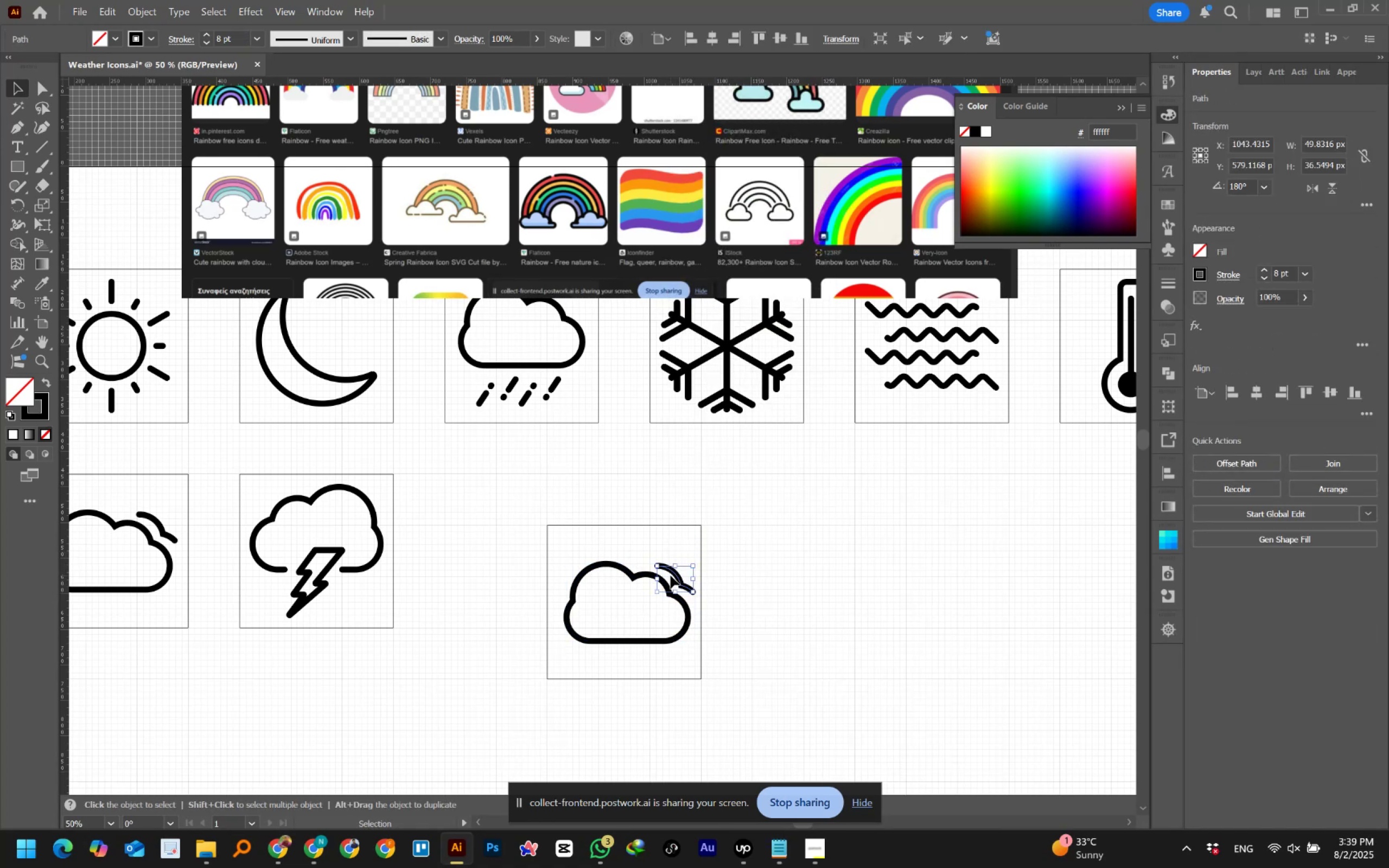 
key(Delete)
 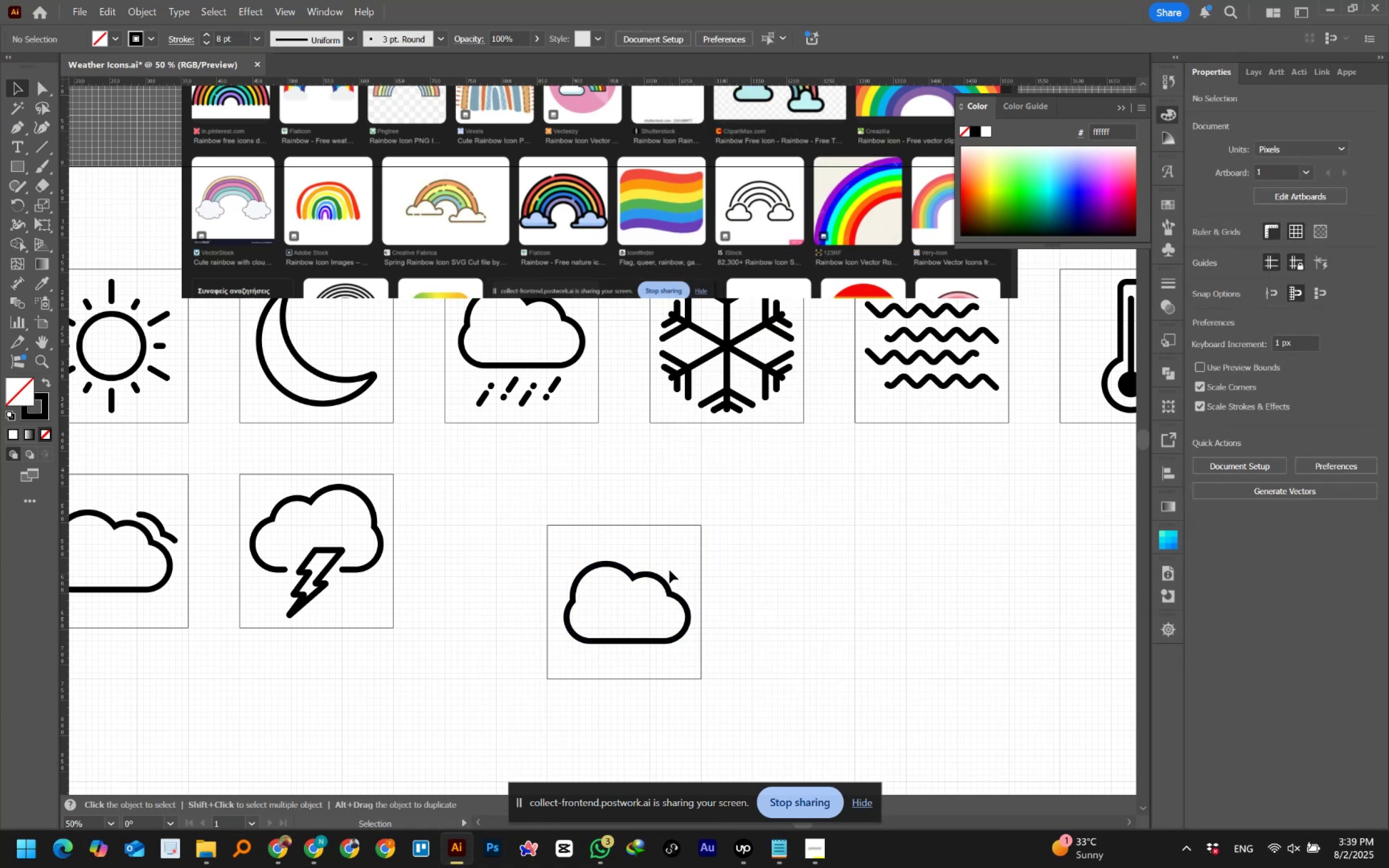 
left_click_drag(start_coordinate=[661, 551], to_coordinate=[621, 605])
 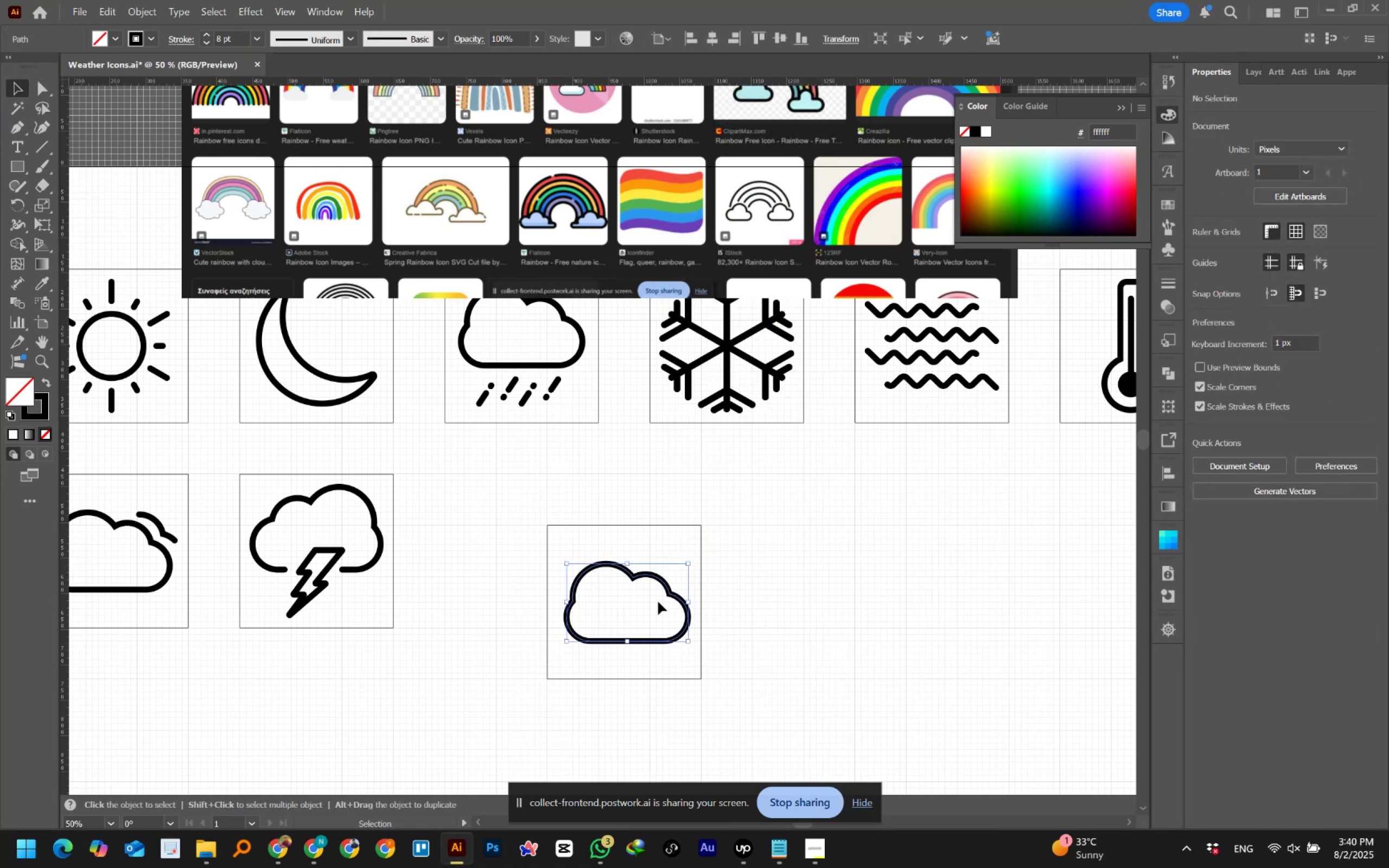 
hold_key(key=ShiftLeft, duration=1.5)
 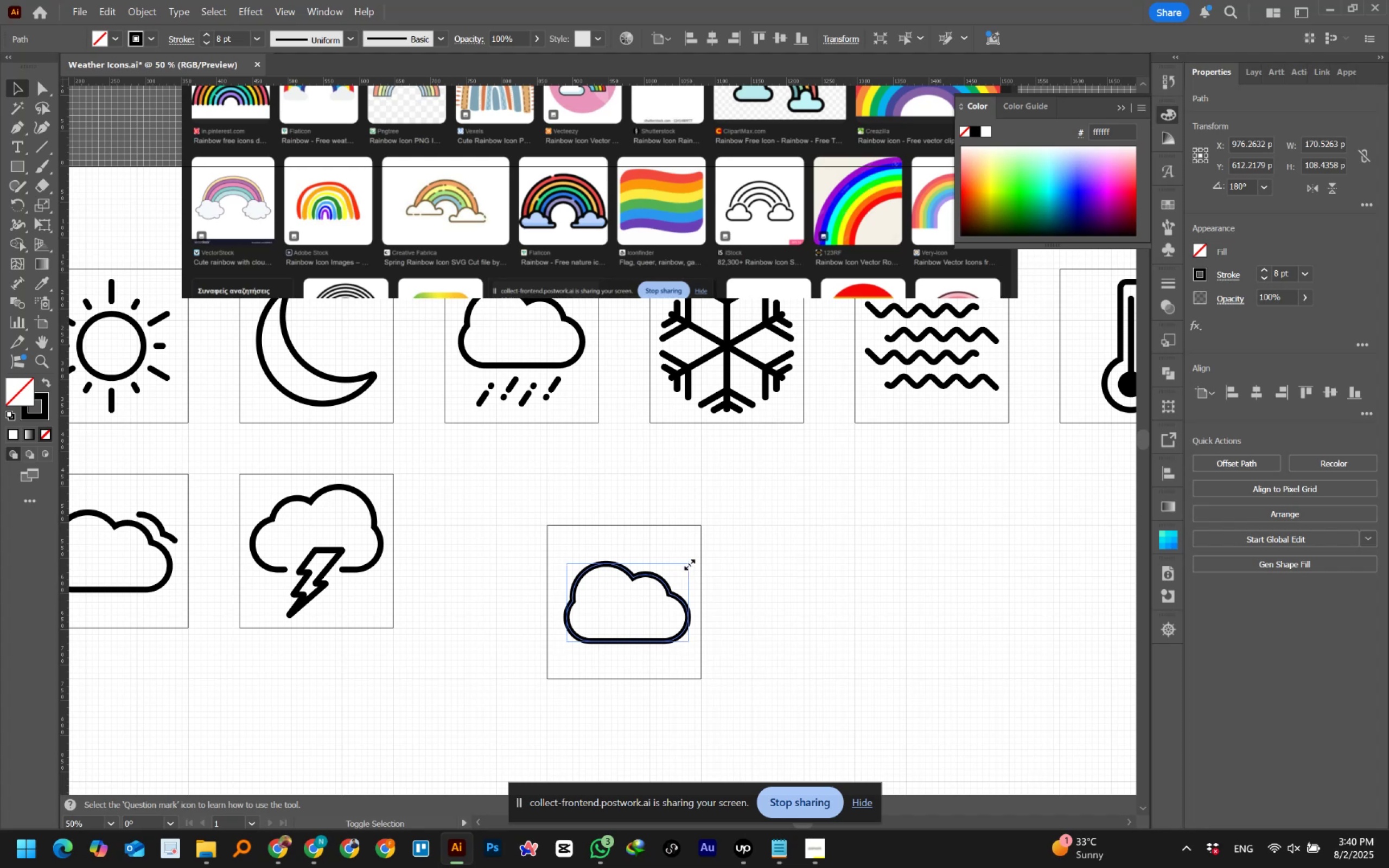 
hold_key(key=ShiftLeft, duration=1.52)
left_click_drag(start_coordinate=[688, 563], to_coordinate=[612, 613])
 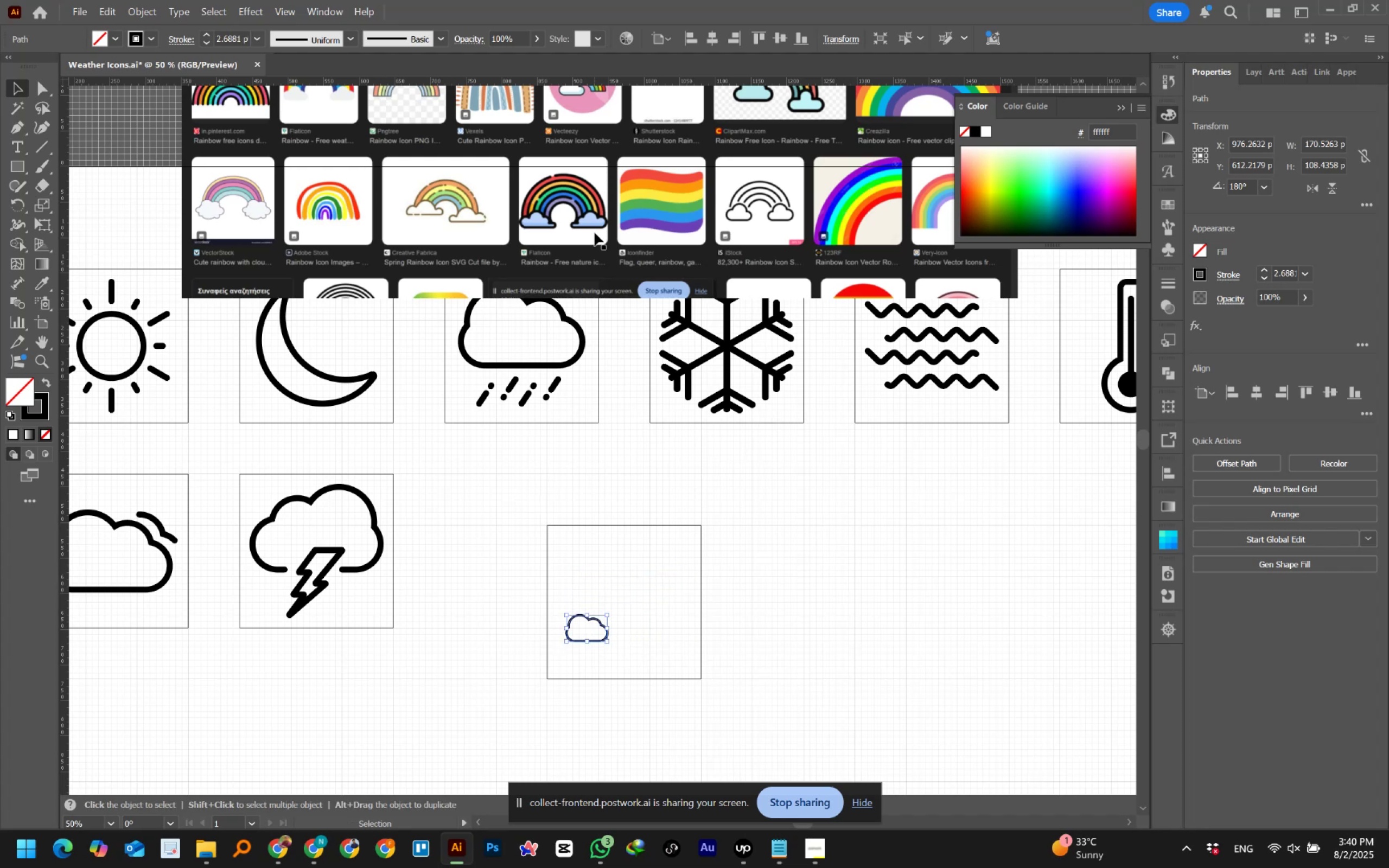 
hold_key(key=ShiftLeft, duration=0.35)
 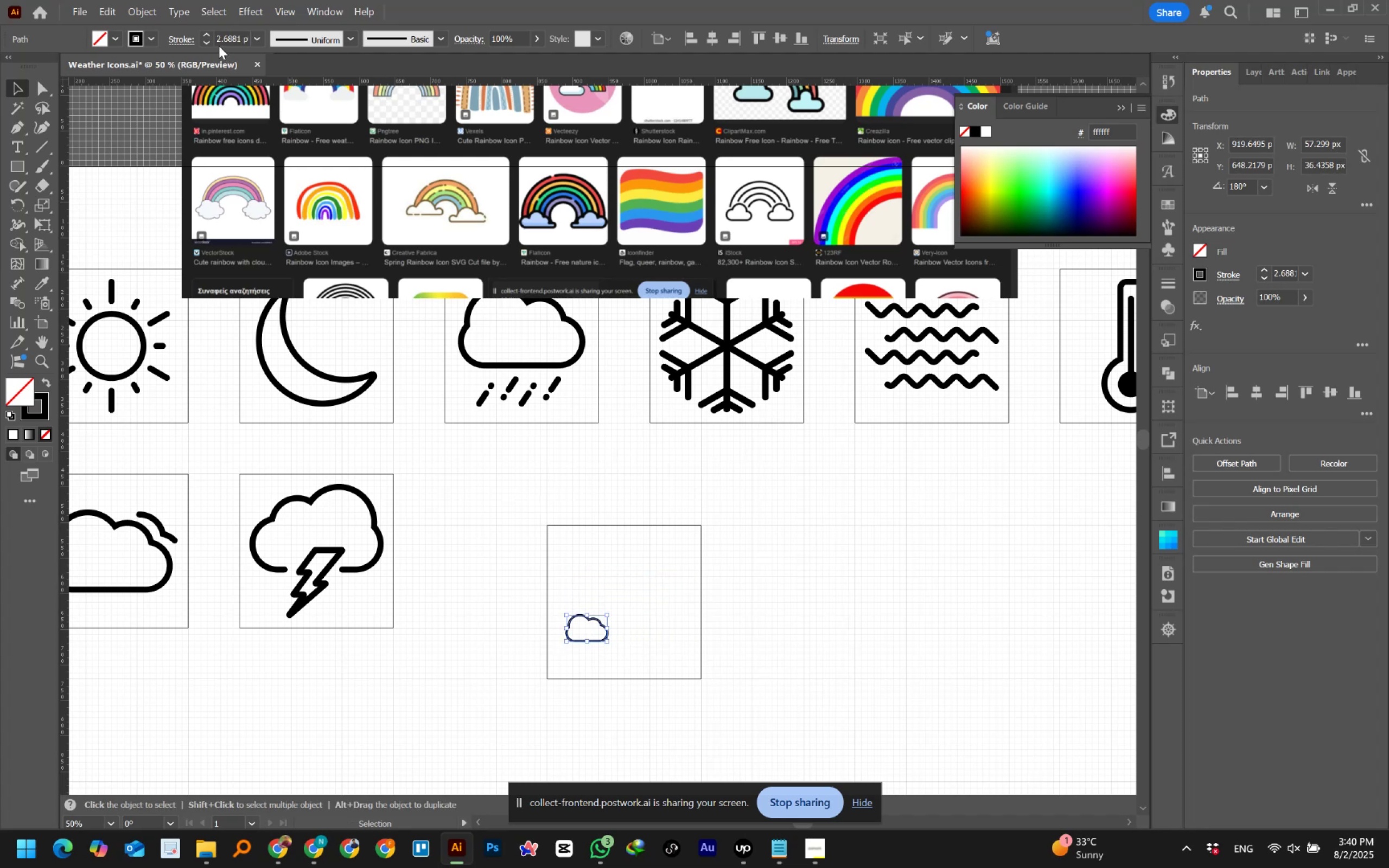 
hold_key(key=ShiftLeft, duration=0.64)
left_click([206, 37])
 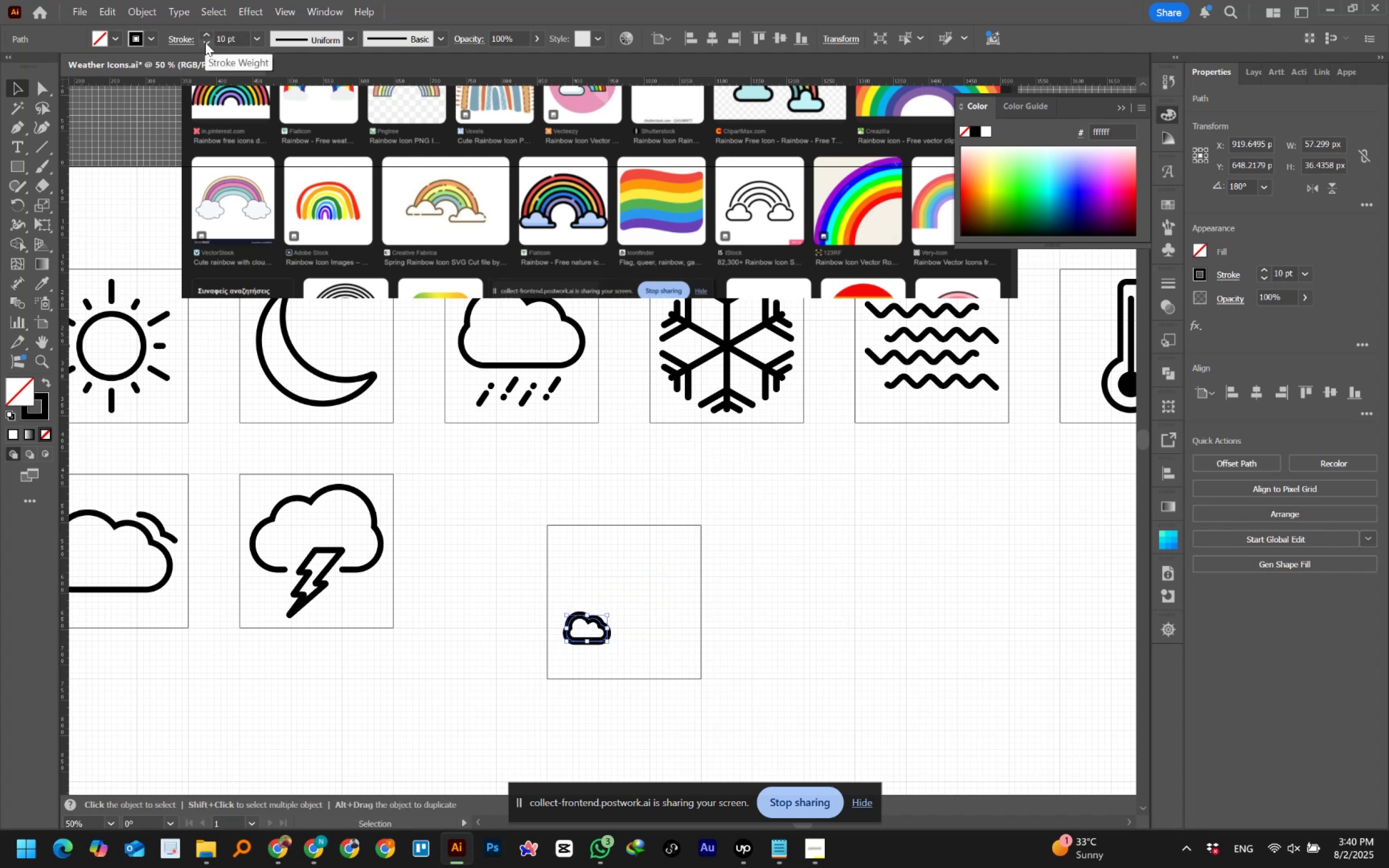 
double_click([205, 41])
 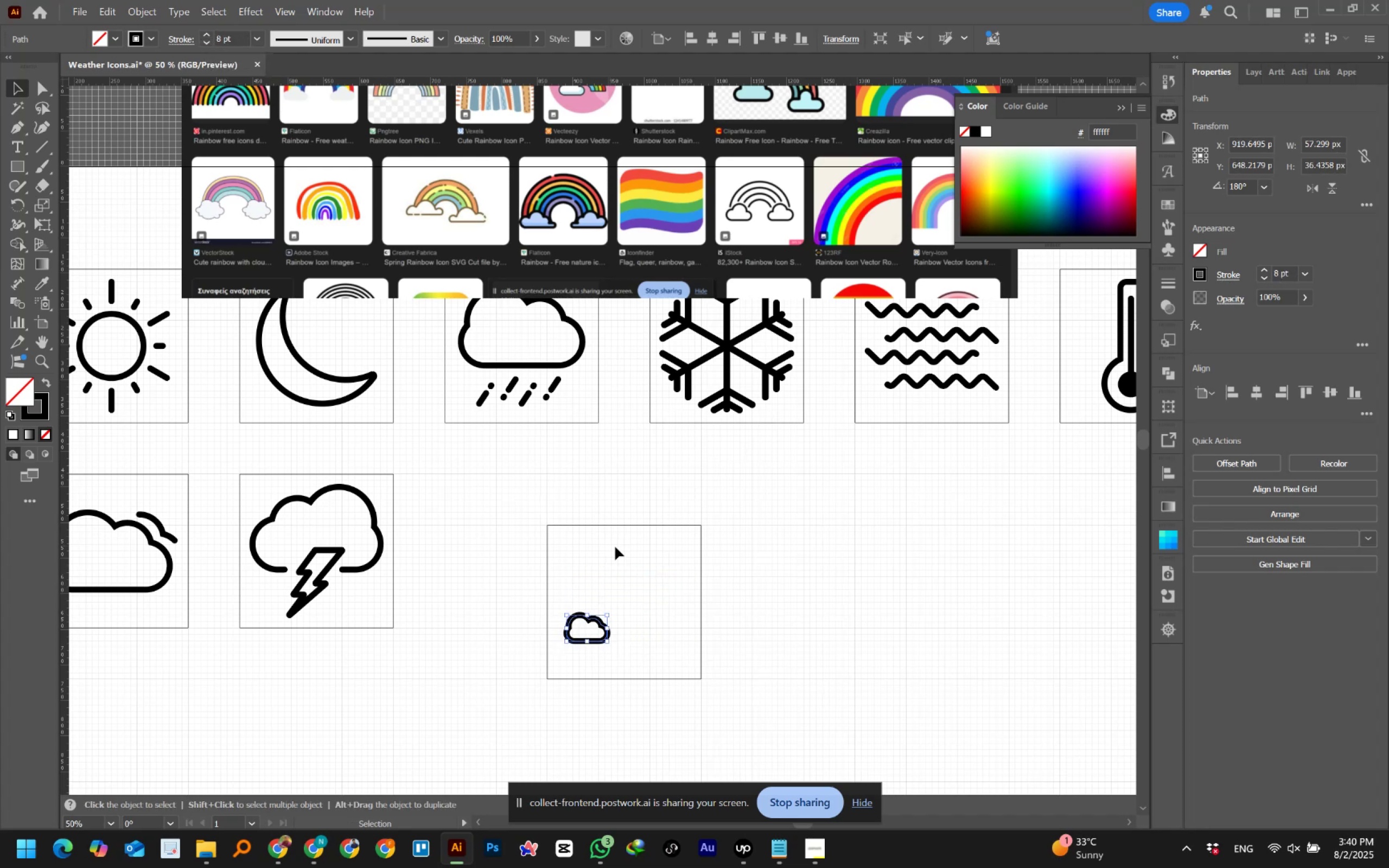 
left_click([617, 547])
 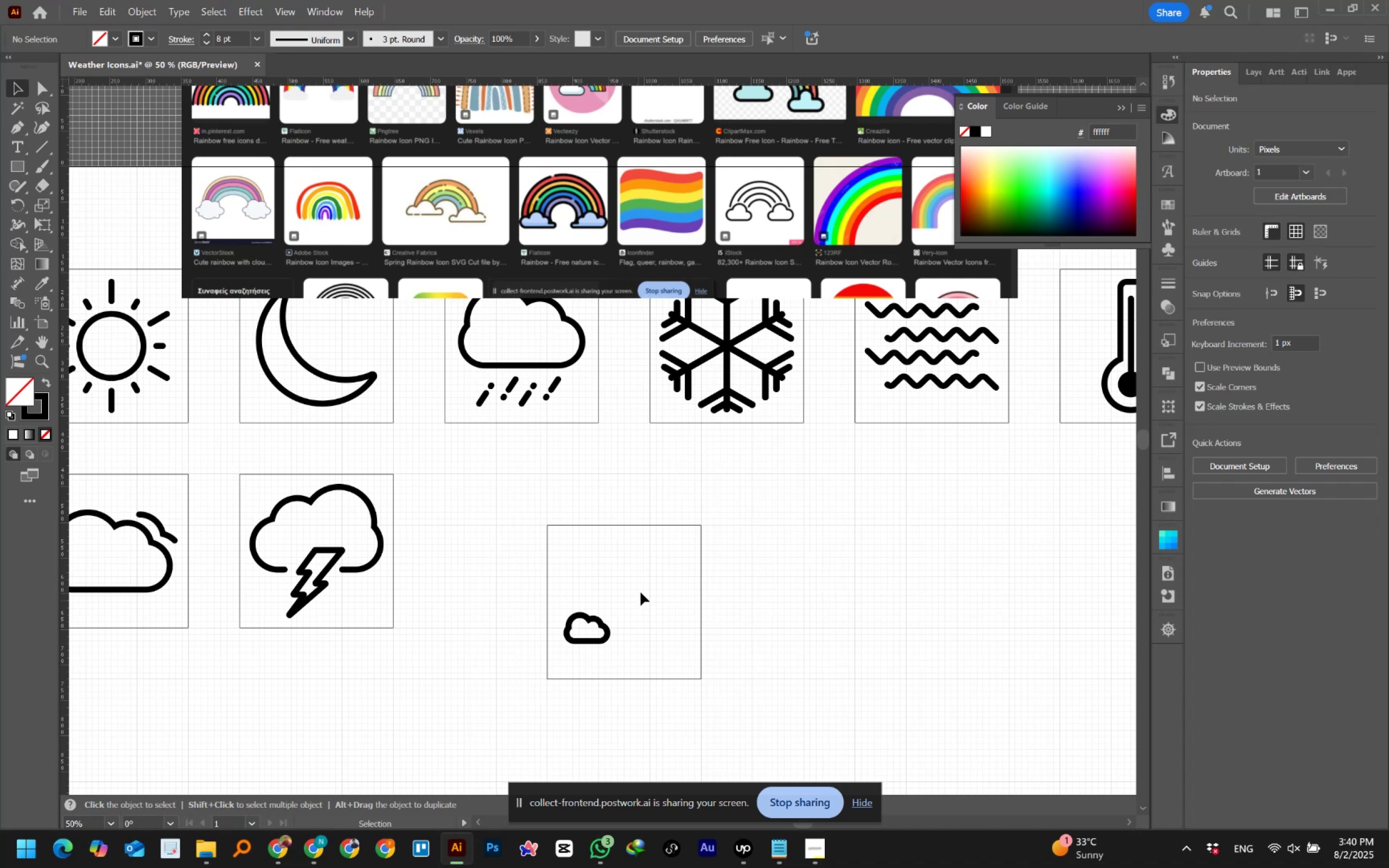 
wait(21.63)
 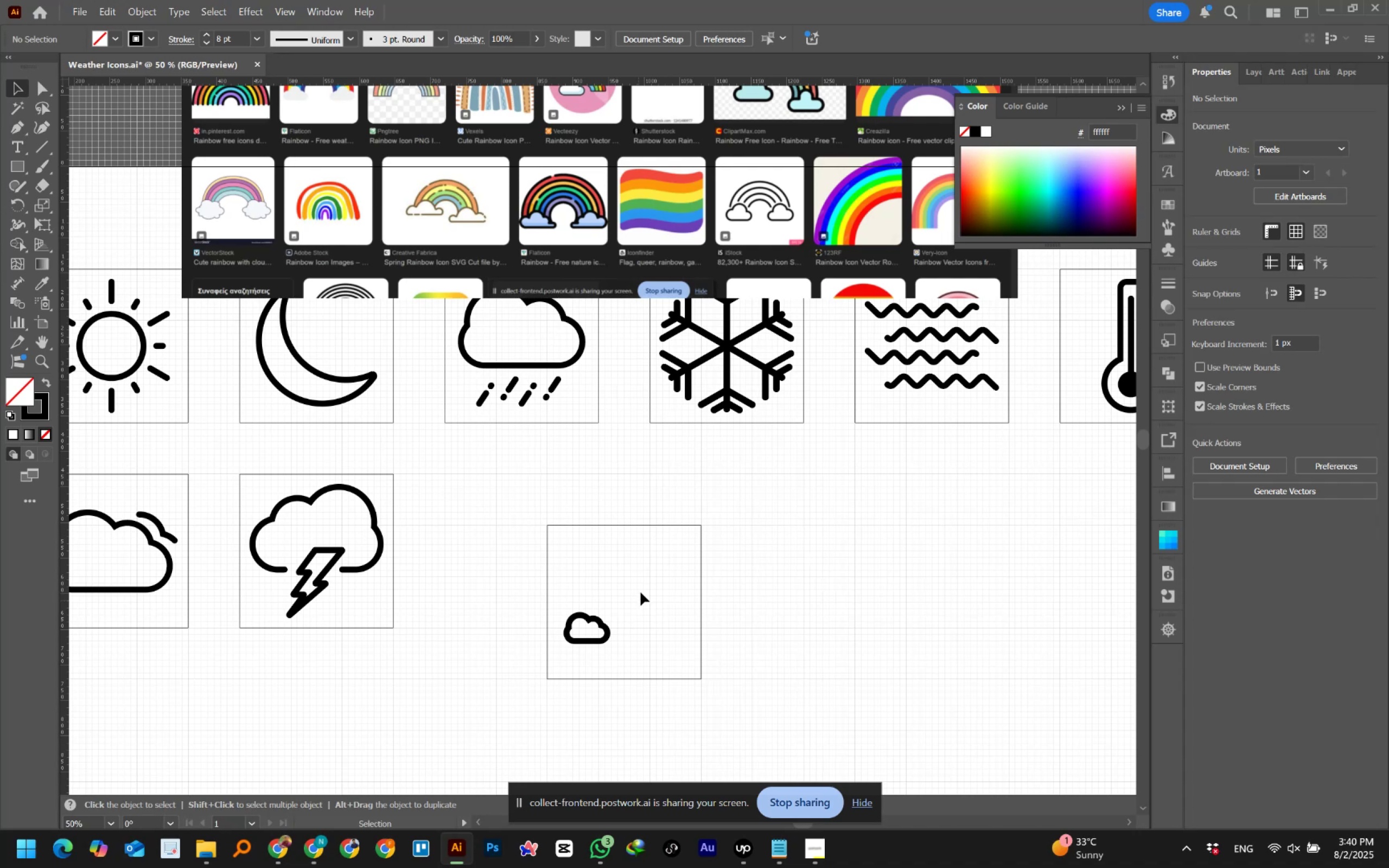 
scroll: coordinate [650, 575], scroll_direction: up, amount: 3.0
 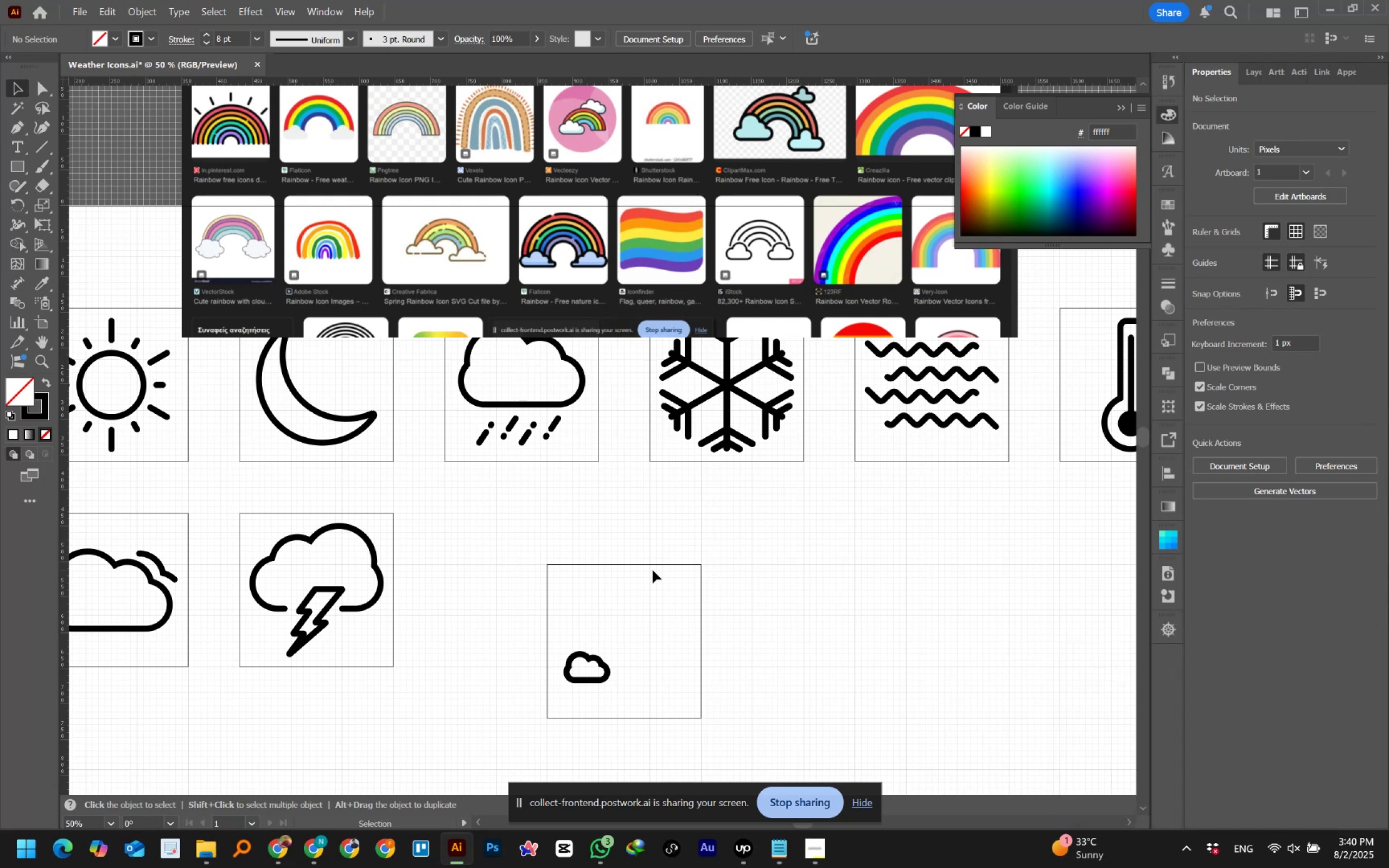 
left_click_drag(start_coordinate=[625, 589], to_coordinate=[576, 718])
 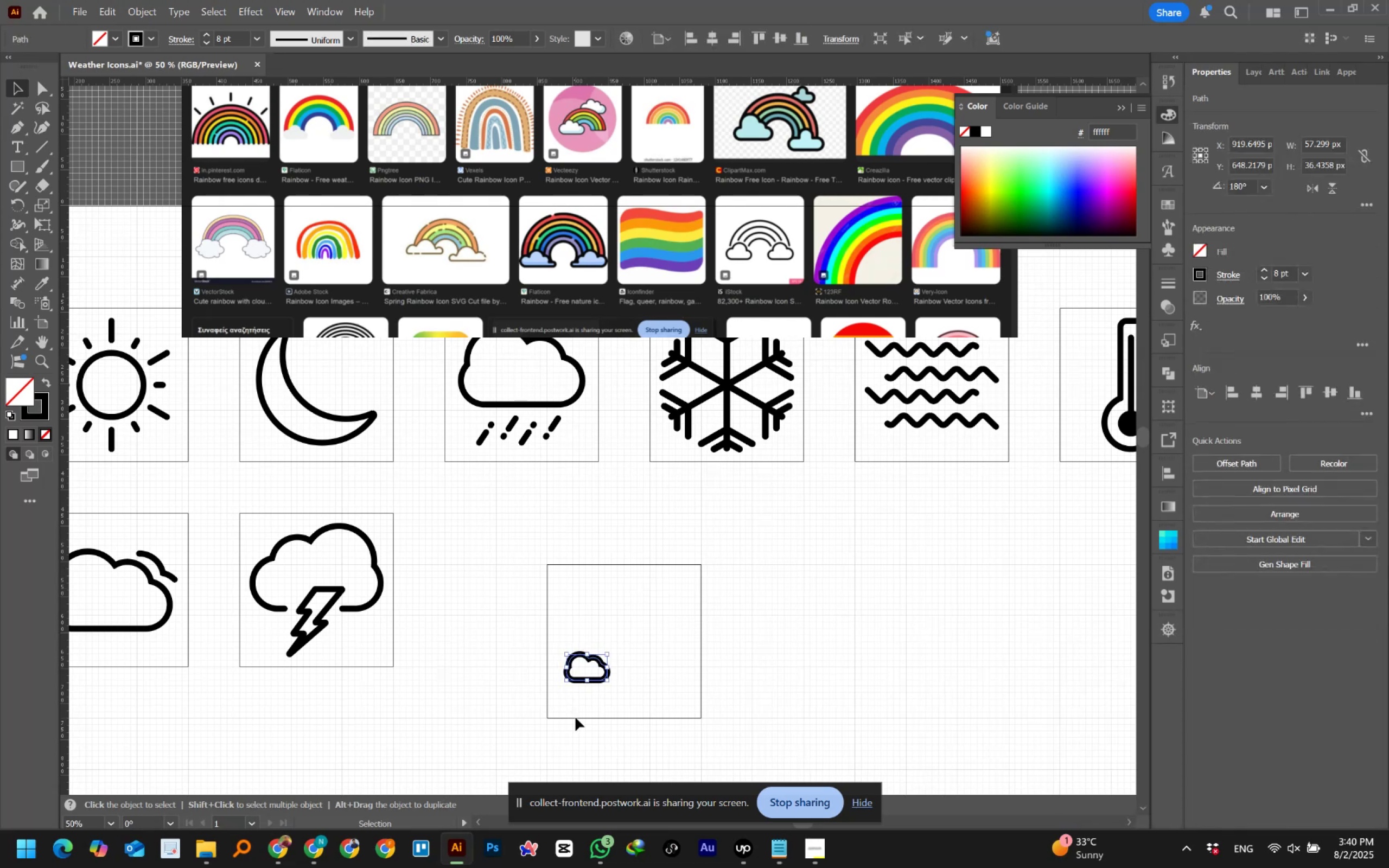 
key(Delete)
 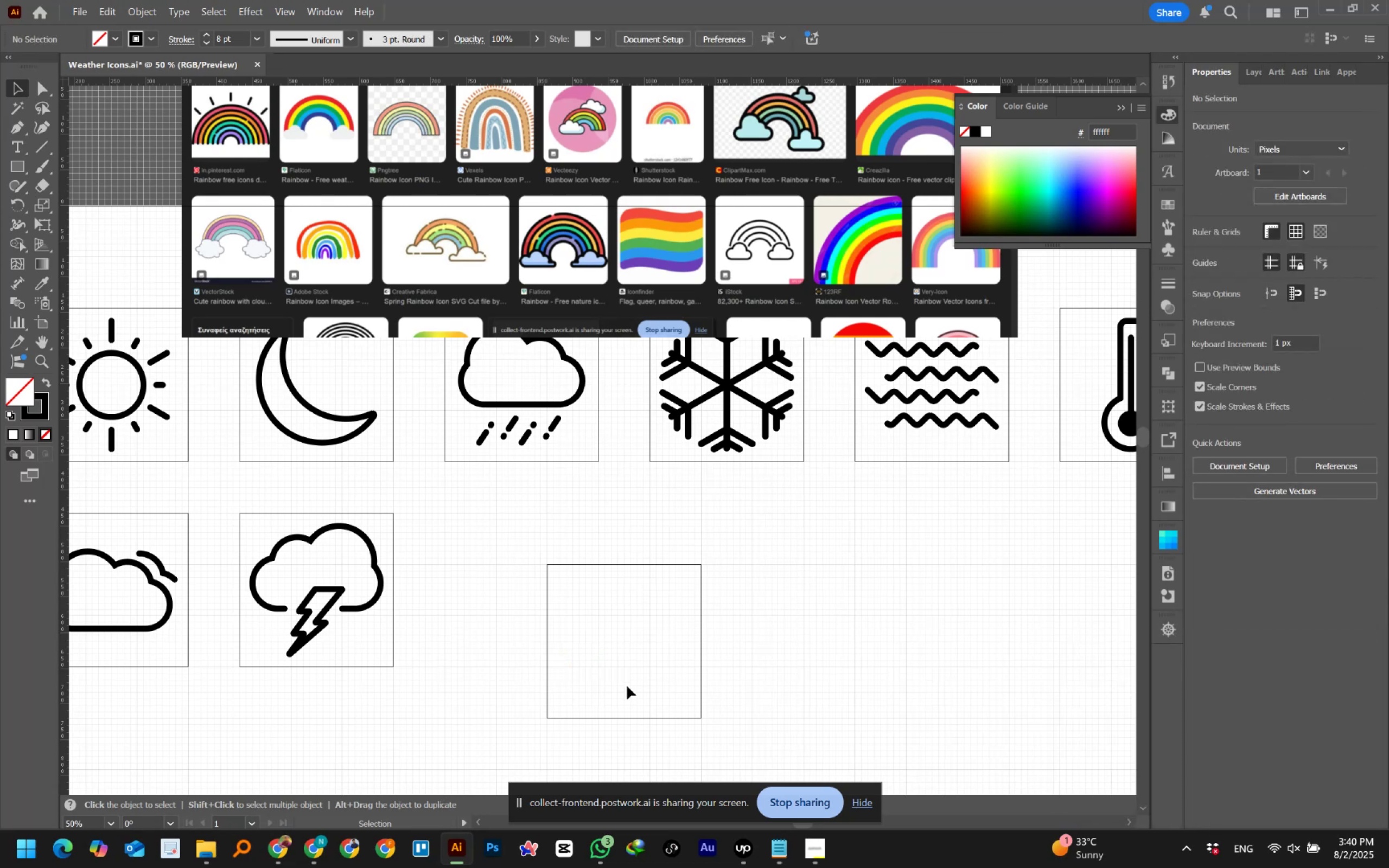 
scroll: coordinate [647, 677], scroll_direction: down, amount: 2.0
 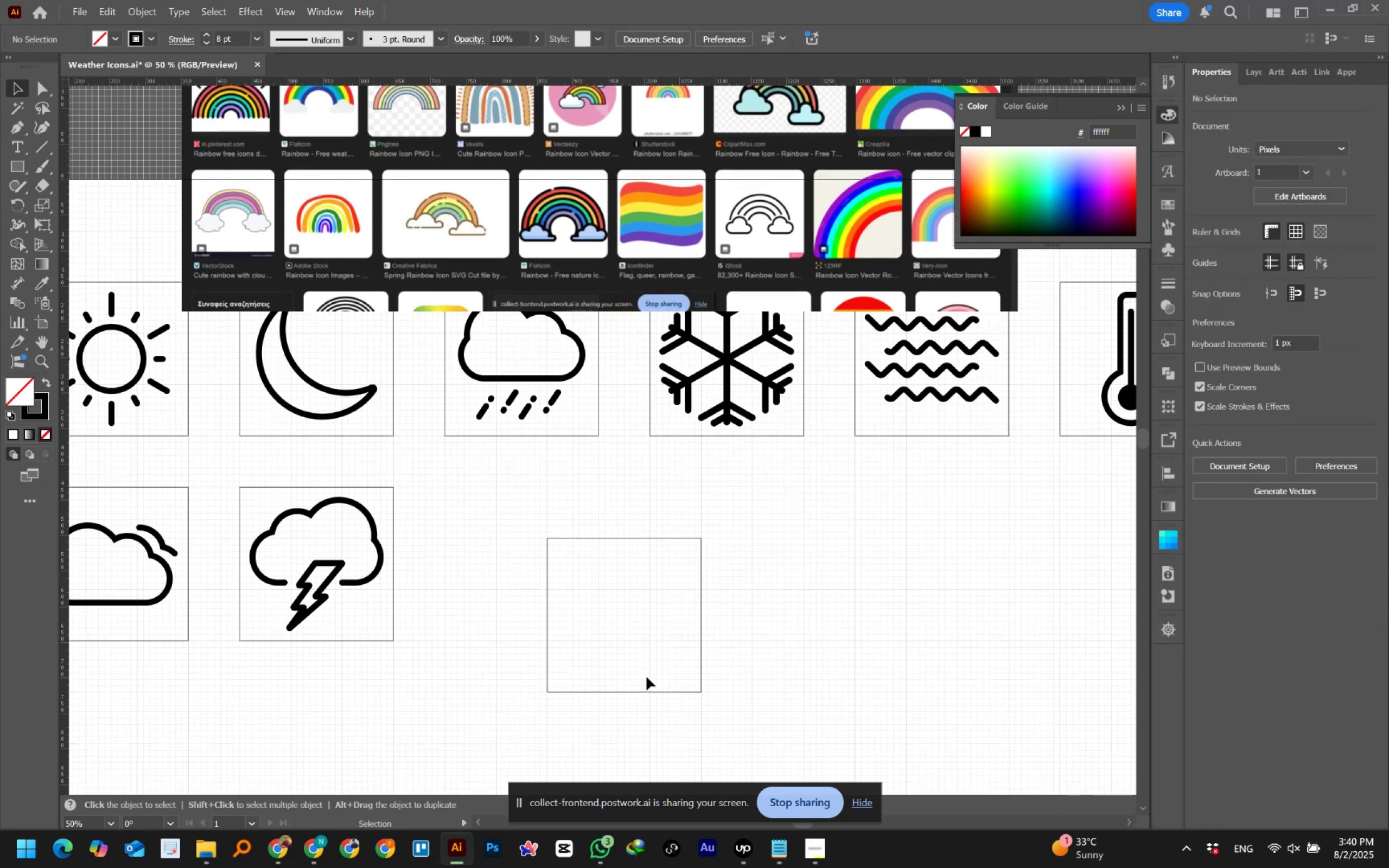 
hold_key(key=AltLeft, duration=0.86)
 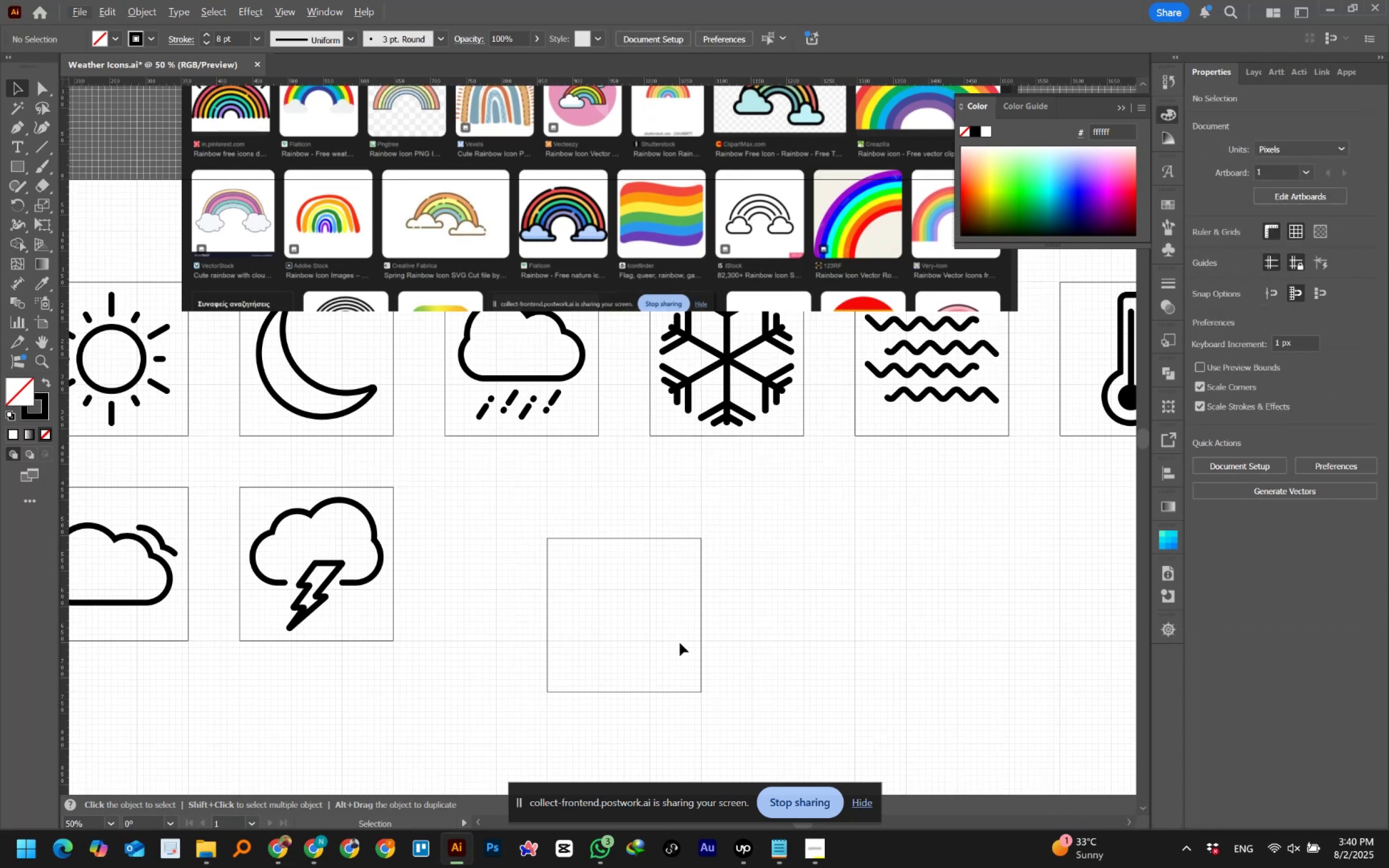 
scroll: coordinate [680, 643], scroll_direction: up, amount: 3.0
 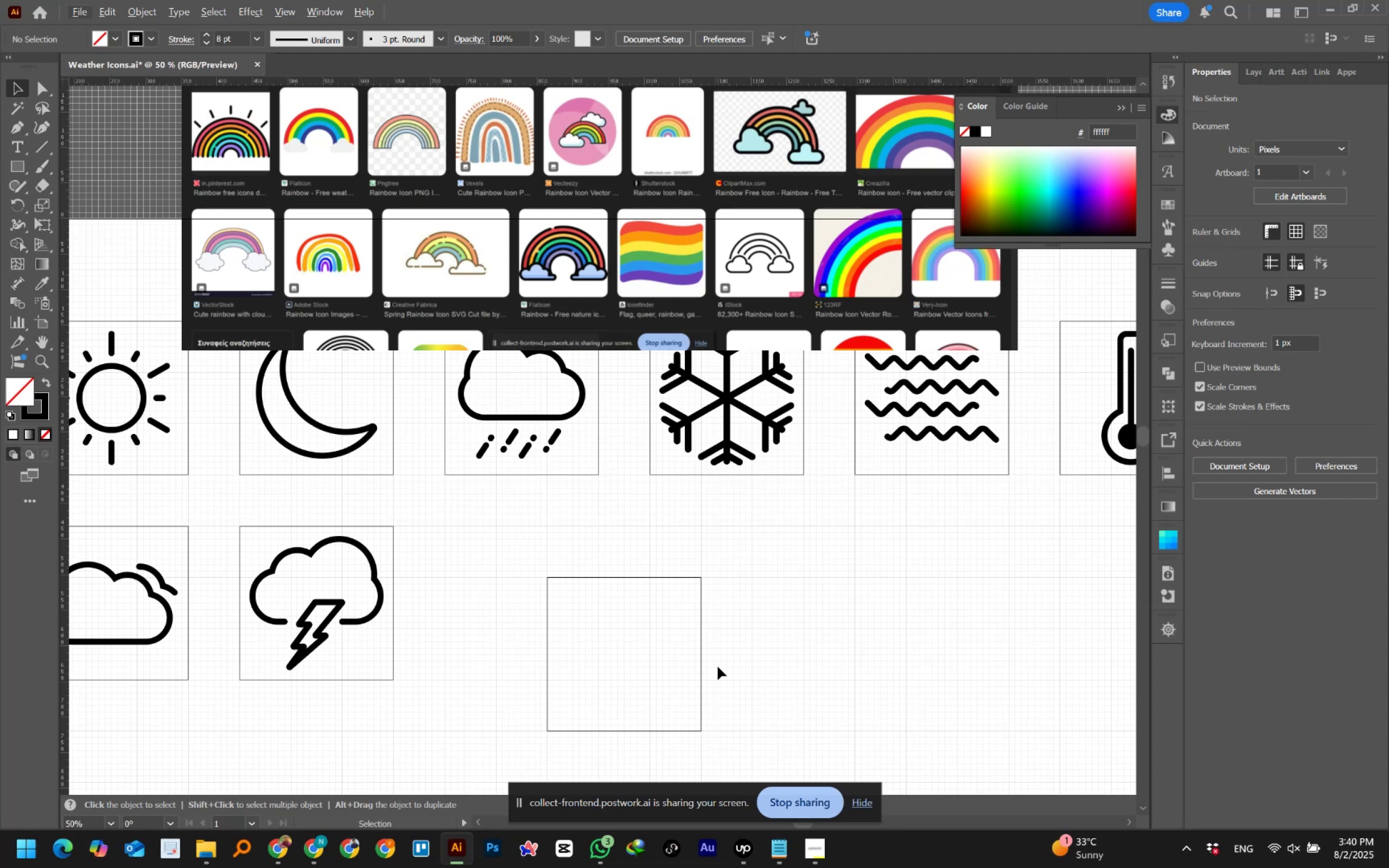 
wait(7.18)
 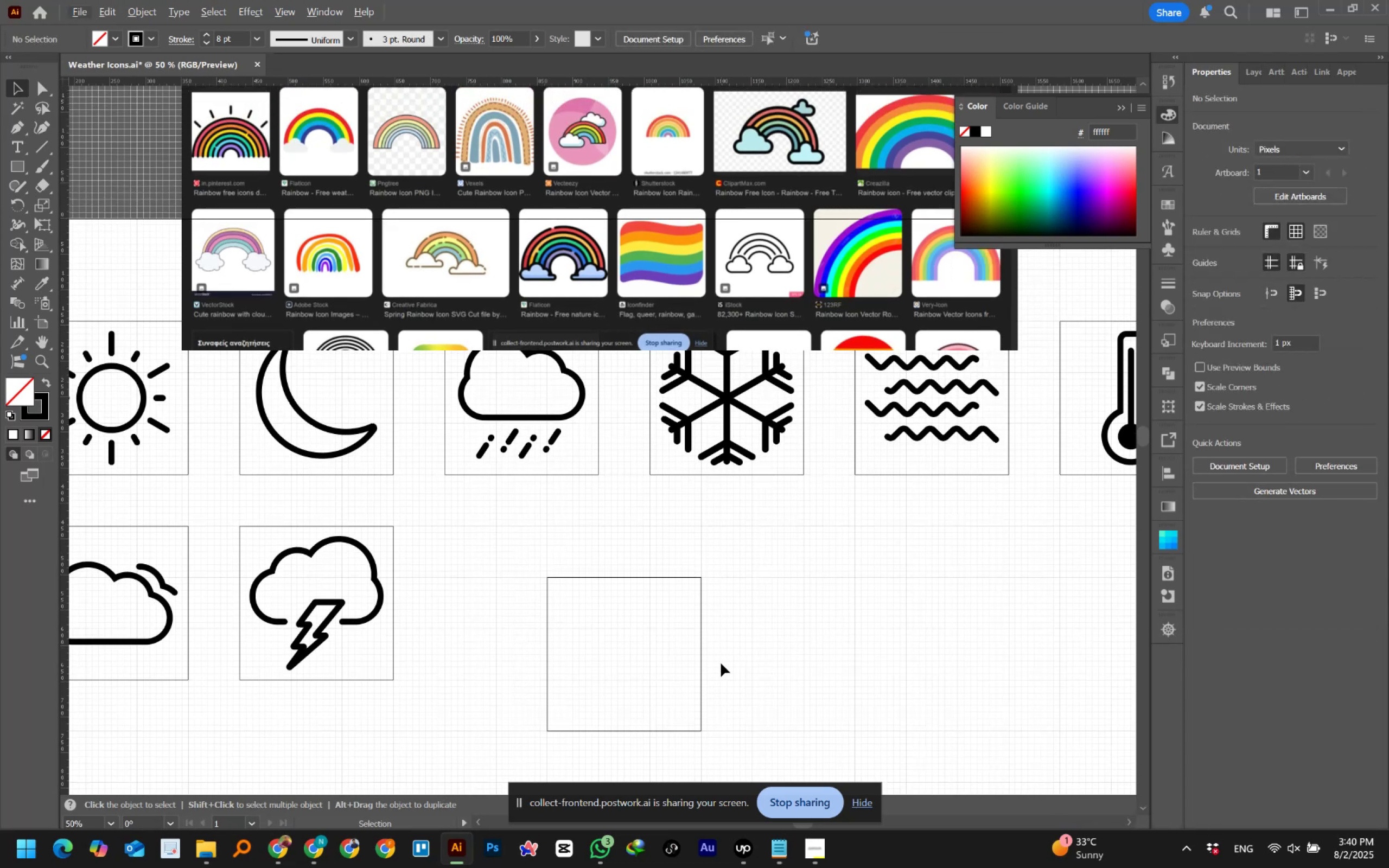 
scroll: coordinate [718, 667], scroll_direction: up, amount: 2.0
 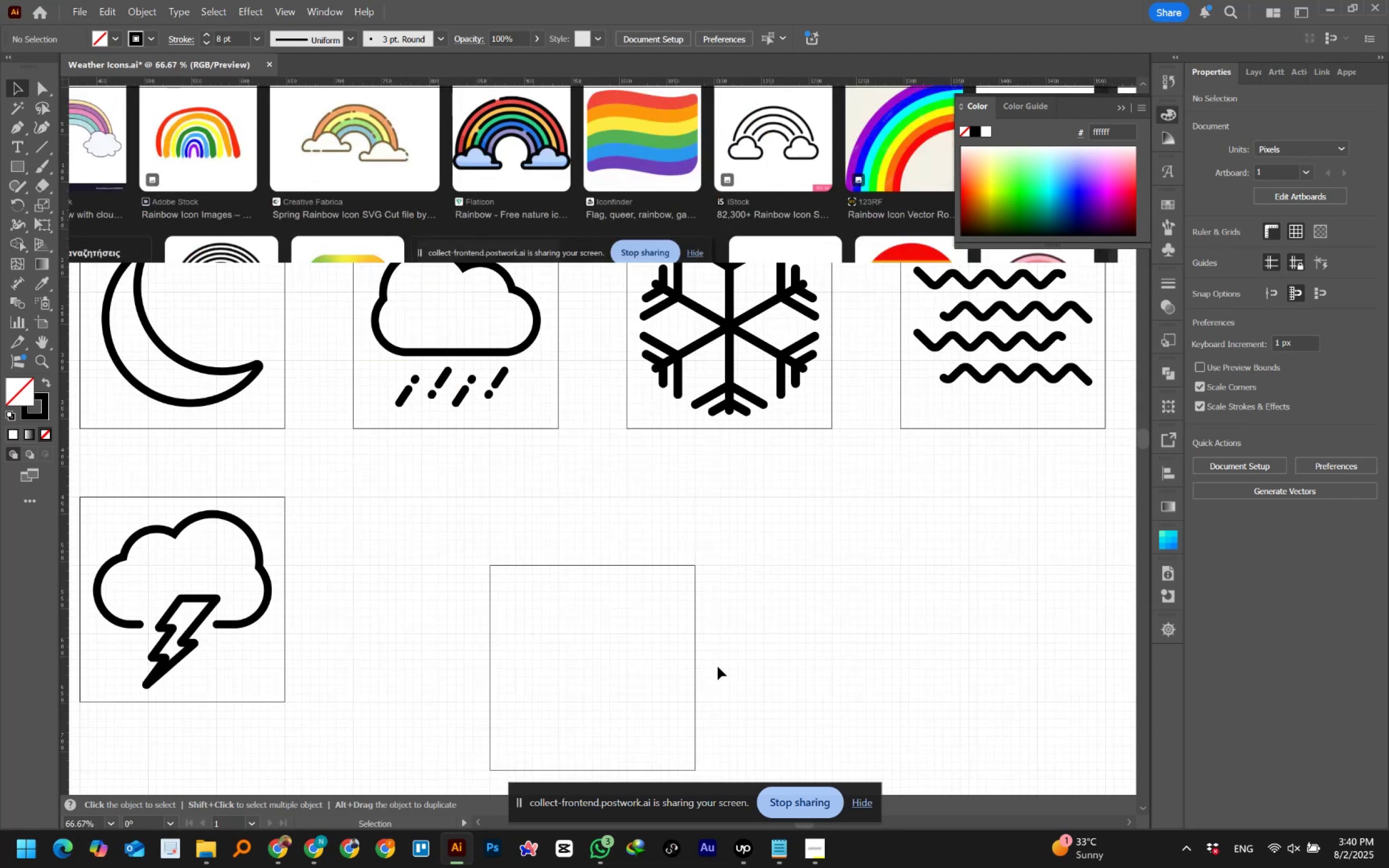 
hold_key(key=AltLeft, duration=0.37)
 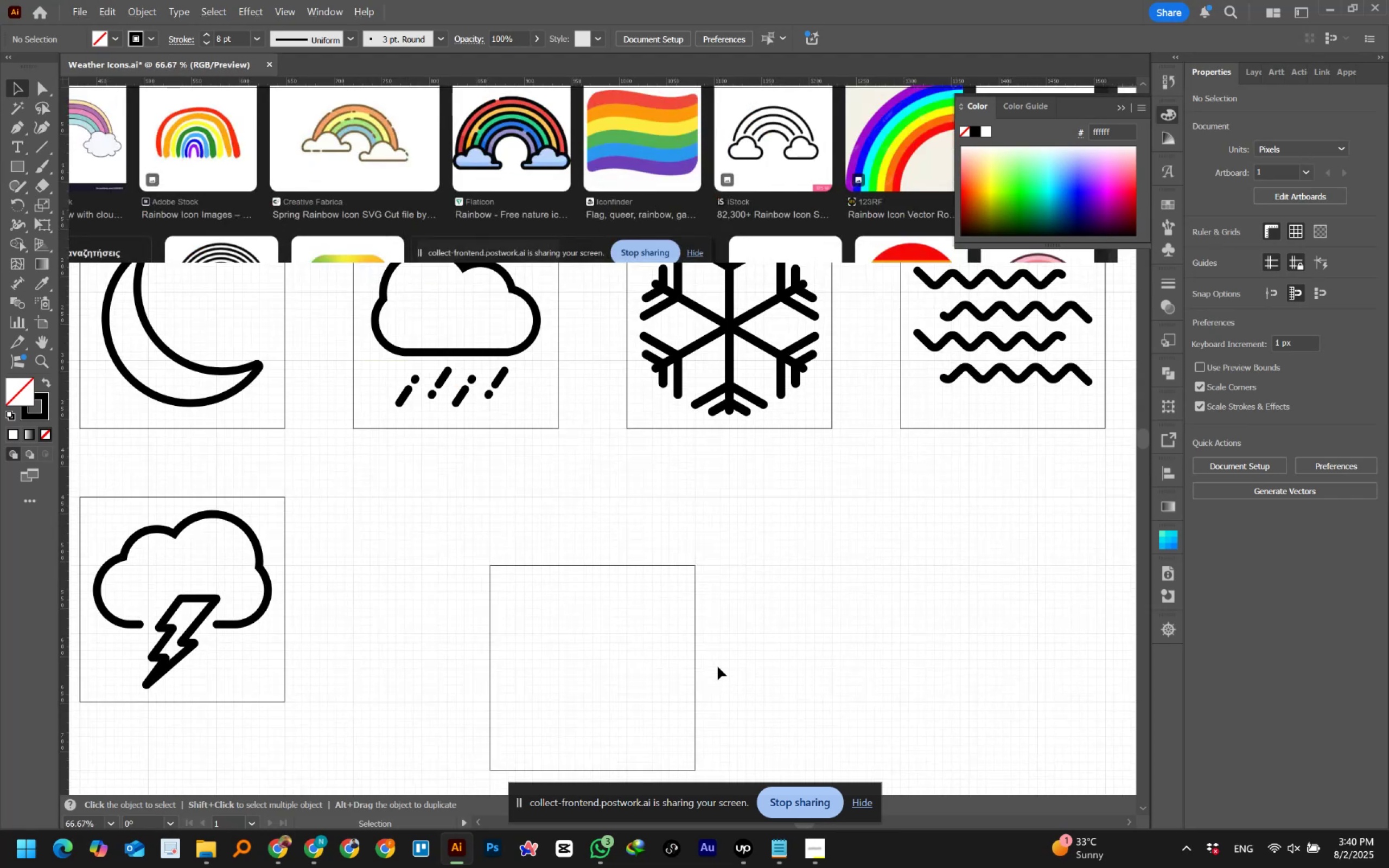 
hold_key(key=Space, duration=0.67)
 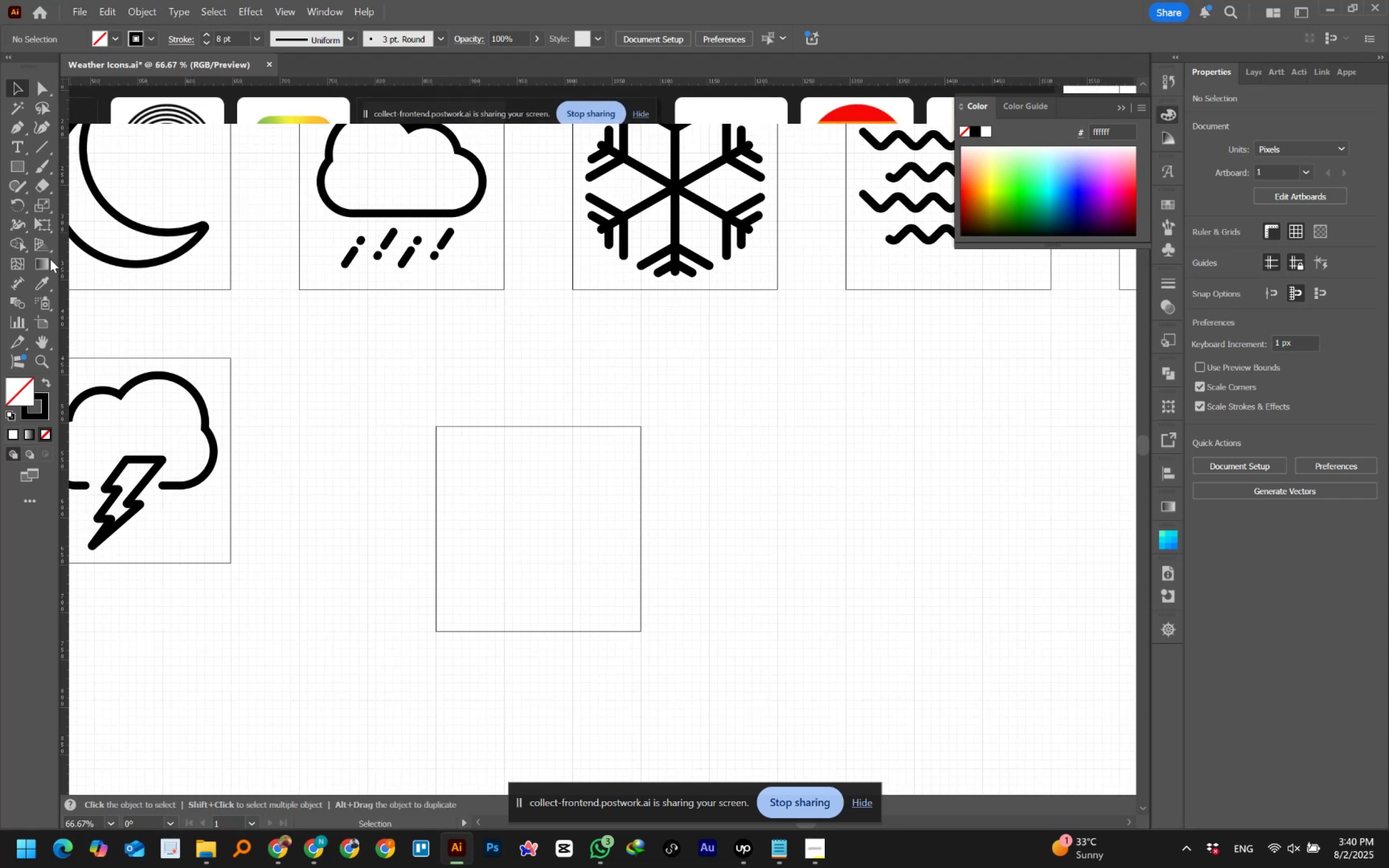 
left_click_drag(start_coordinate=[700, 687], to_coordinate=[646, 548])
 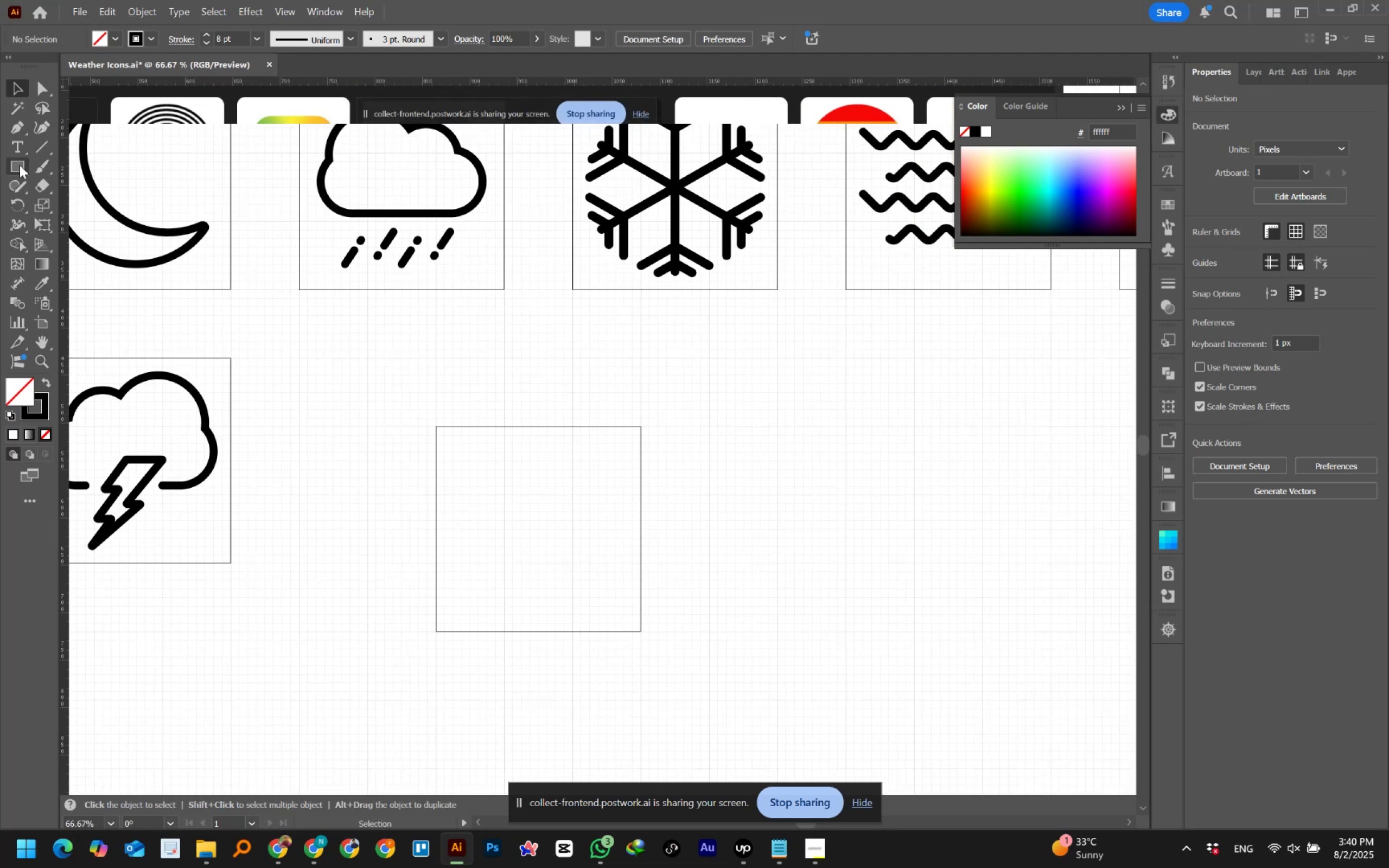 
right_click([20, 165])
 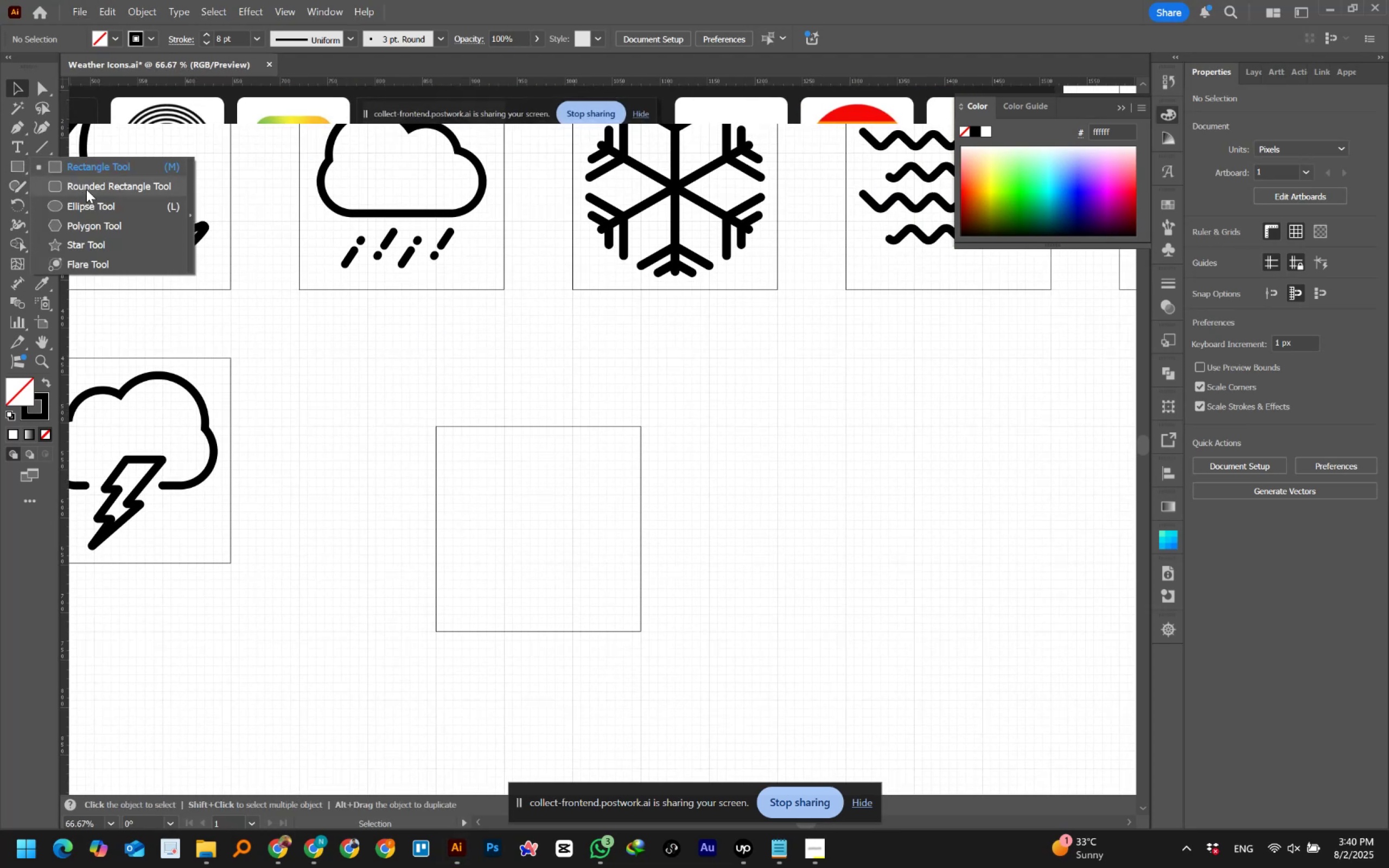 
left_click([83, 200])
 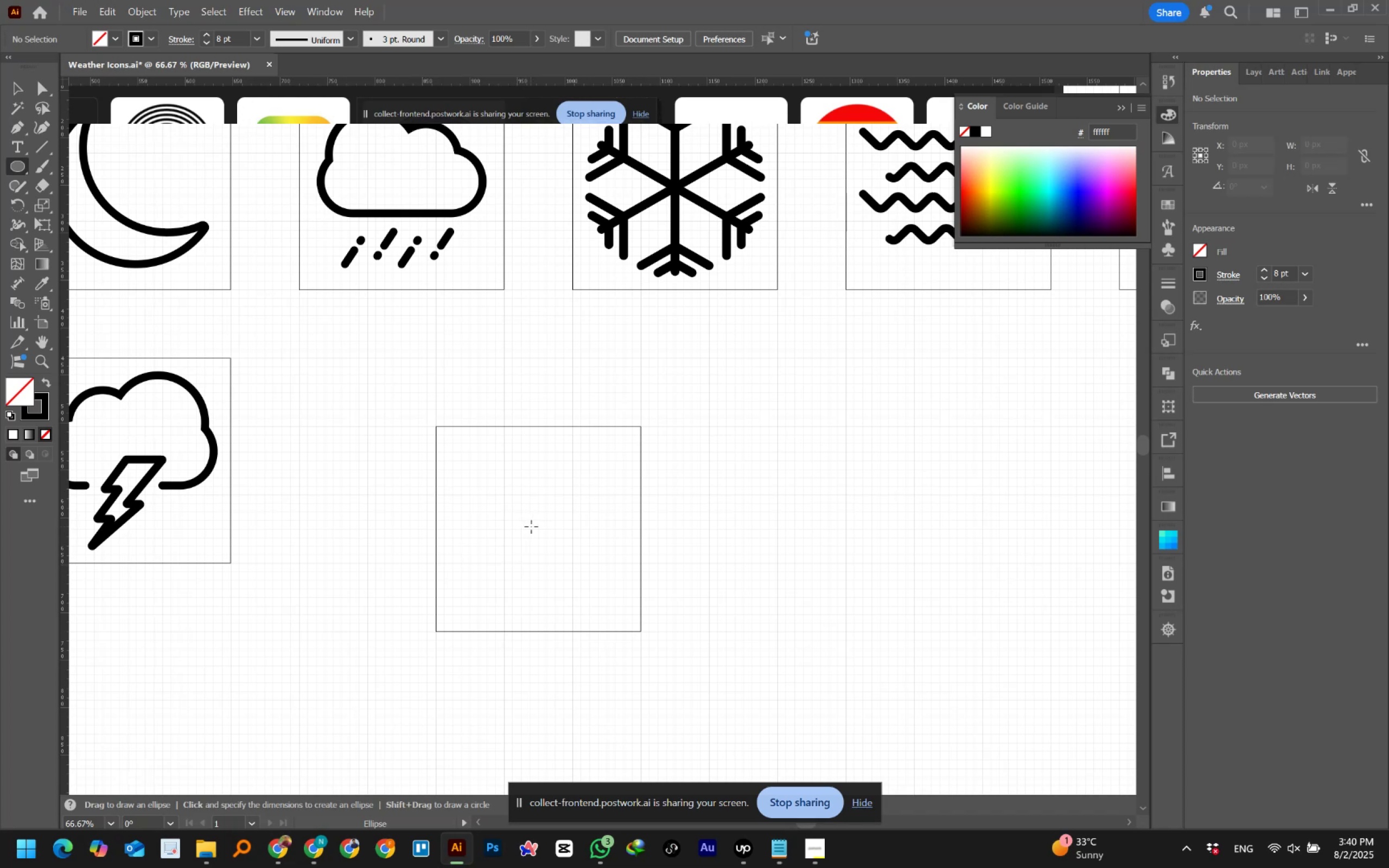 
left_click_drag(start_coordinate=[535, 528], to_coordinate=[619, 631])
 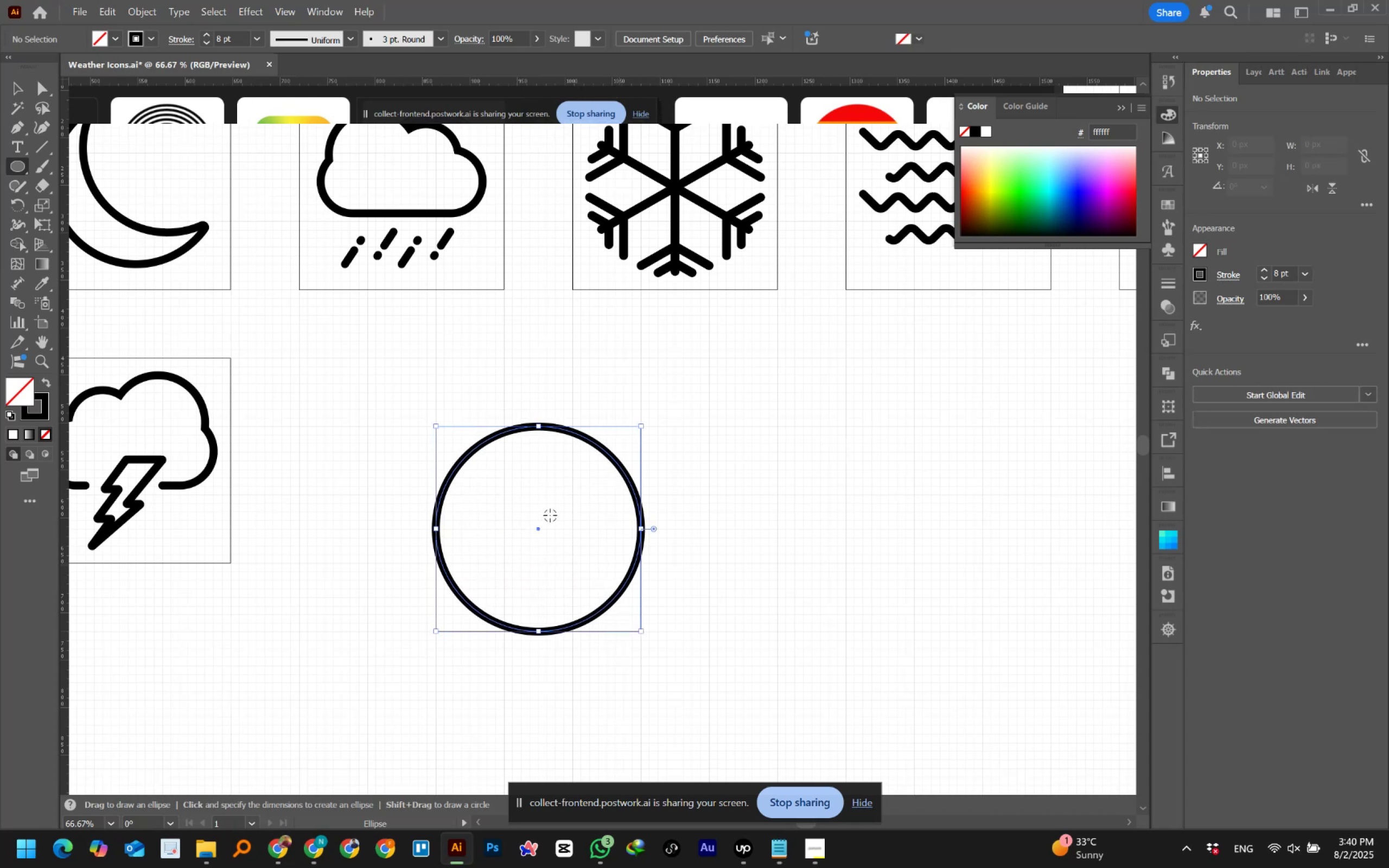 
hold_key(key=AltLeft, duration=2.56)
 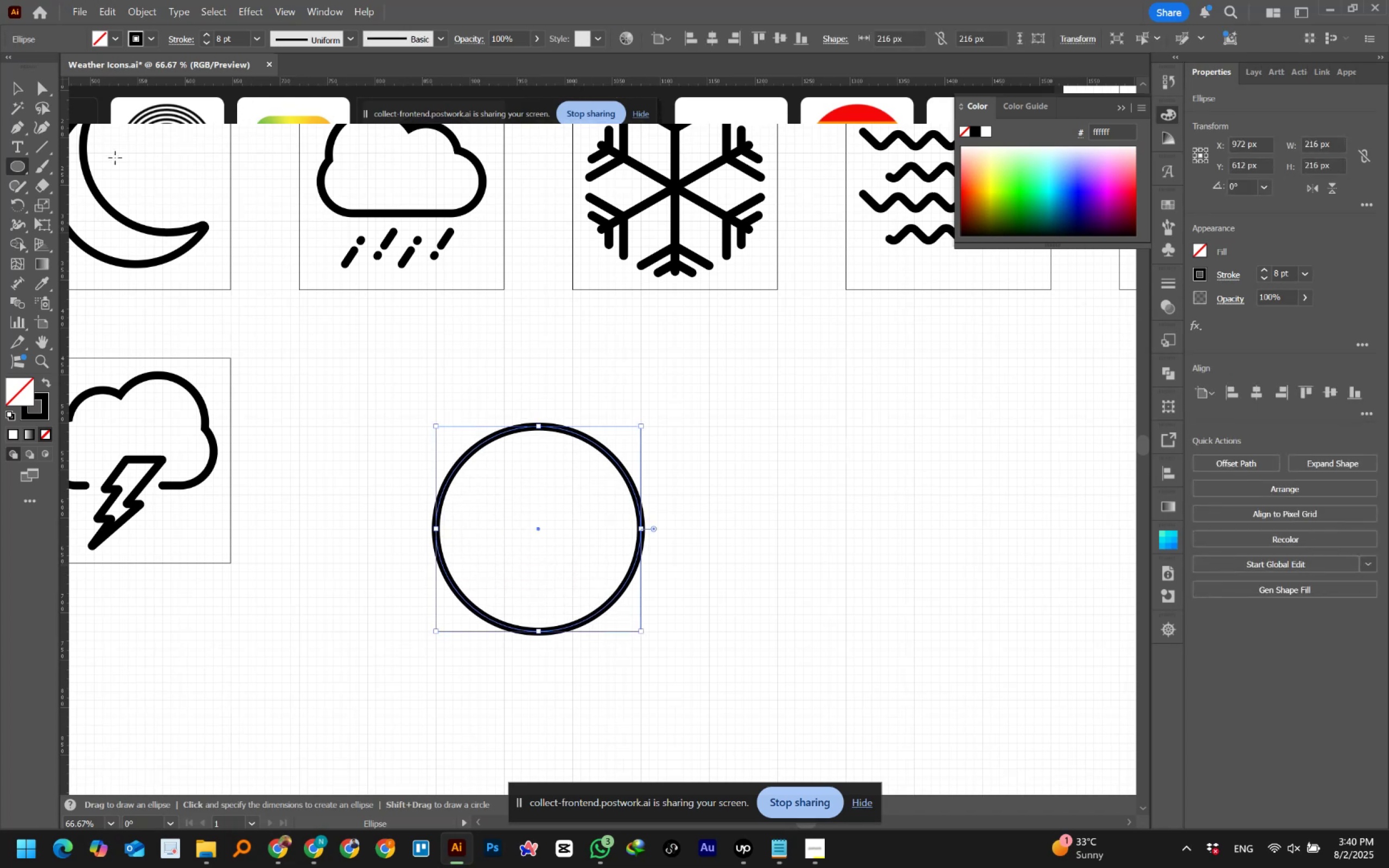 
hold_key(key=ShiftLeft, duration=1.52)
 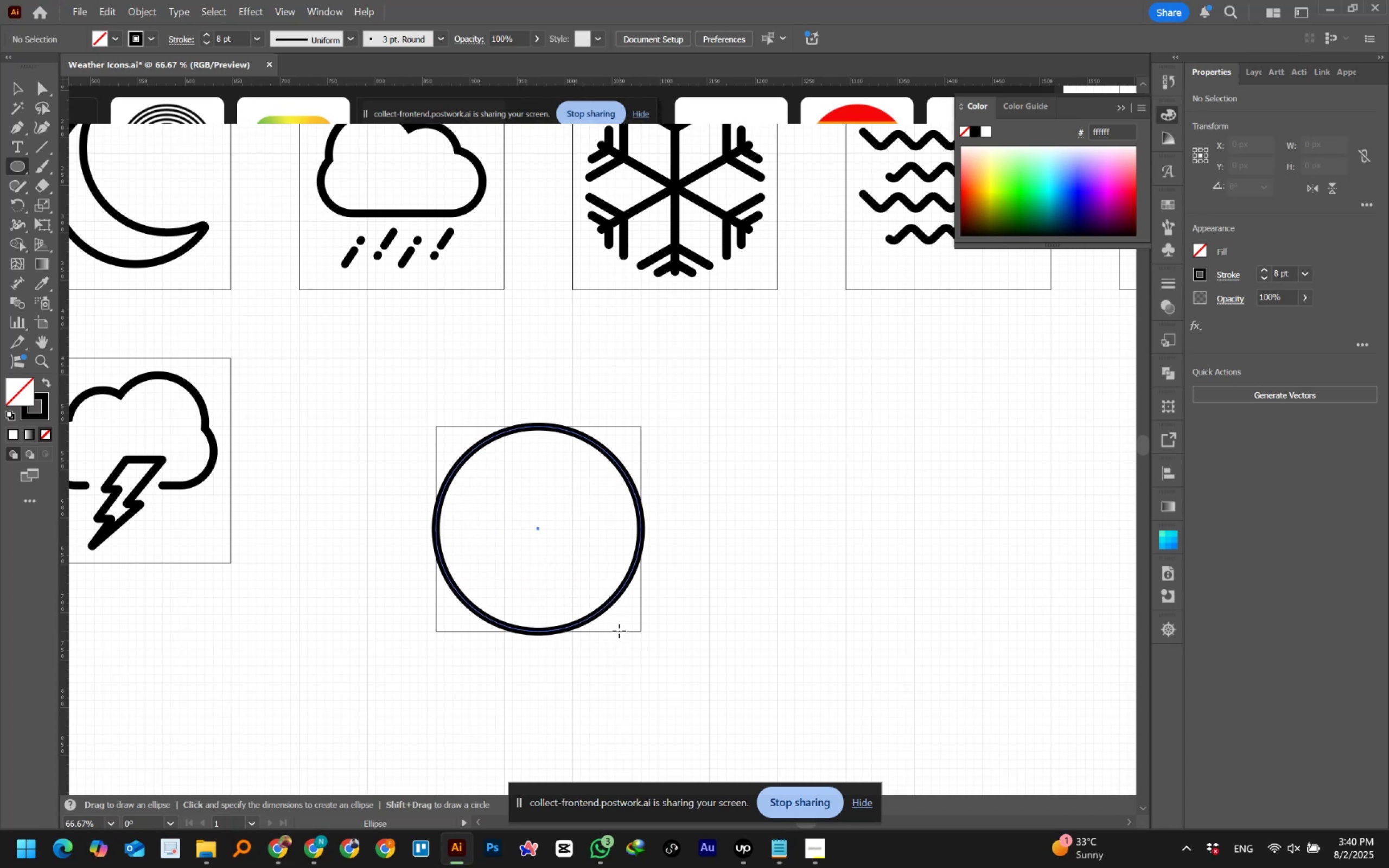 
hold_key(key=ShiftLeft, duration=1.07)
 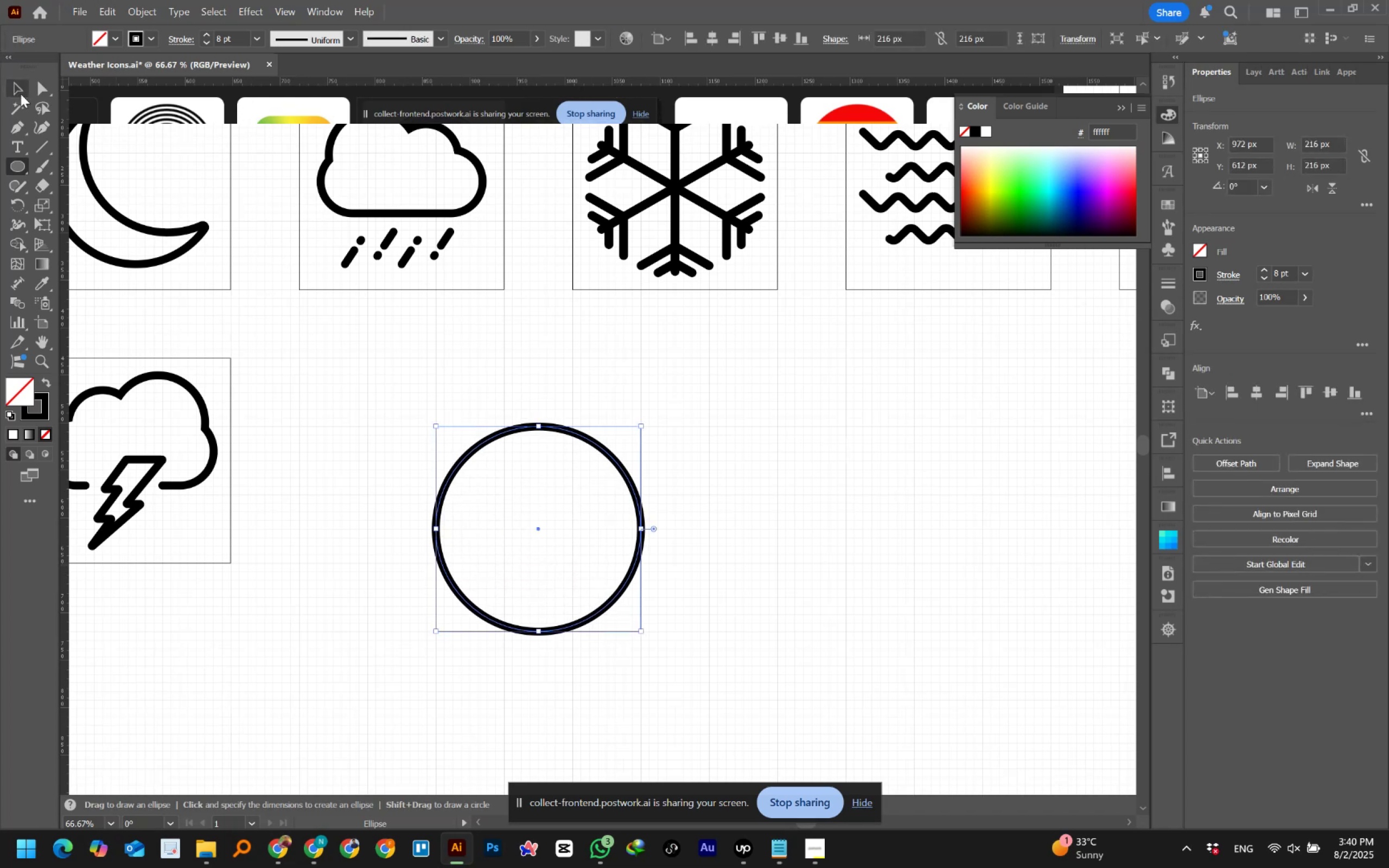 
left_click([23, 95])
 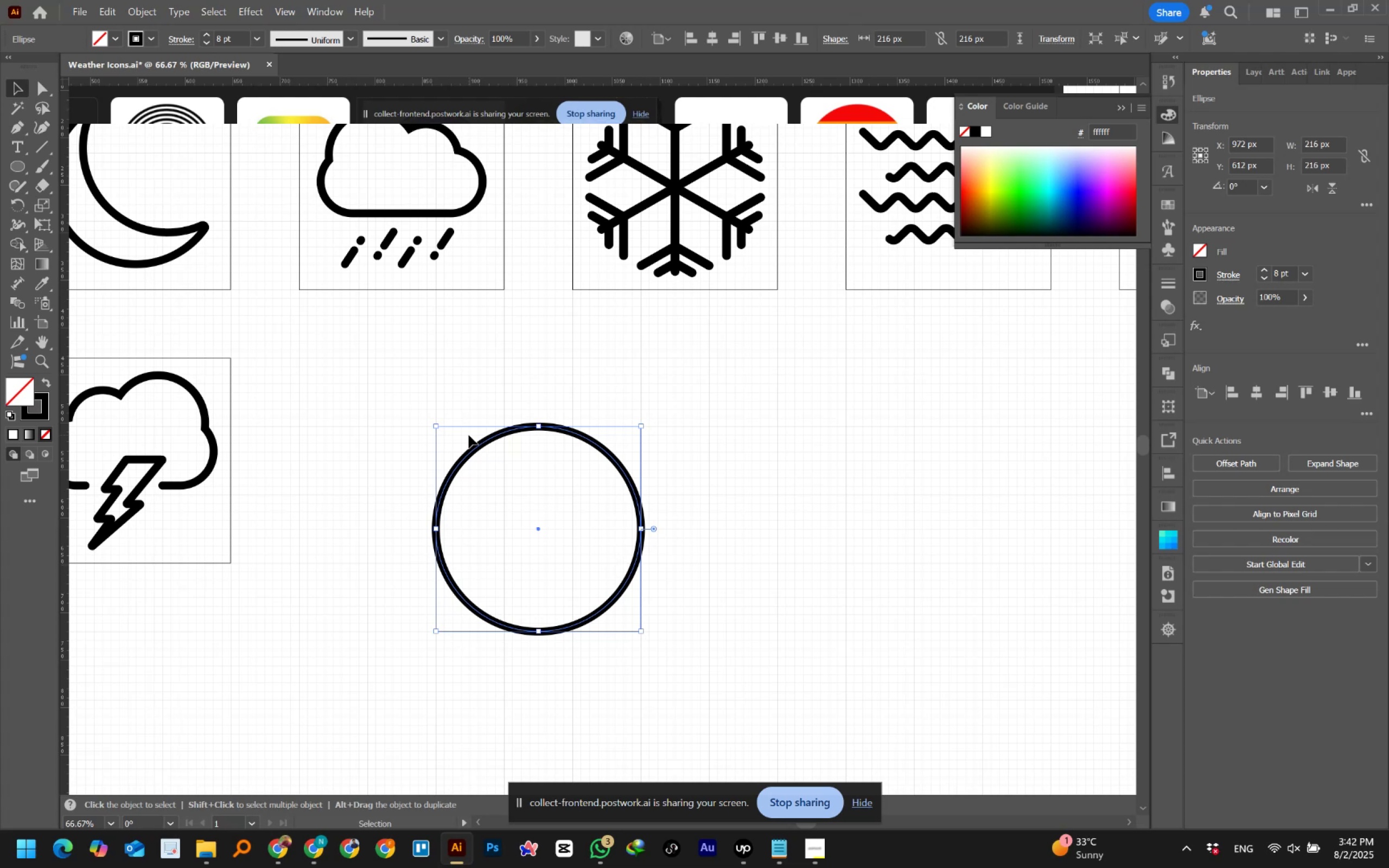 
wait(86.96)
 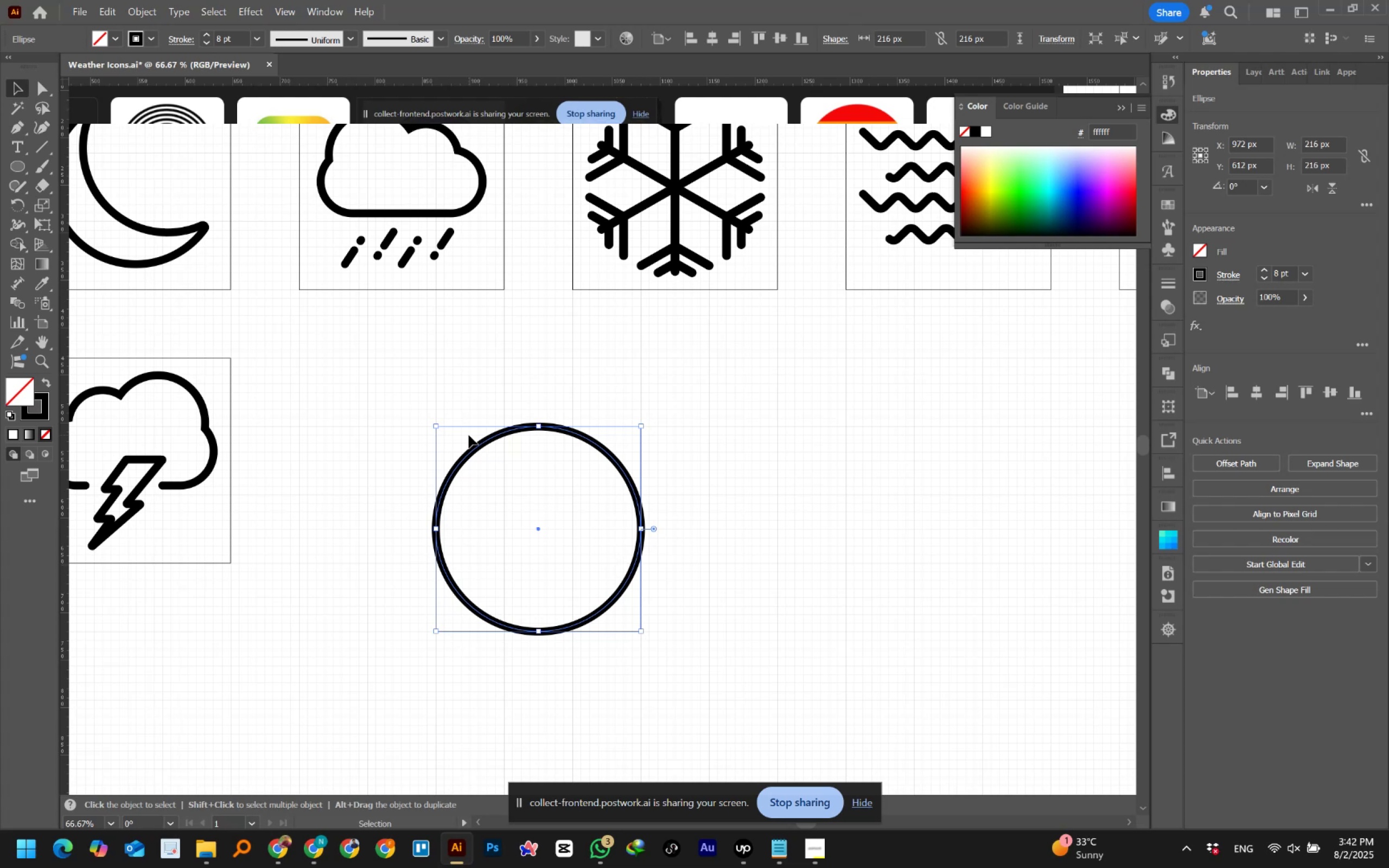 
scroll: coordinate [548, 508], scroll_direction: up, amount: 7.0
 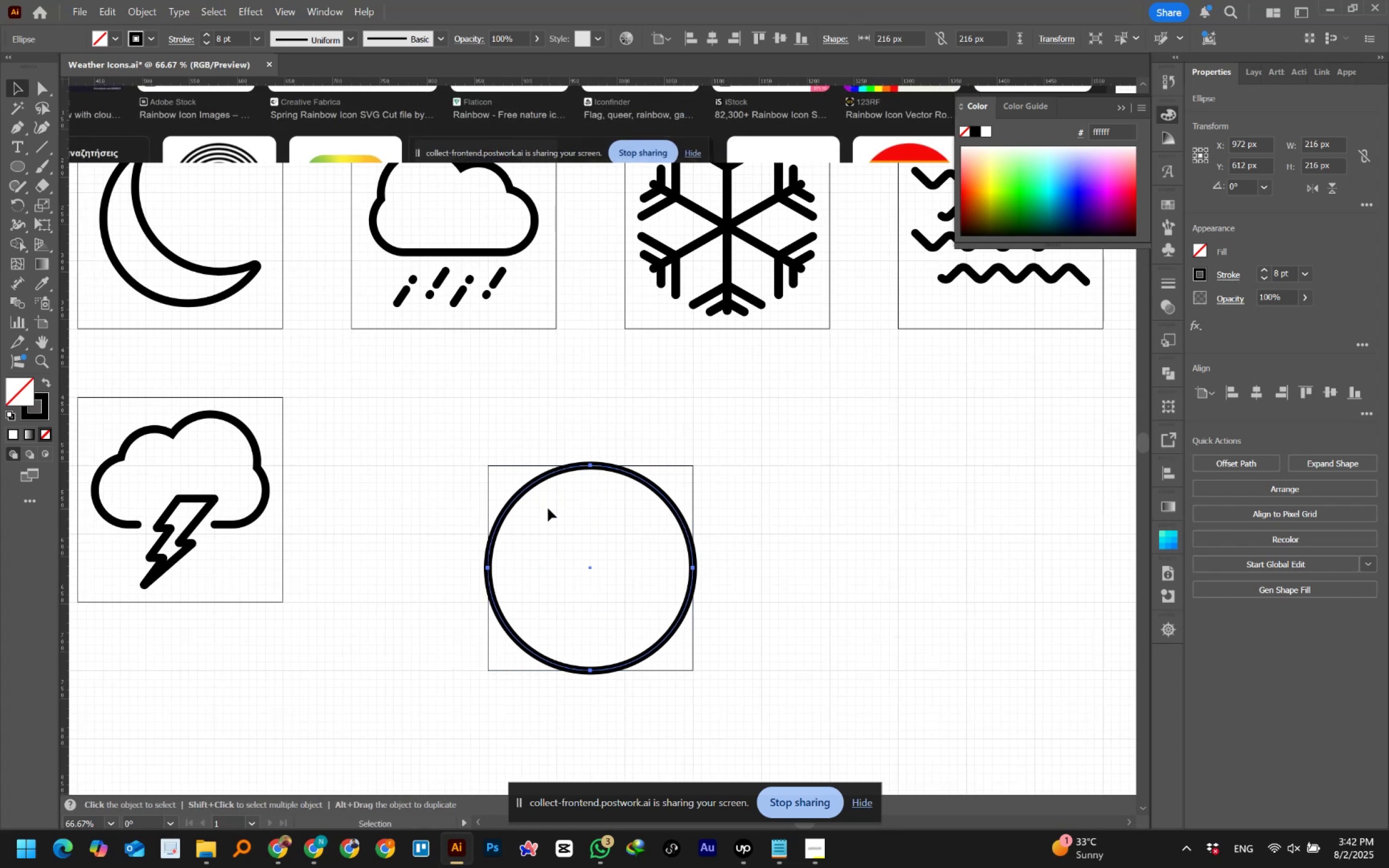 
hold_key(key=ControlLeft, duration=0.48)
 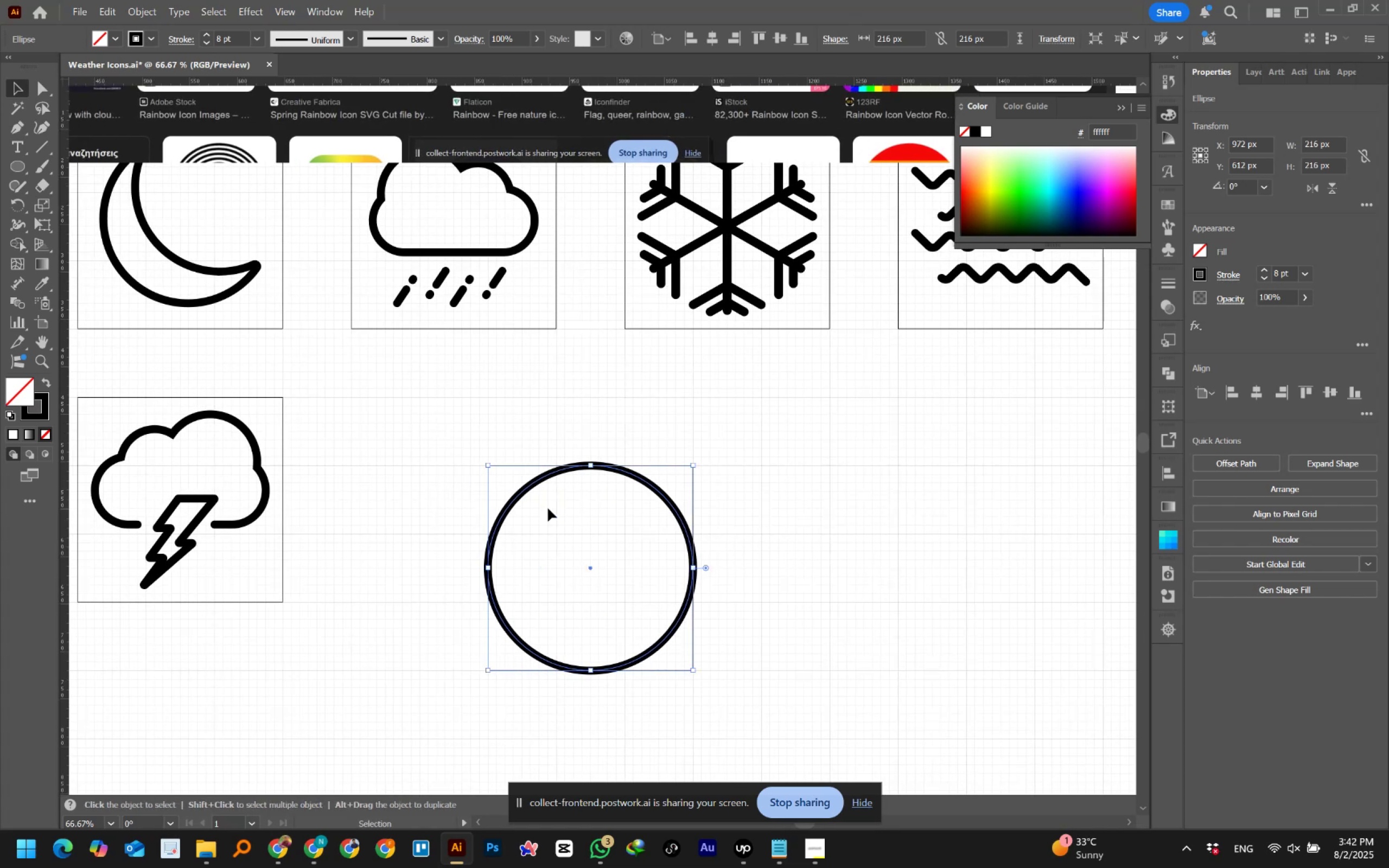 
wait(9.11)
 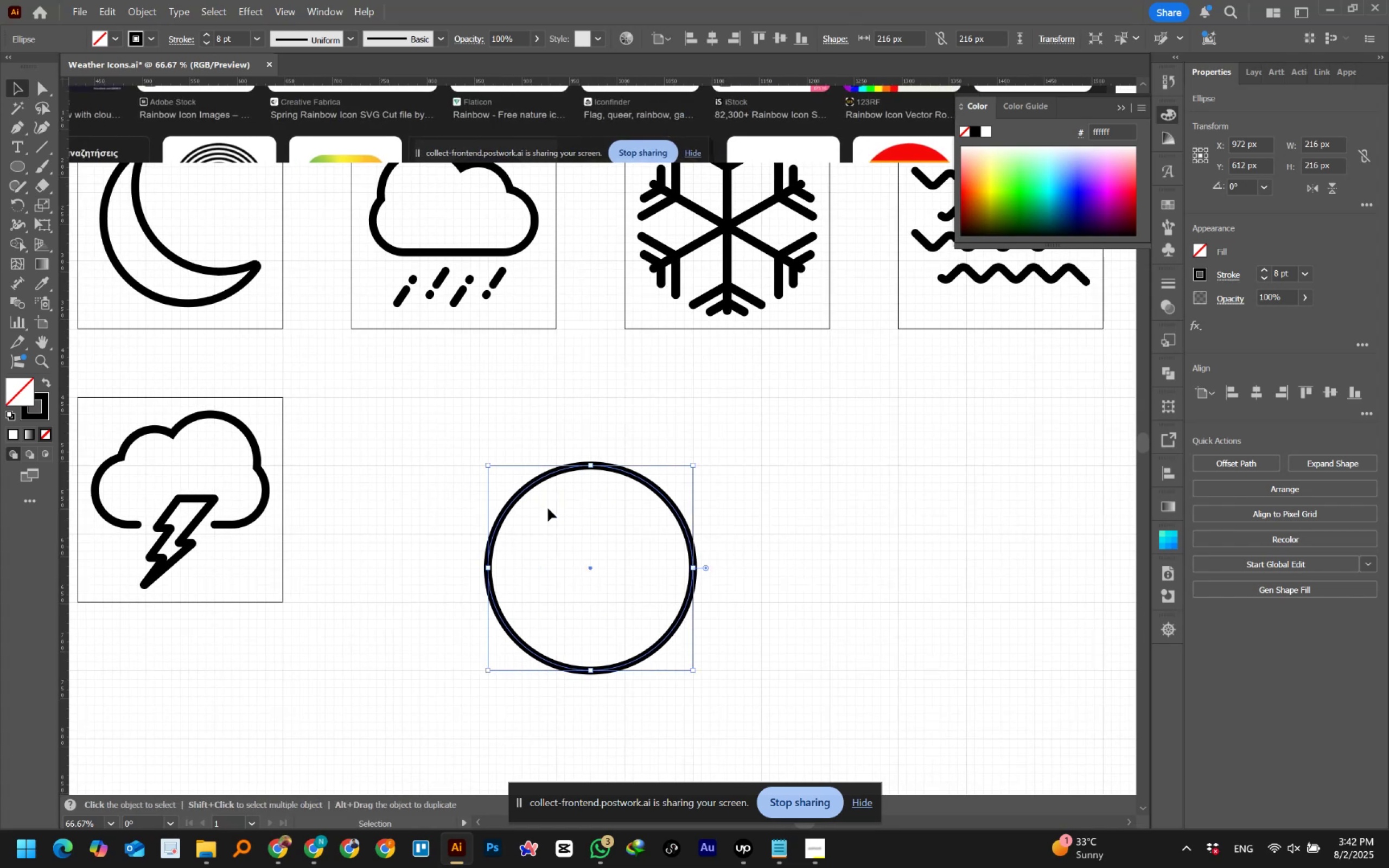 
hold_key(key=ControlLeft, duration=0.39)
scroll: coordinate [537, 493], scroll_direction: up, amount: 2.0
 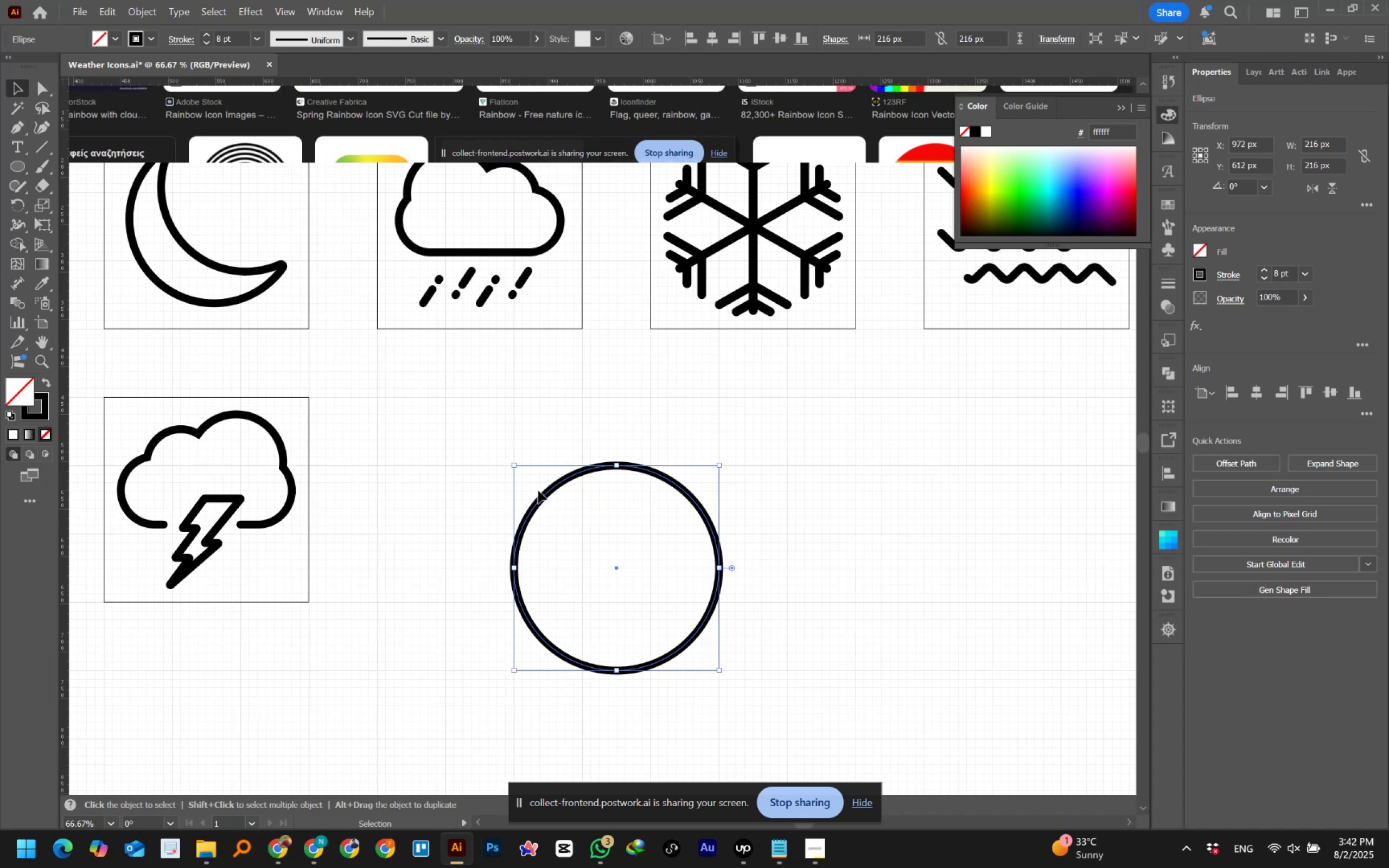 
hold_key(key=Space, duration=0.77)
 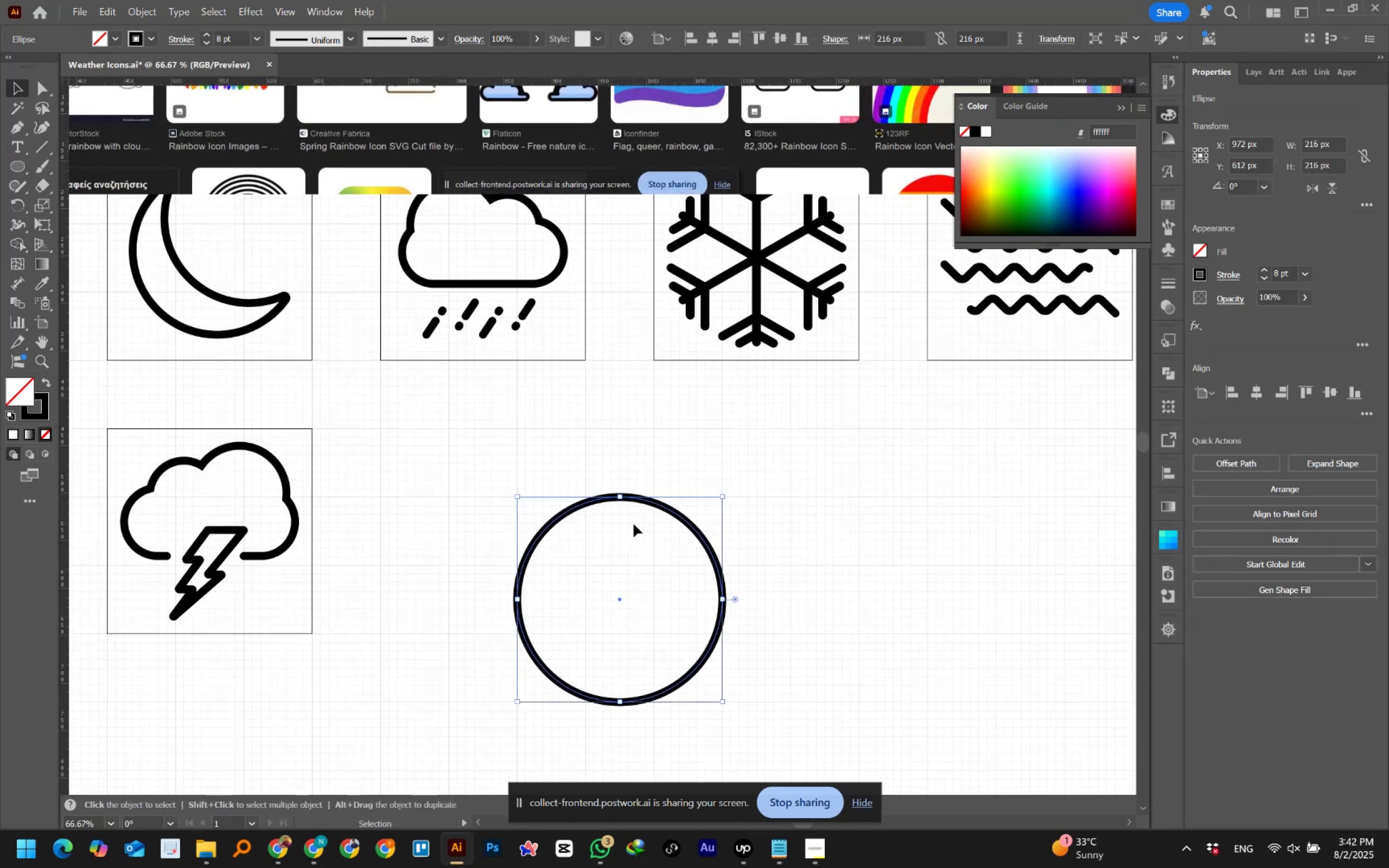 
left_click_drag(start_coordinate=[630, 493], to_coordinate=[634, 524])
 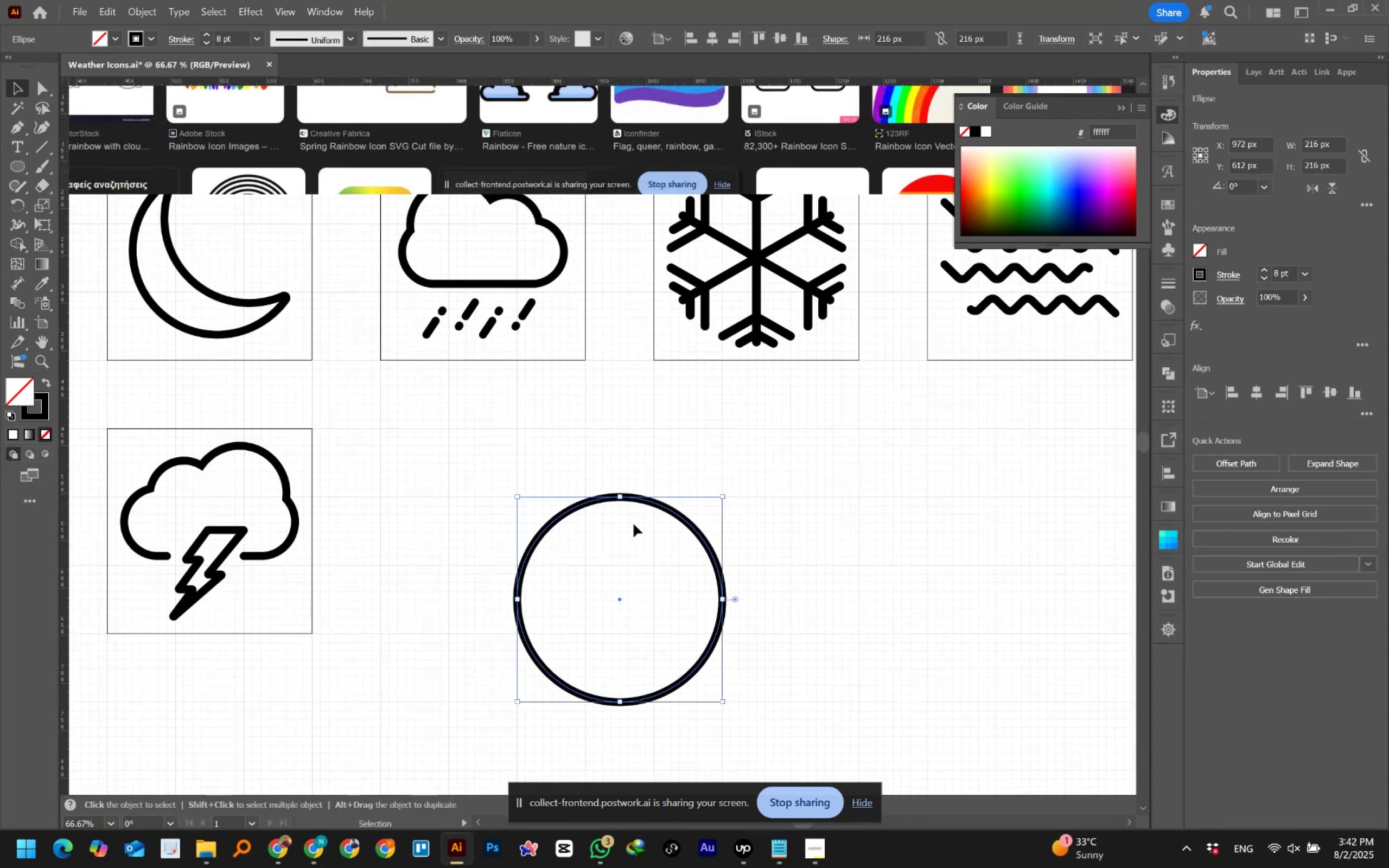 
mouse_move([1336, 838])
 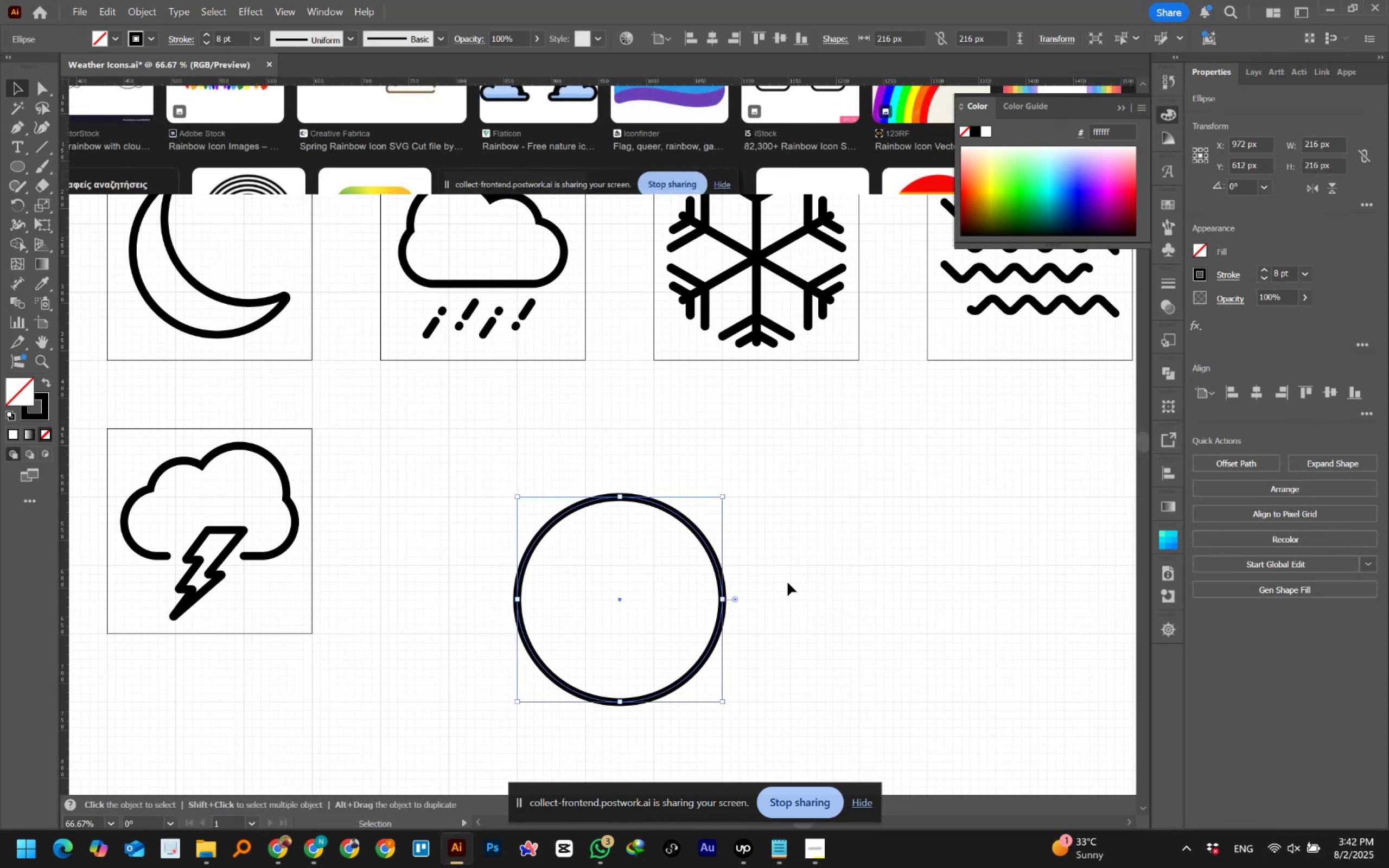 
hold_key(key=Space, duration=0.84)
 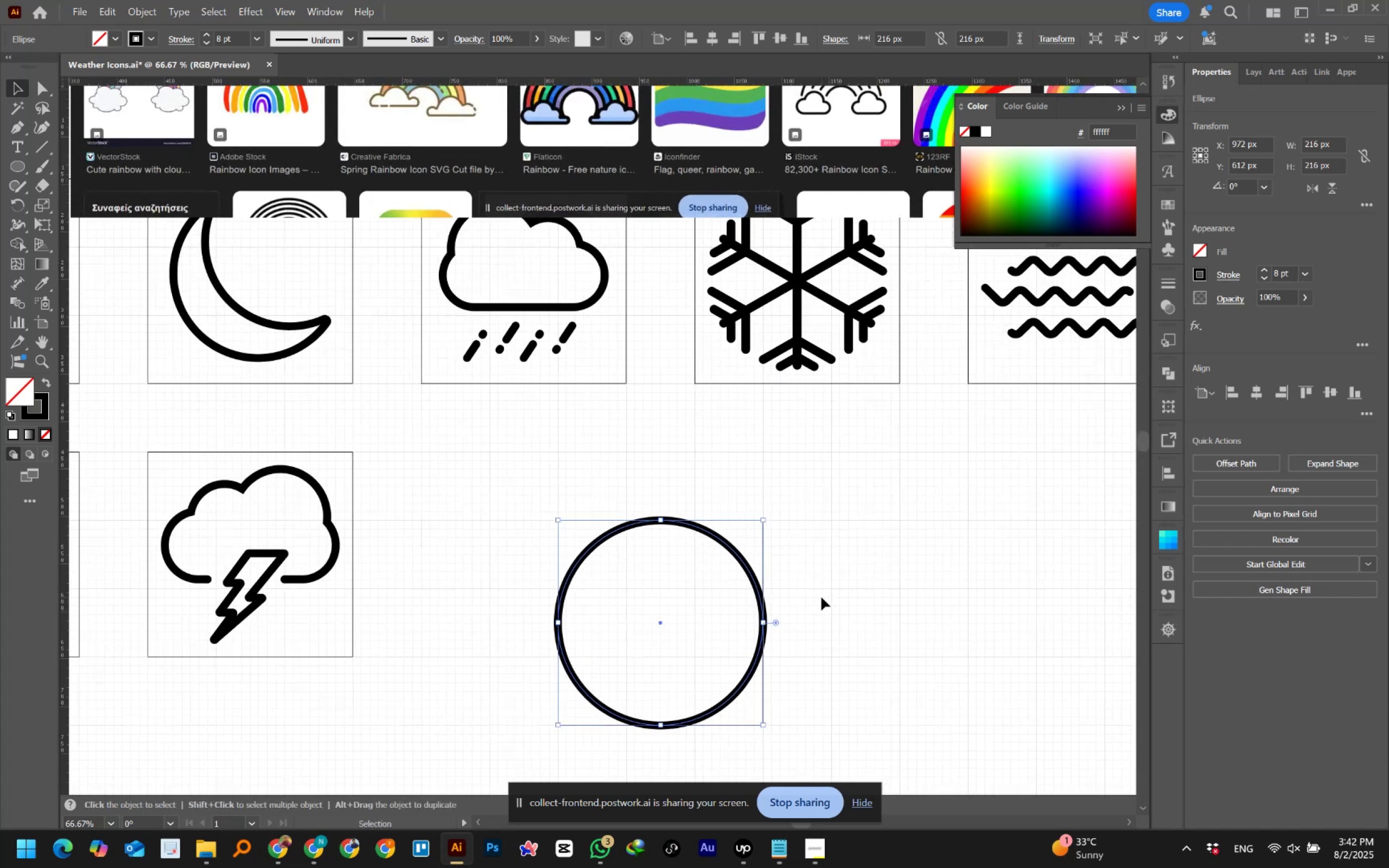 
left_click_drag(start_coordinate=[781, 574], to_coordinate=[821, 597])
 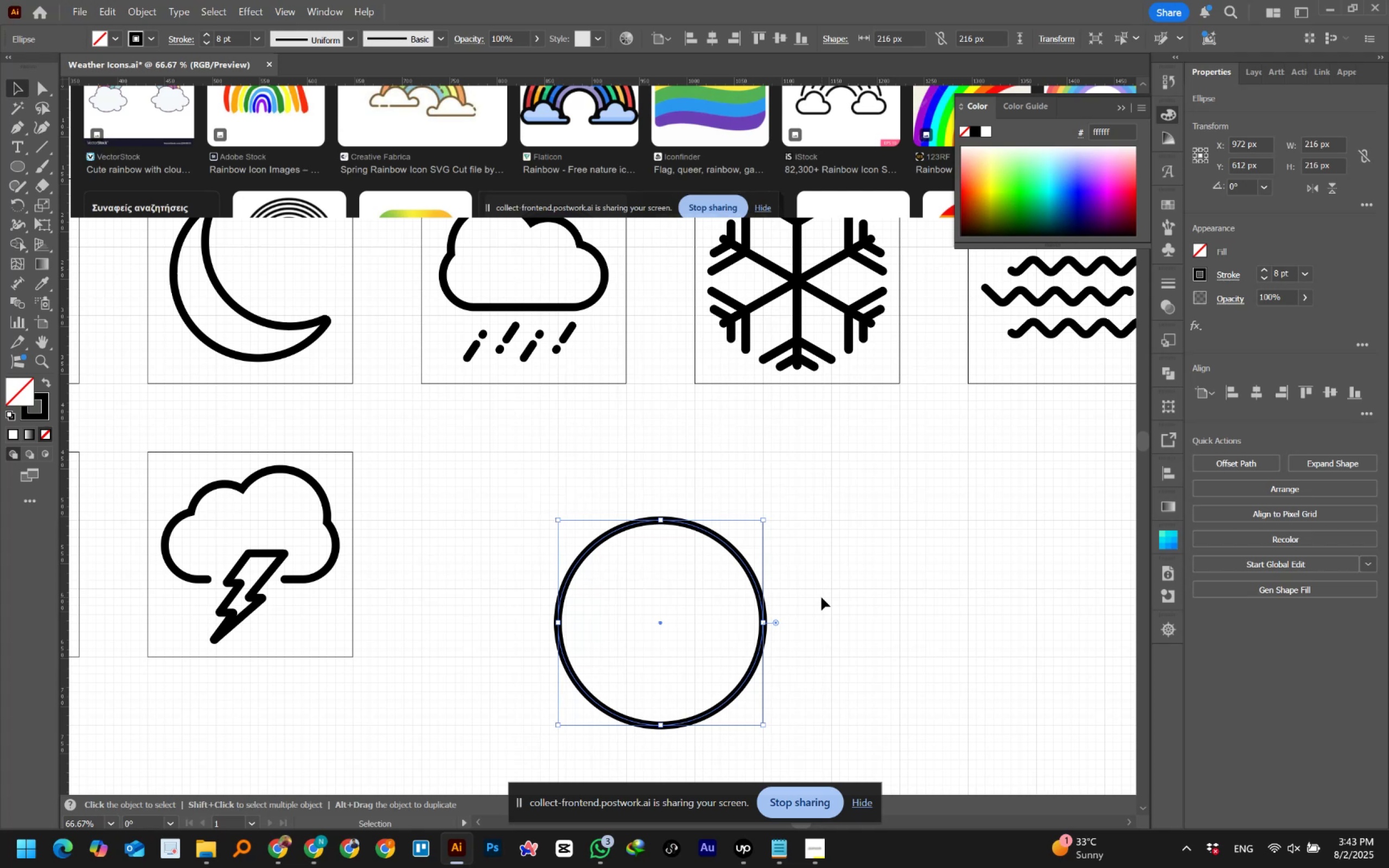 
wait(35.61)
 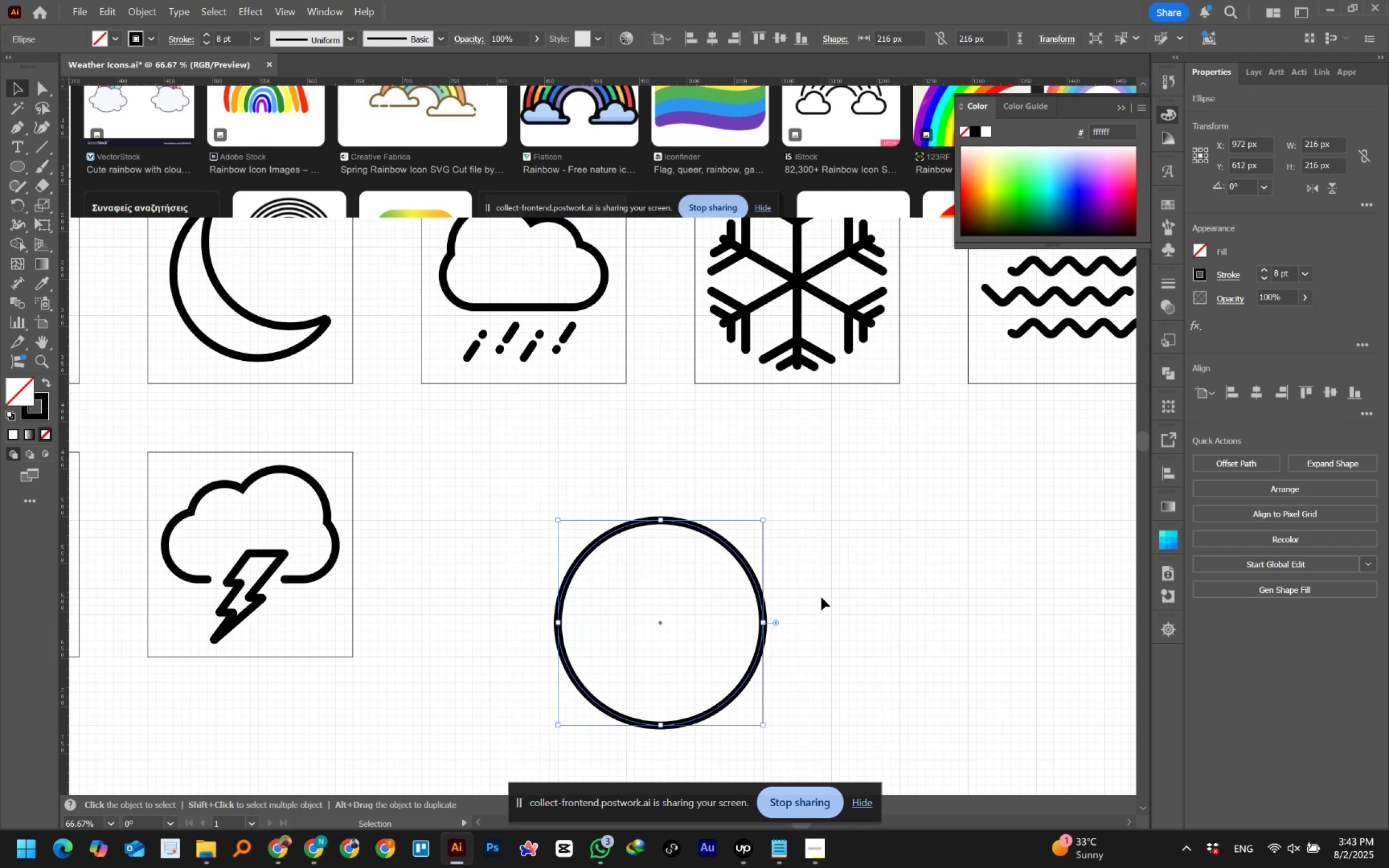 
hold_key(key=ShiftLeft, duration=1.5)
left_click_drag(start_coordinate=[662, 520], to_coordinate=[661, 588])
 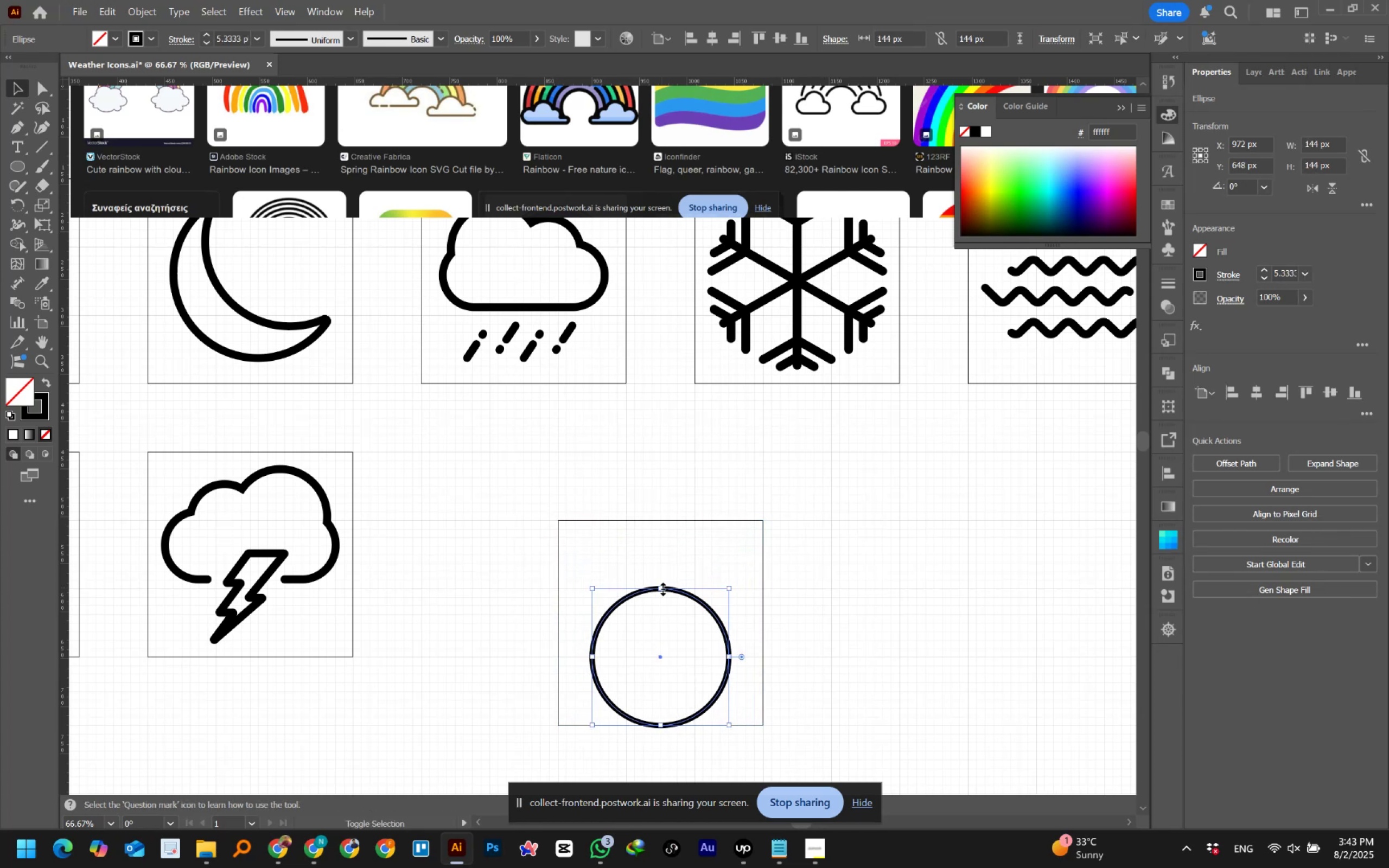 
hold_key(key=ShiftLeft, duration=1.46)
 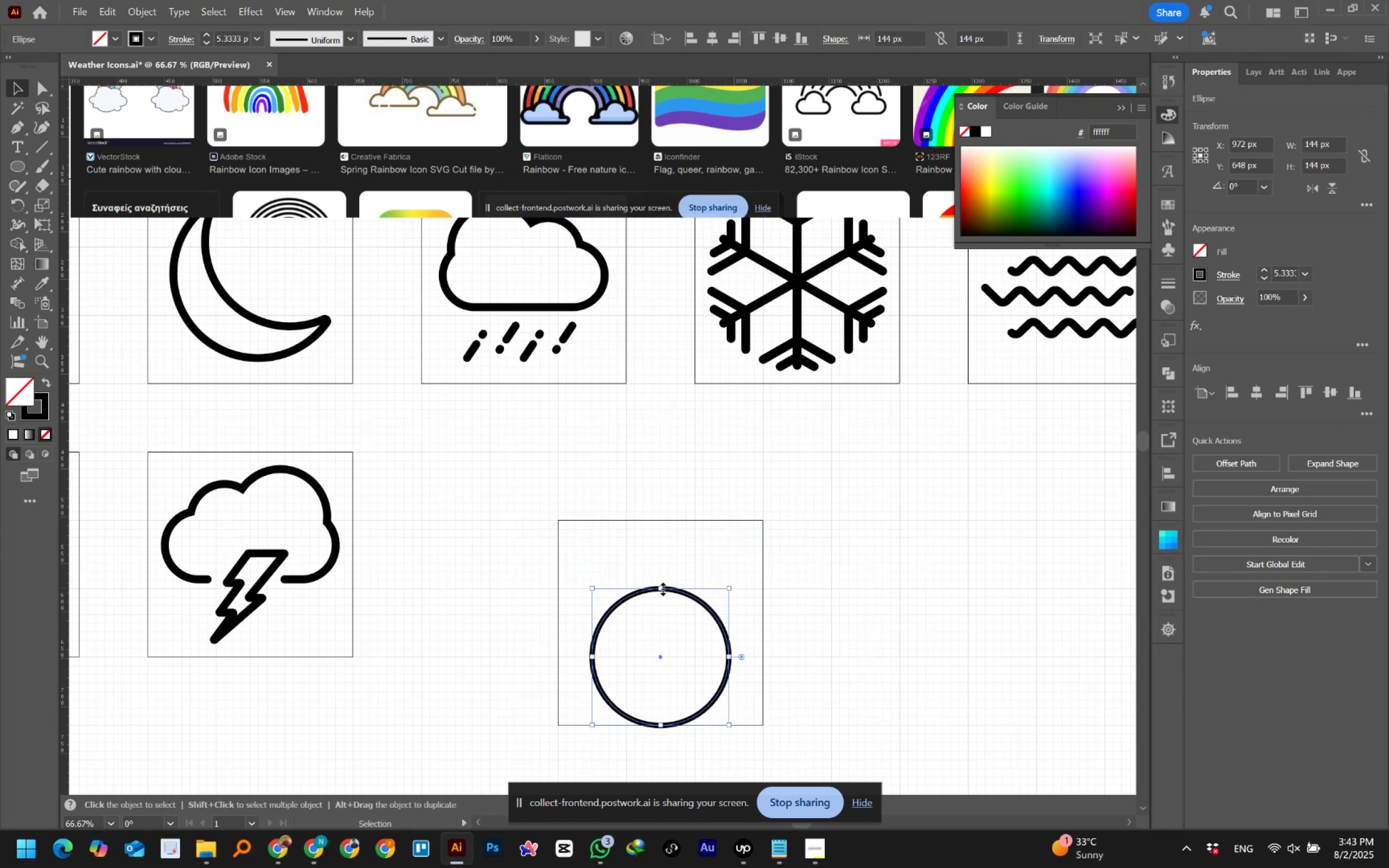 
key(Control+Z)
 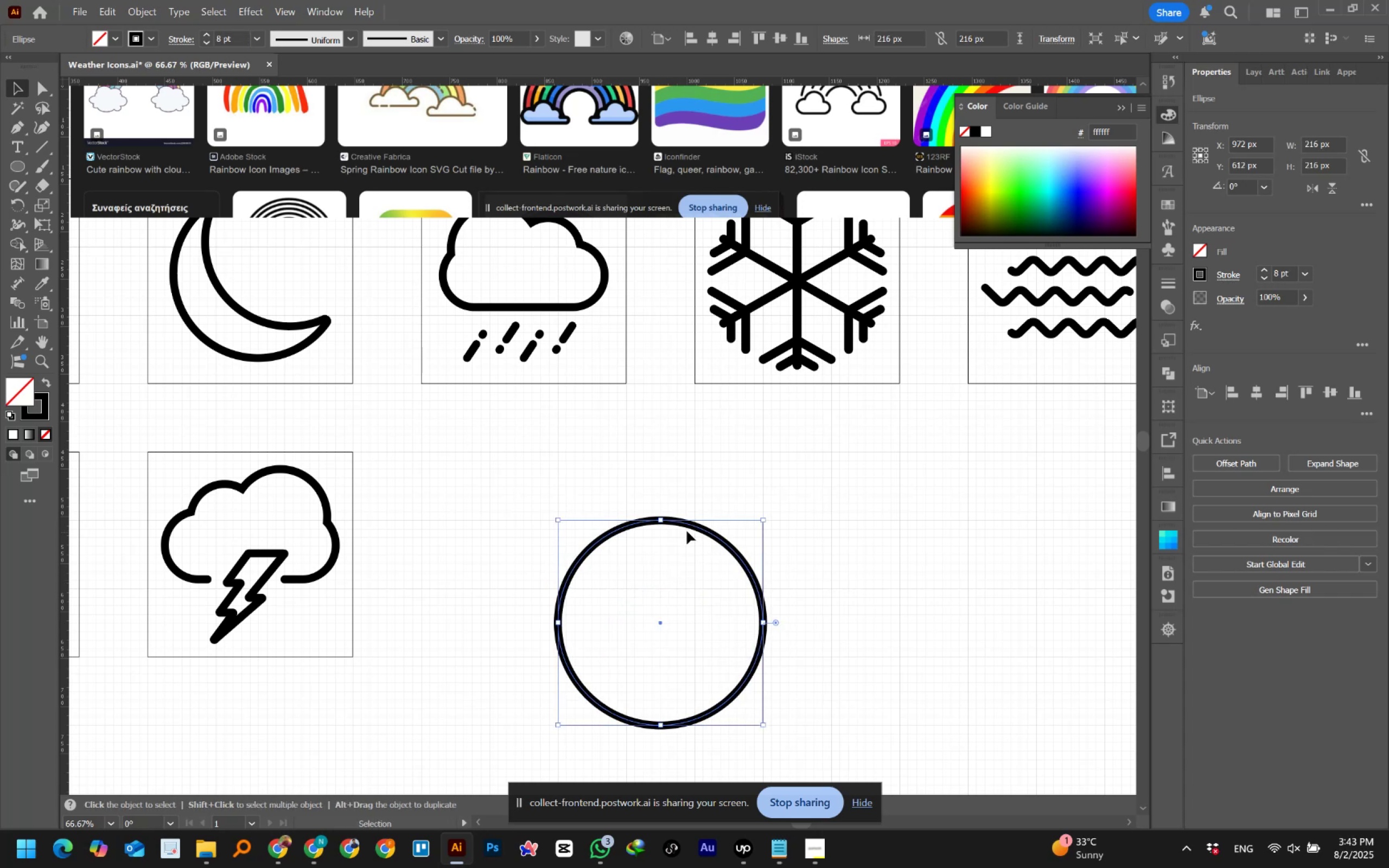 
left_click([668, 539])
 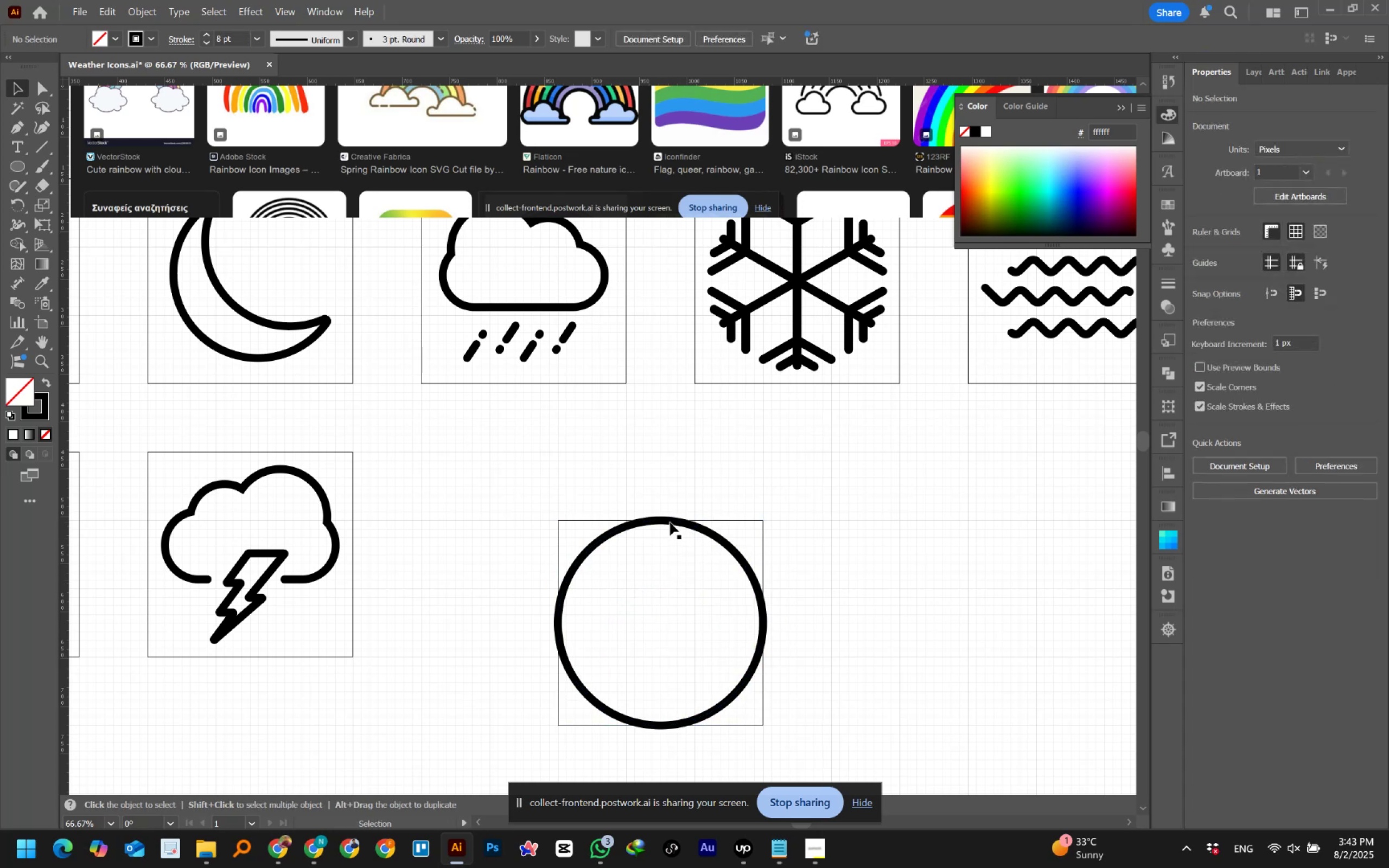 
left_click_drag(start_coordinate=[670, 522], to_coordinate=[633, 472])
 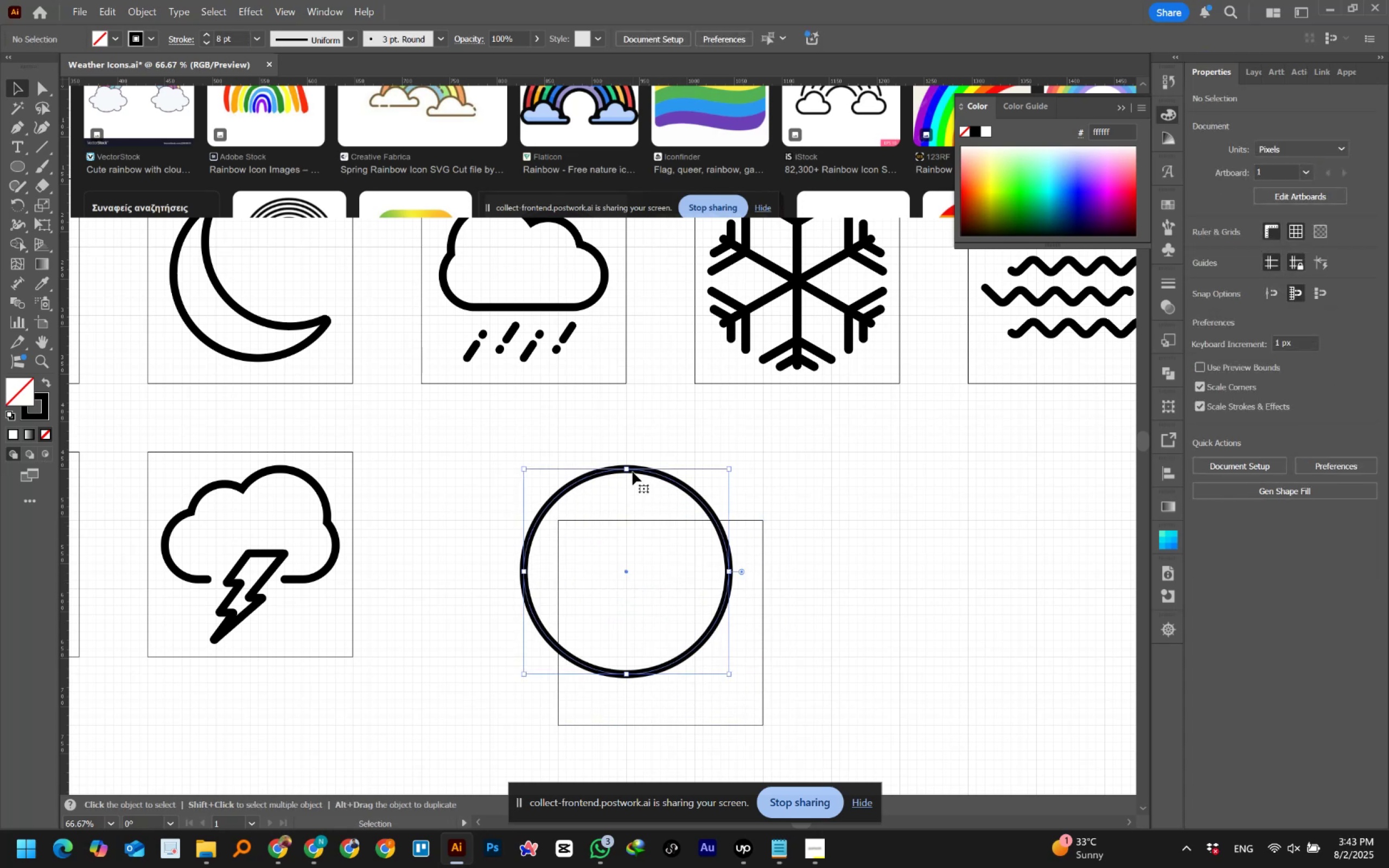 
key(Control+ControlLeft)
 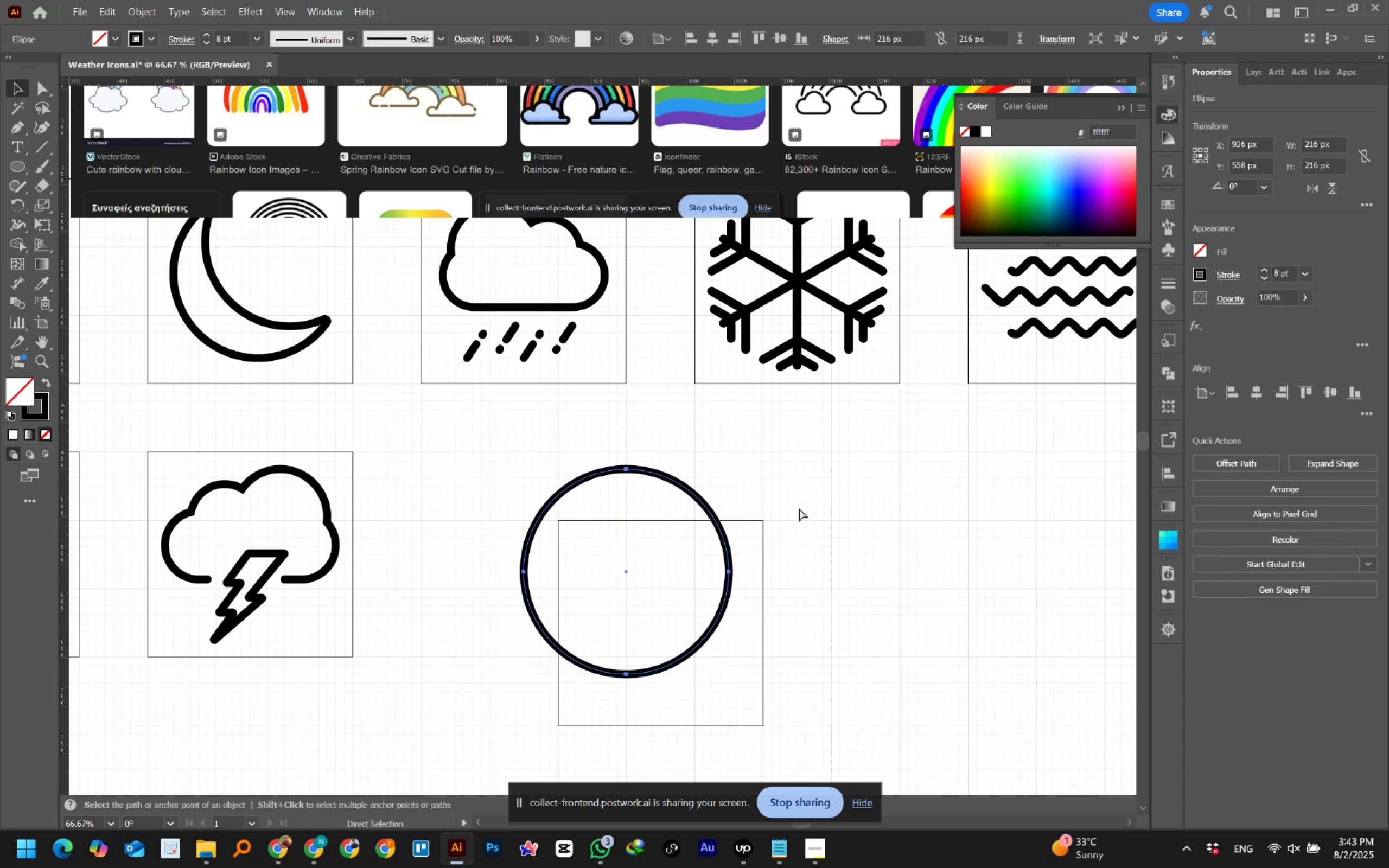 
left_click_drag(start_coordinate=[795, 499], to_coordinate=[746, 553])
 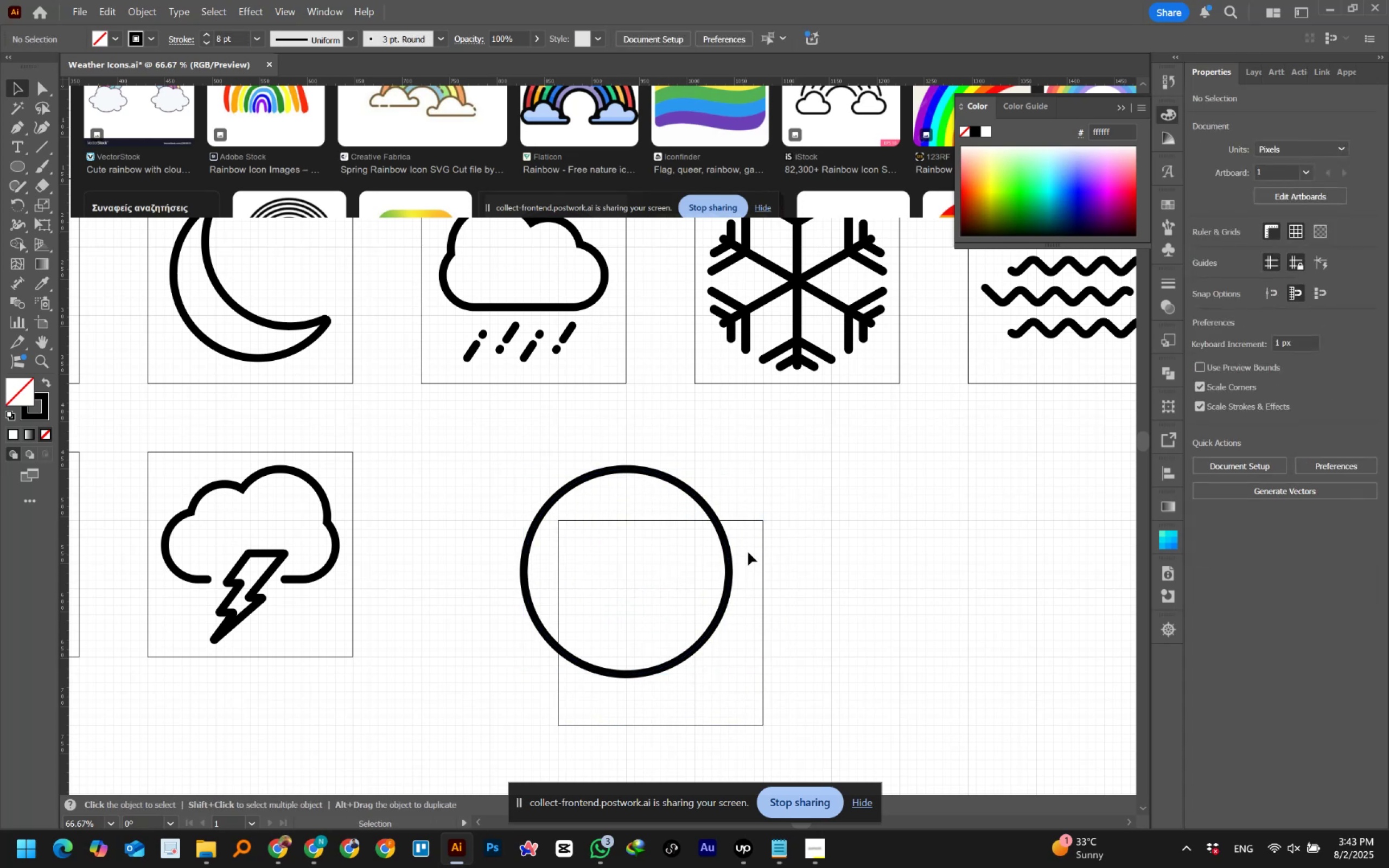 
key(Control+Z)
 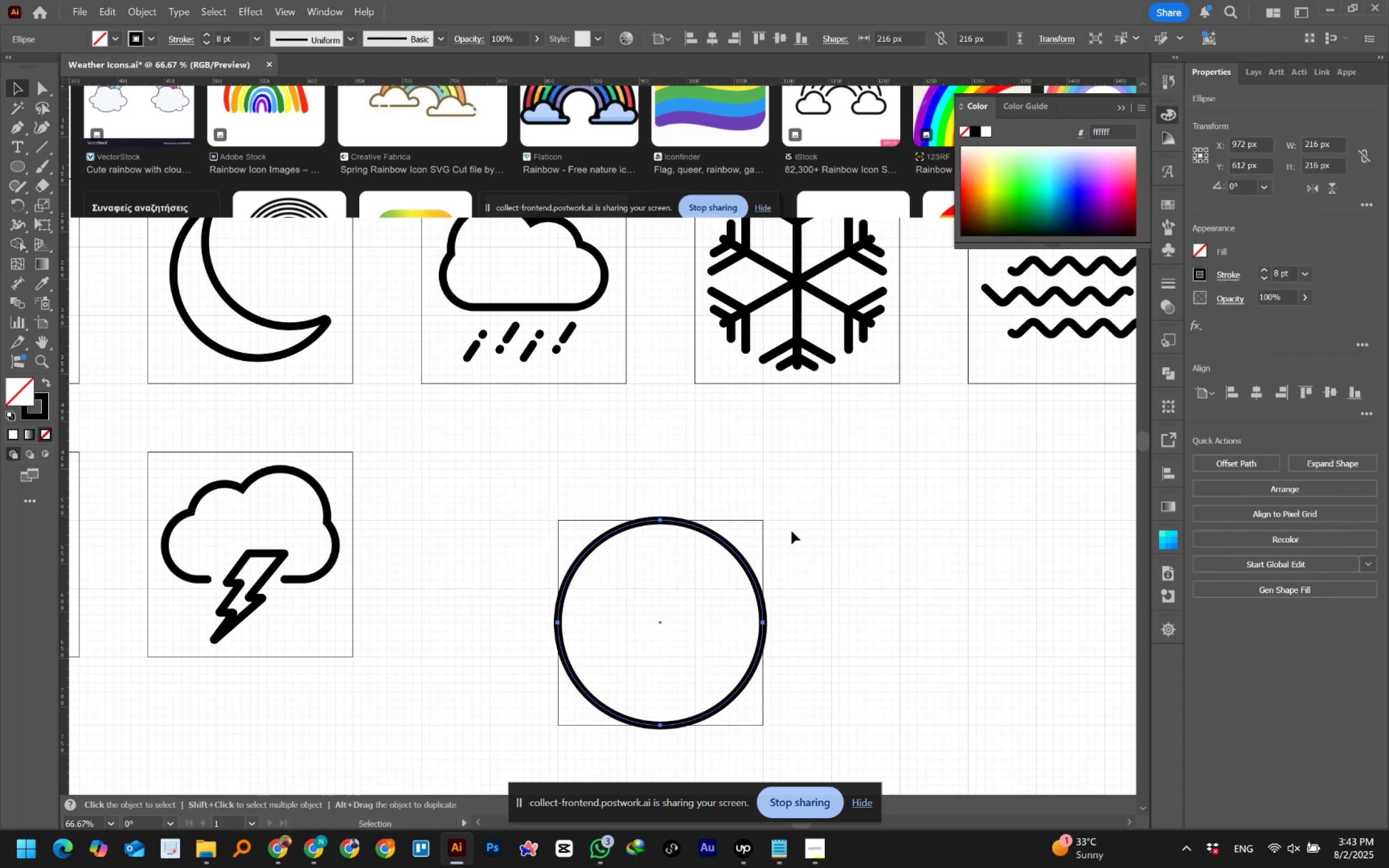 
left_click([794, 523])
 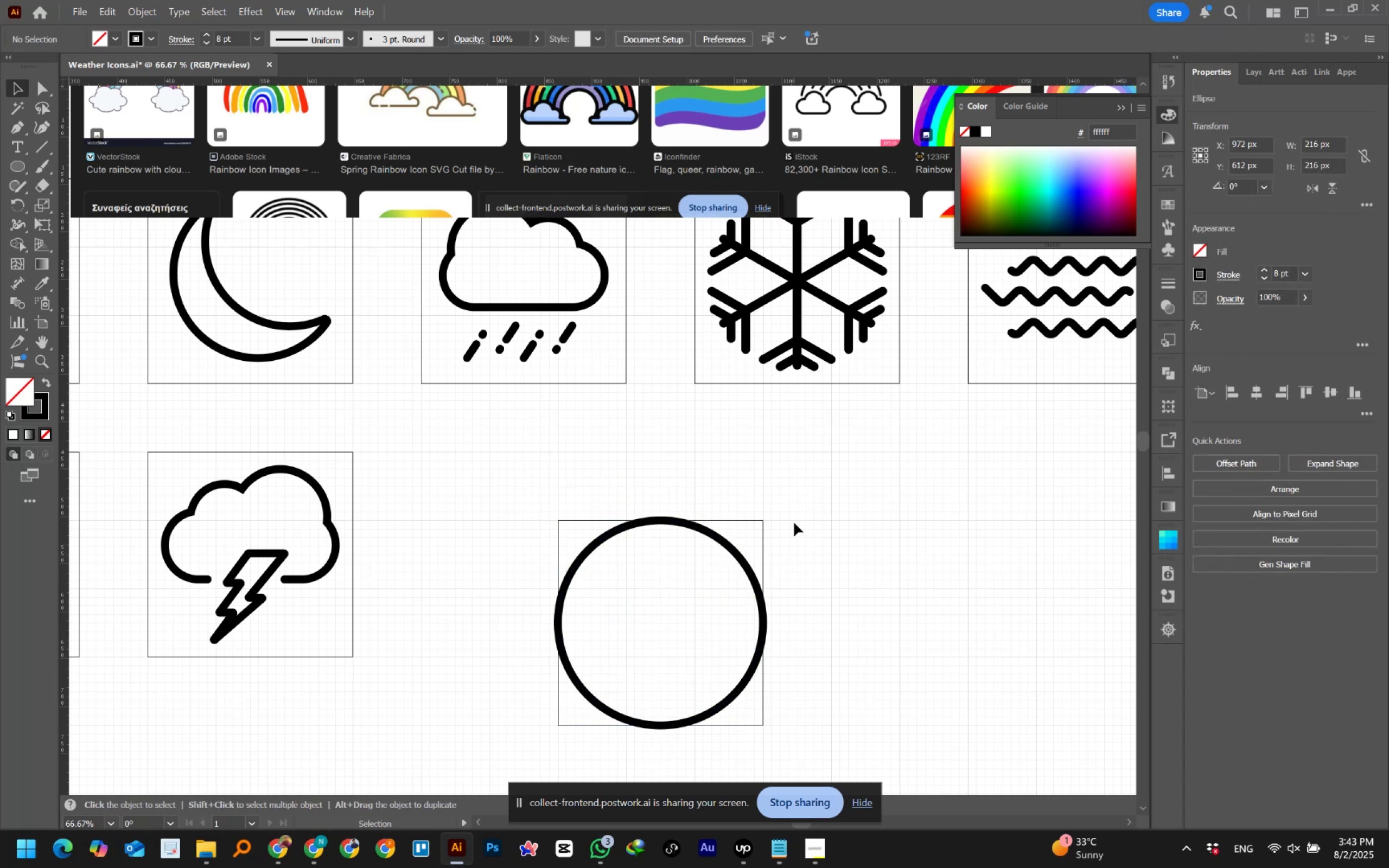 
hold_key(key=Space, duration=1.5)
 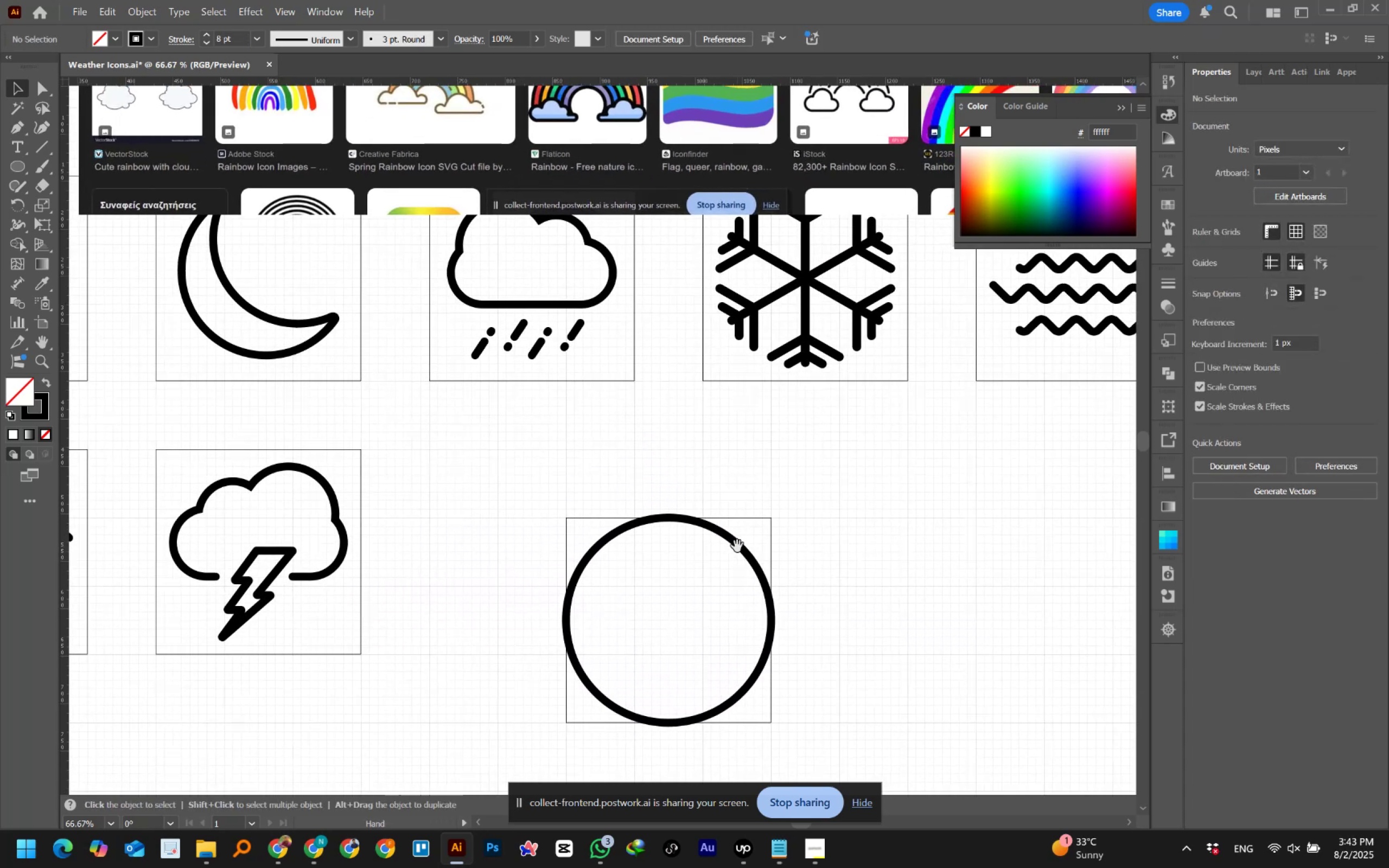 
left_click_drag(start_coordinate=[729, 549], to_coordinate=[737, 546])
 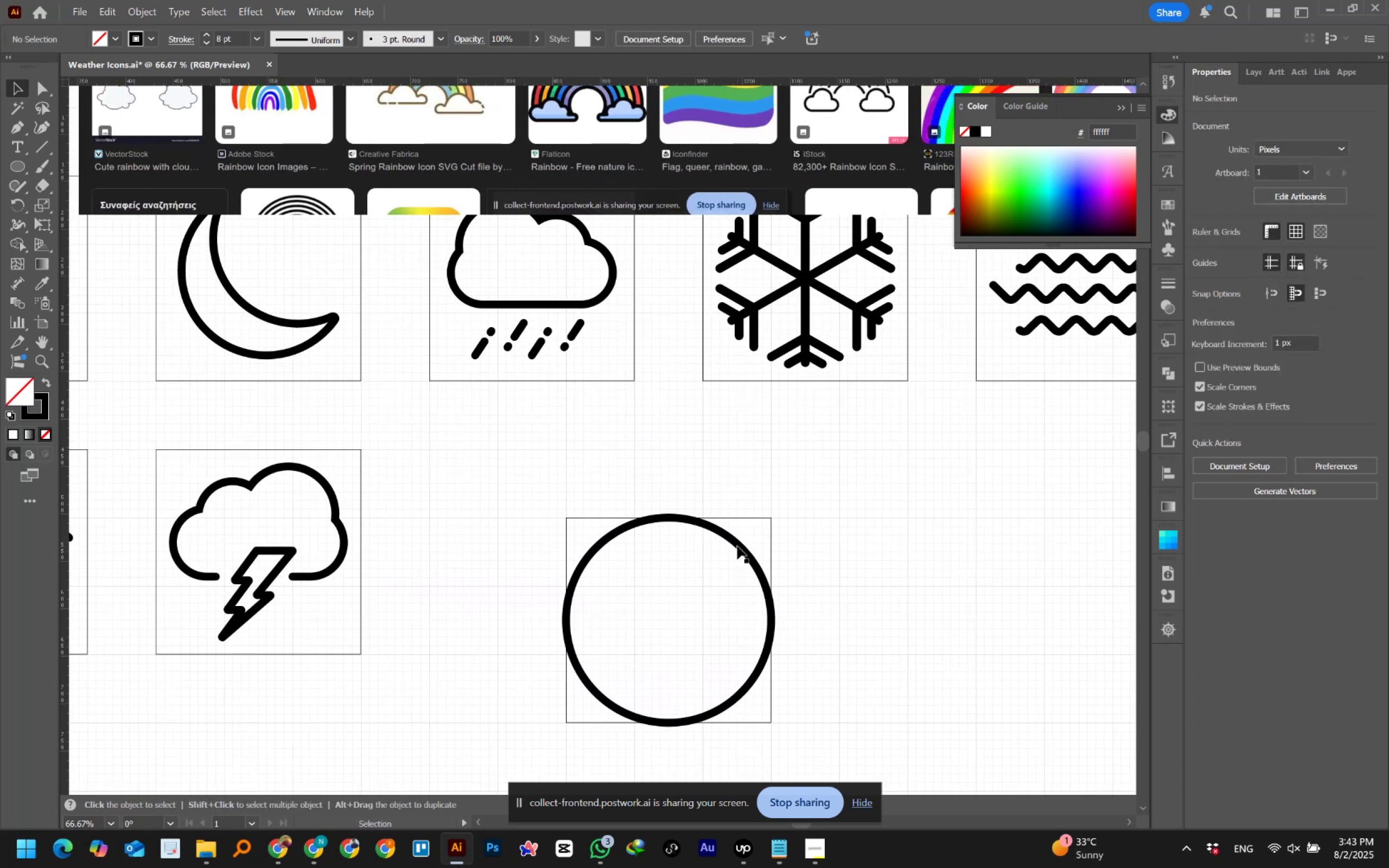 
hold_key(key=Space, duration=0.46)
 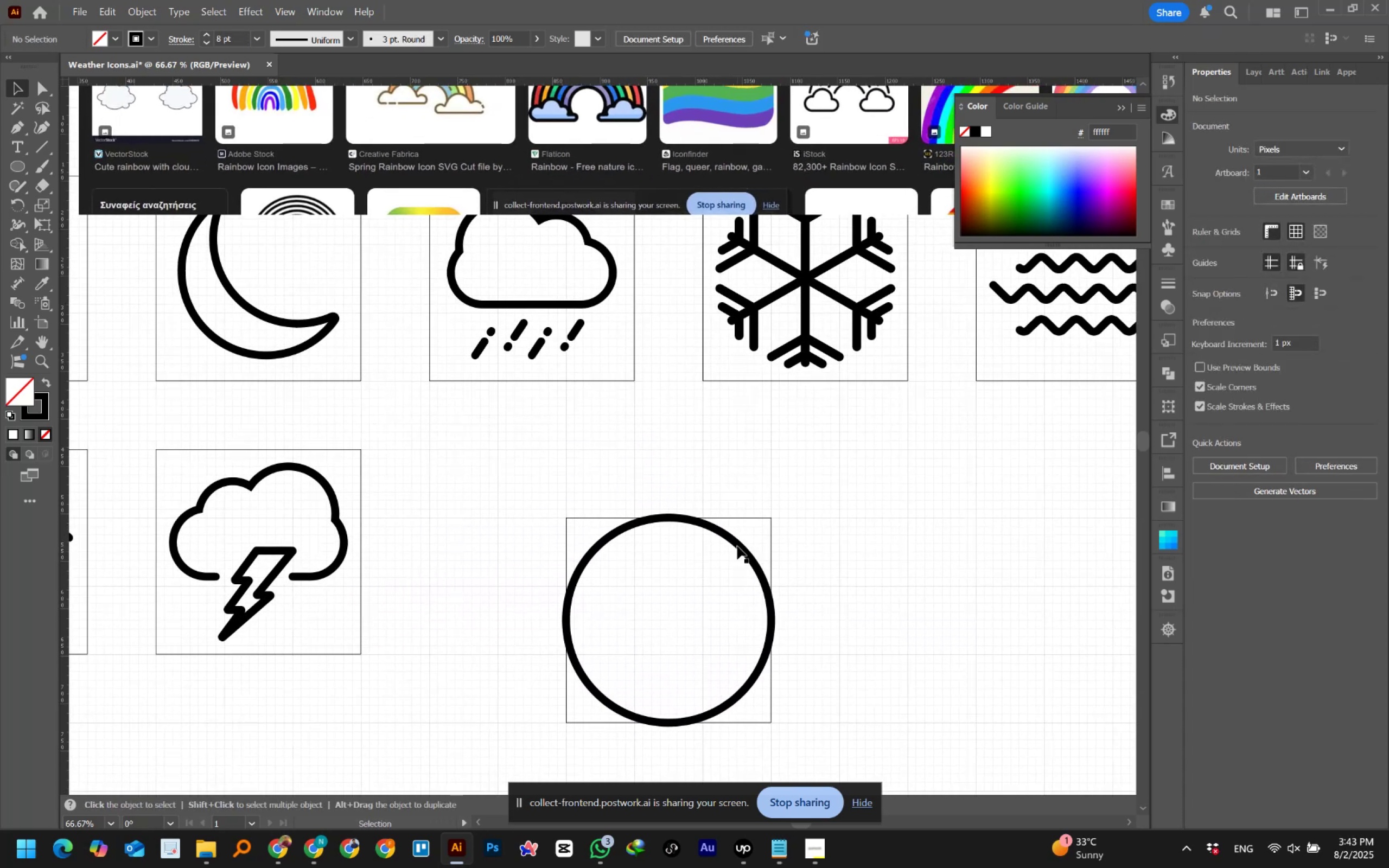 
hold_key(key=AltLeft, duration=0.52)
scroll: coordinate [737, 546], scroll_direction: down, amount: 2.0
 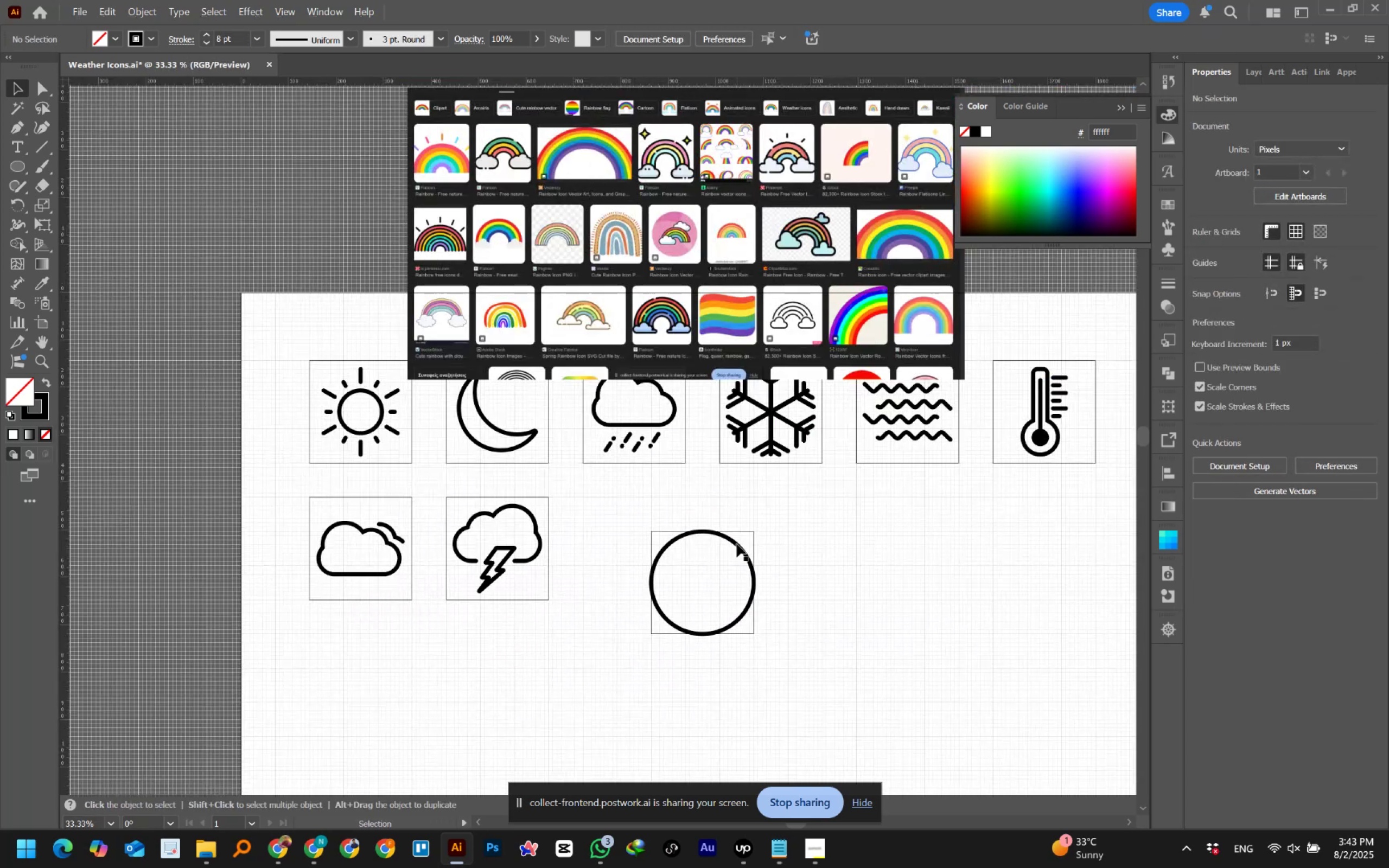 
left_click_drag(start_coordinate=[741, 337], to_coordinate=[750, 299])
 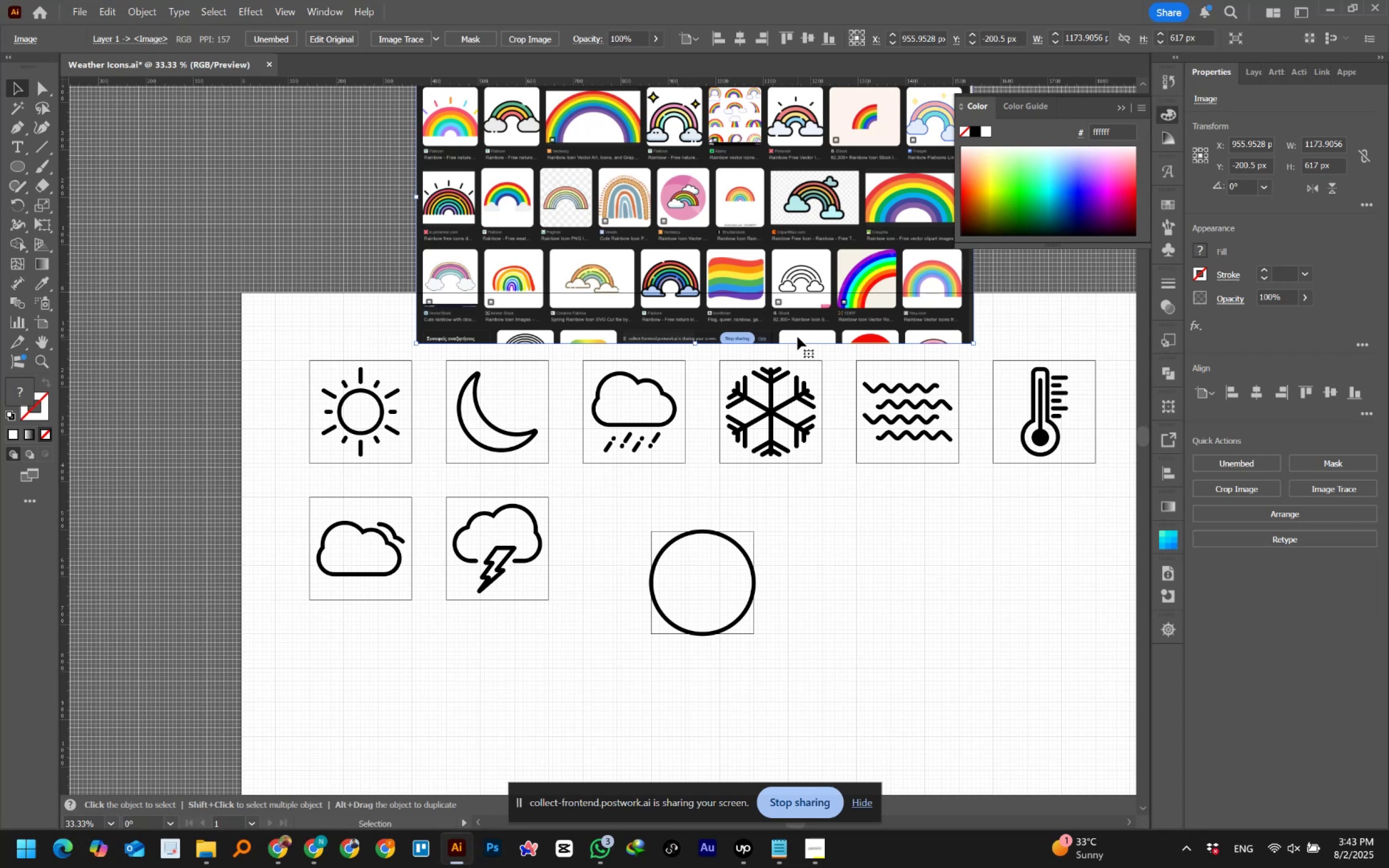 
wait(13.72)
 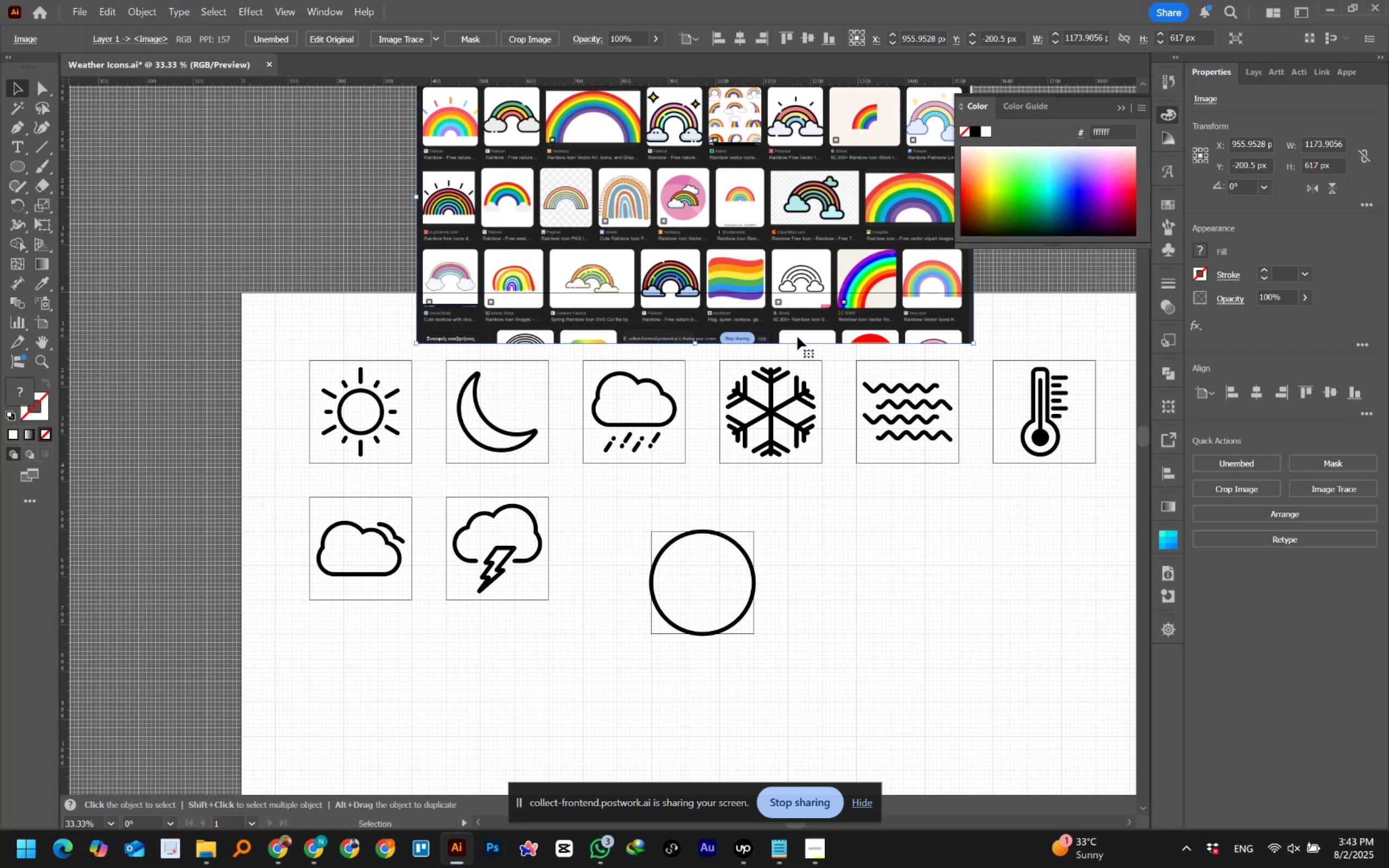 
scroll: coordinate [780, 486], scroll_direction: up, amount: 2.0
 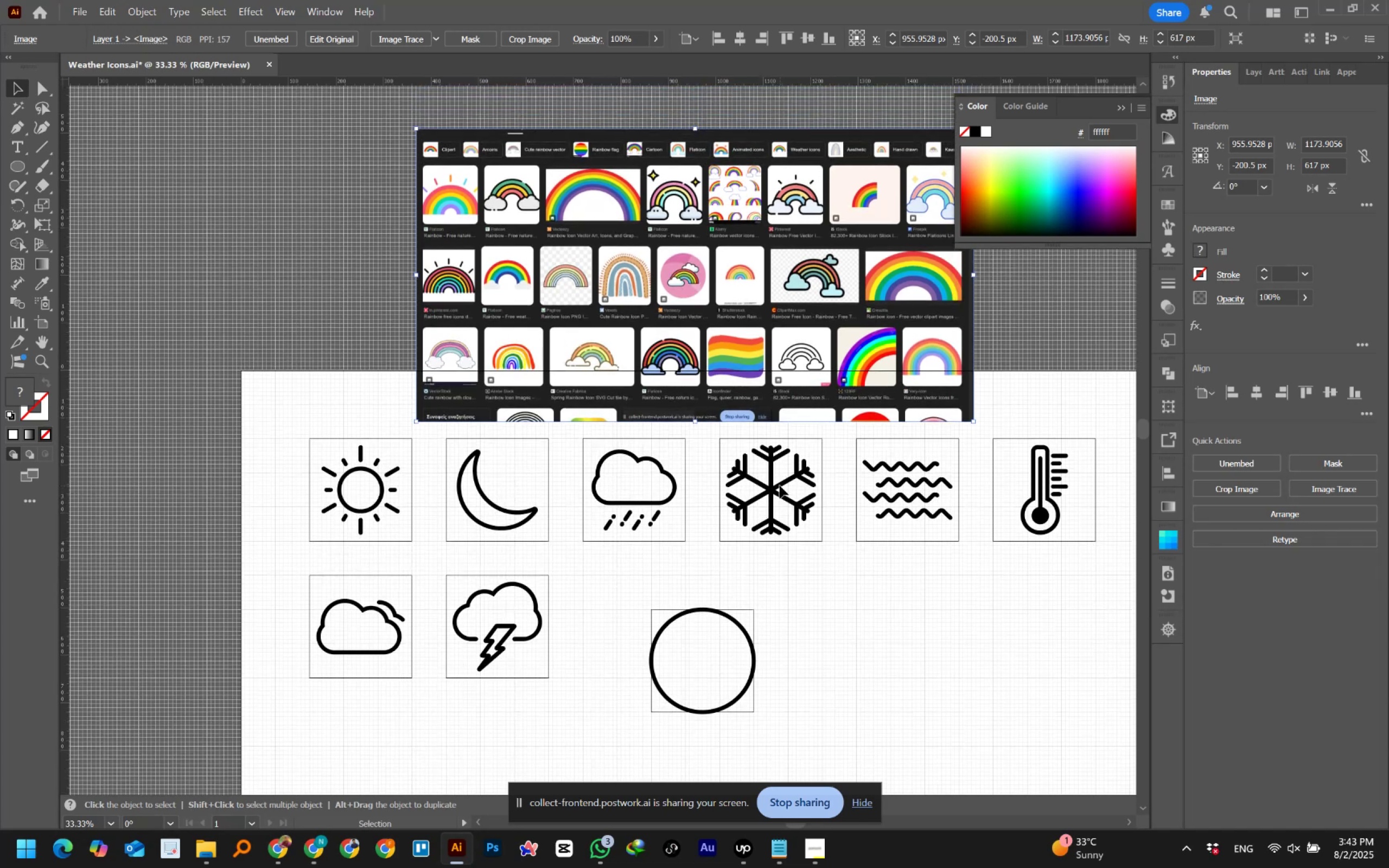 
hold_key(key=ControlLeft, duration=0.55)
scroll: coordinate [780, 486], scroll_direction: down, amount: 3.0
 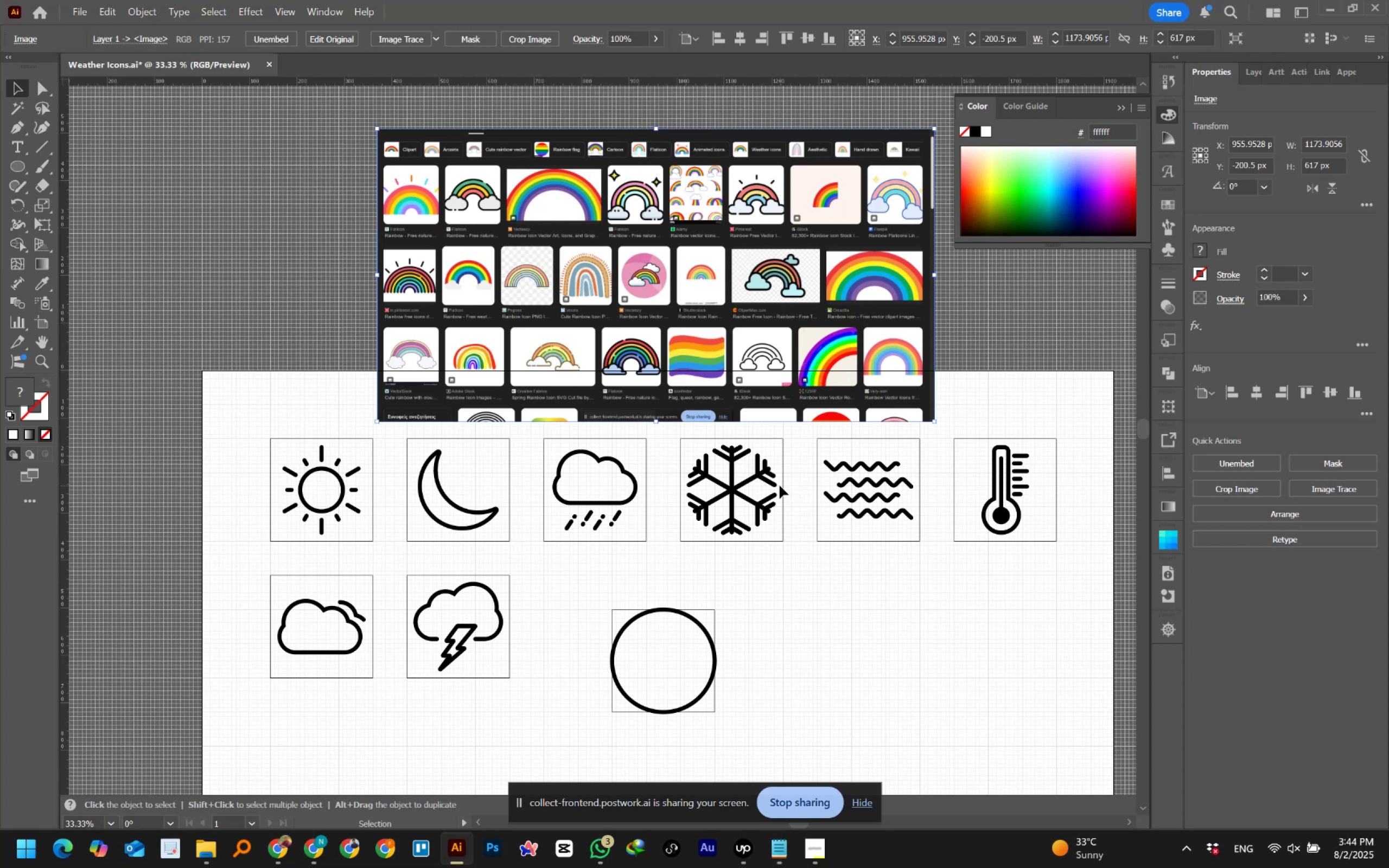 
wait(51.02)
 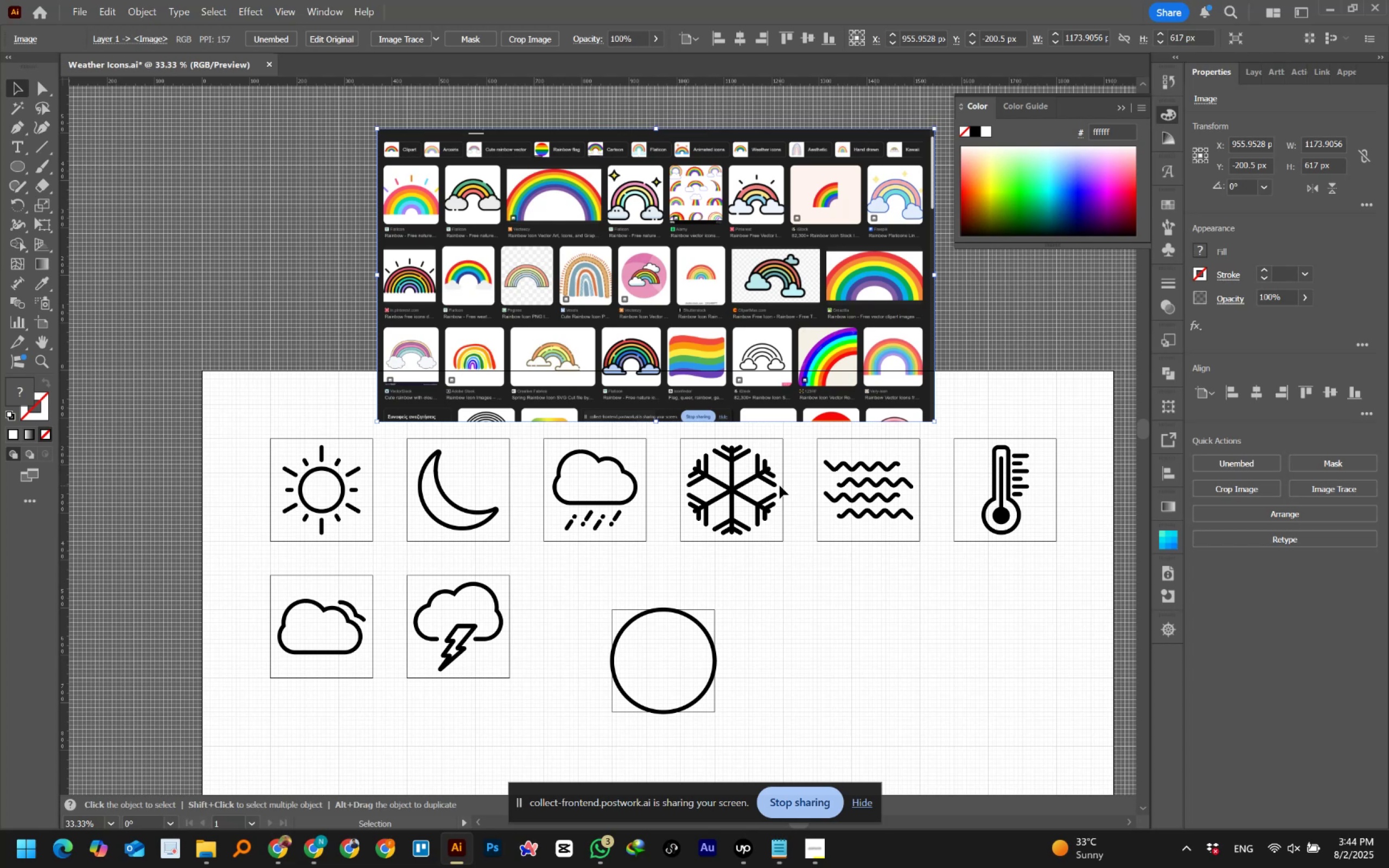 
scroll: coordinate [699, 596], scroll_direction: down, amount: 3.0
 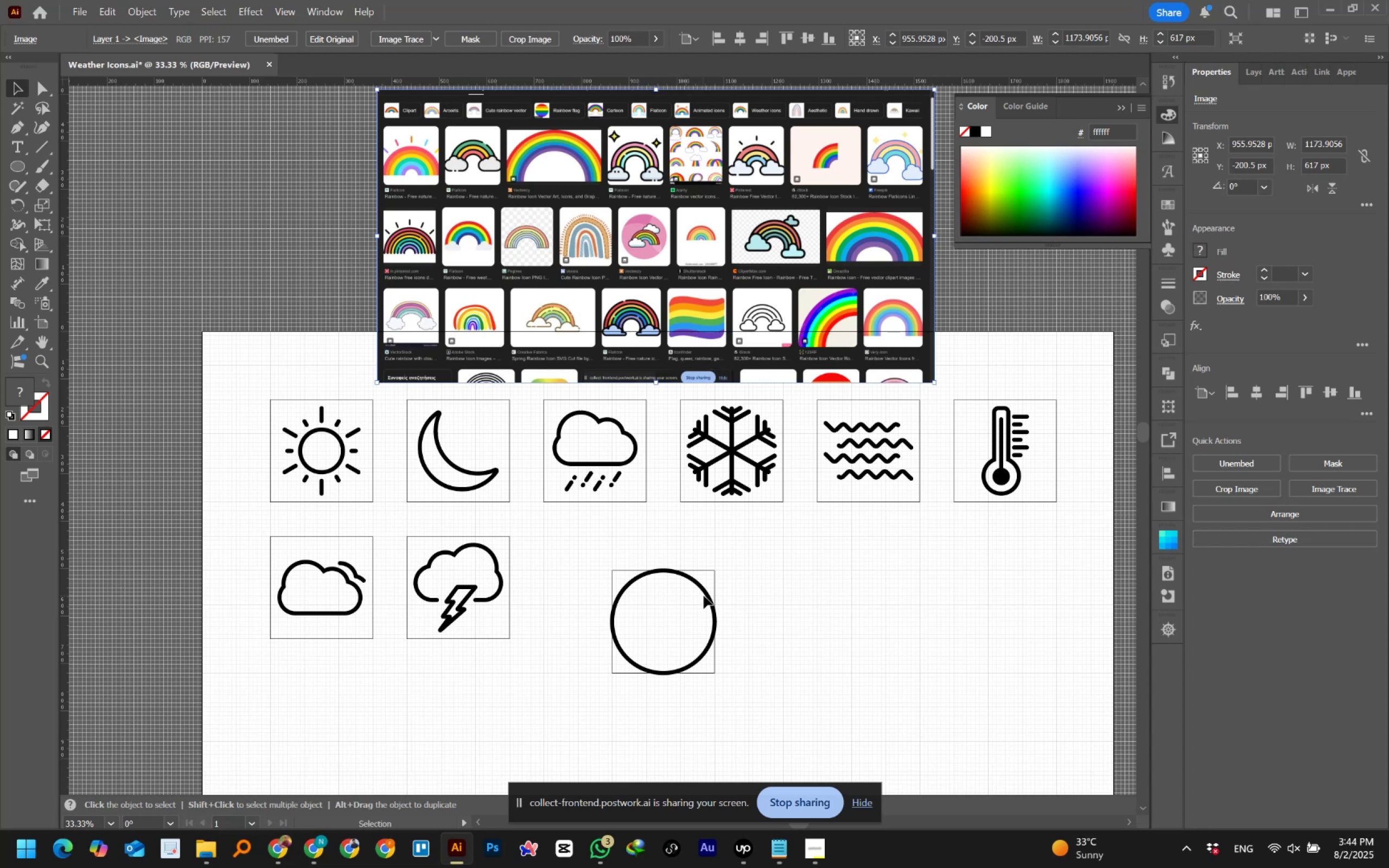 
wait(6.66)
 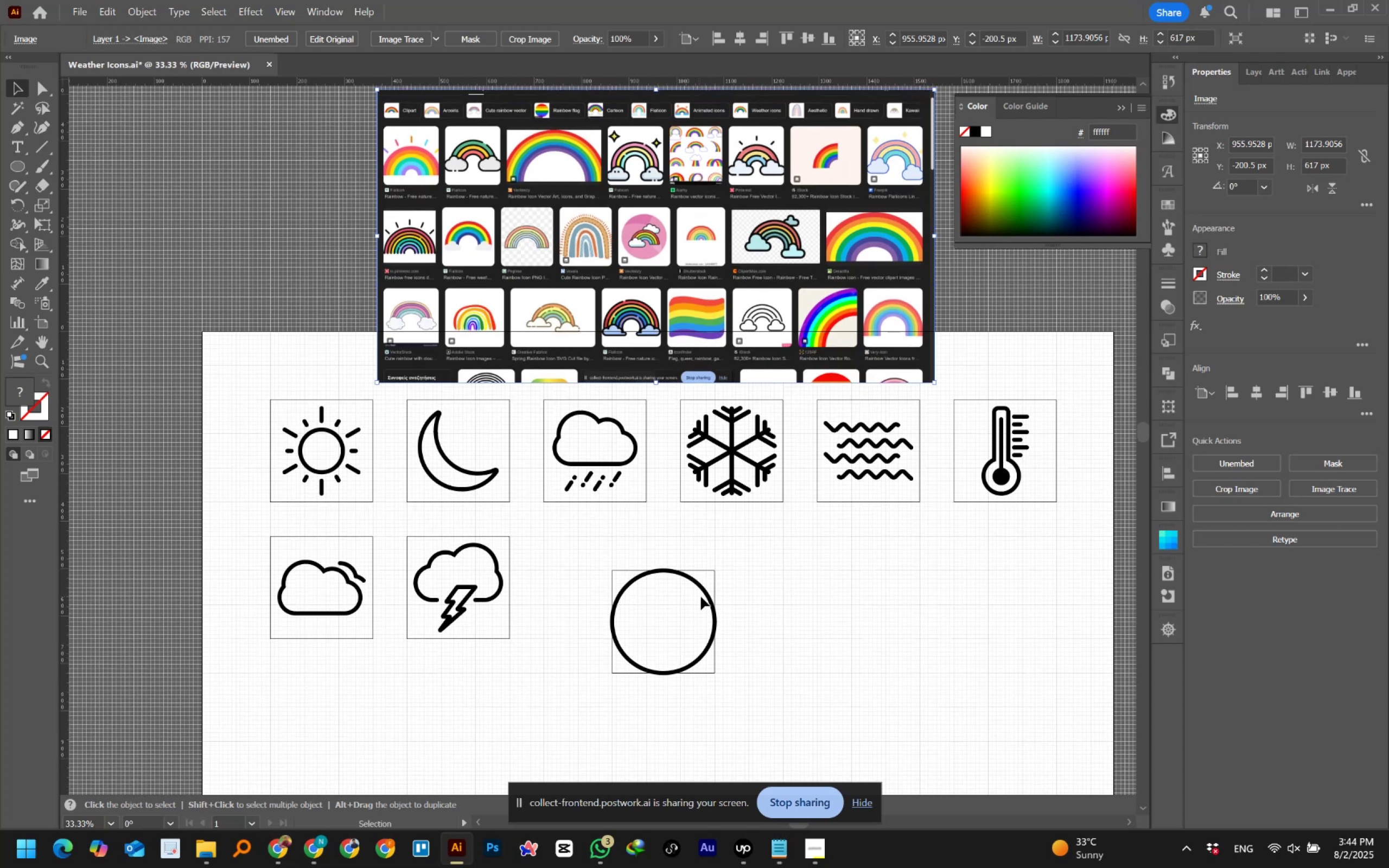 
left_click_drag(start_coordinate=[722, 555], to_coordinate=[672, 620])
 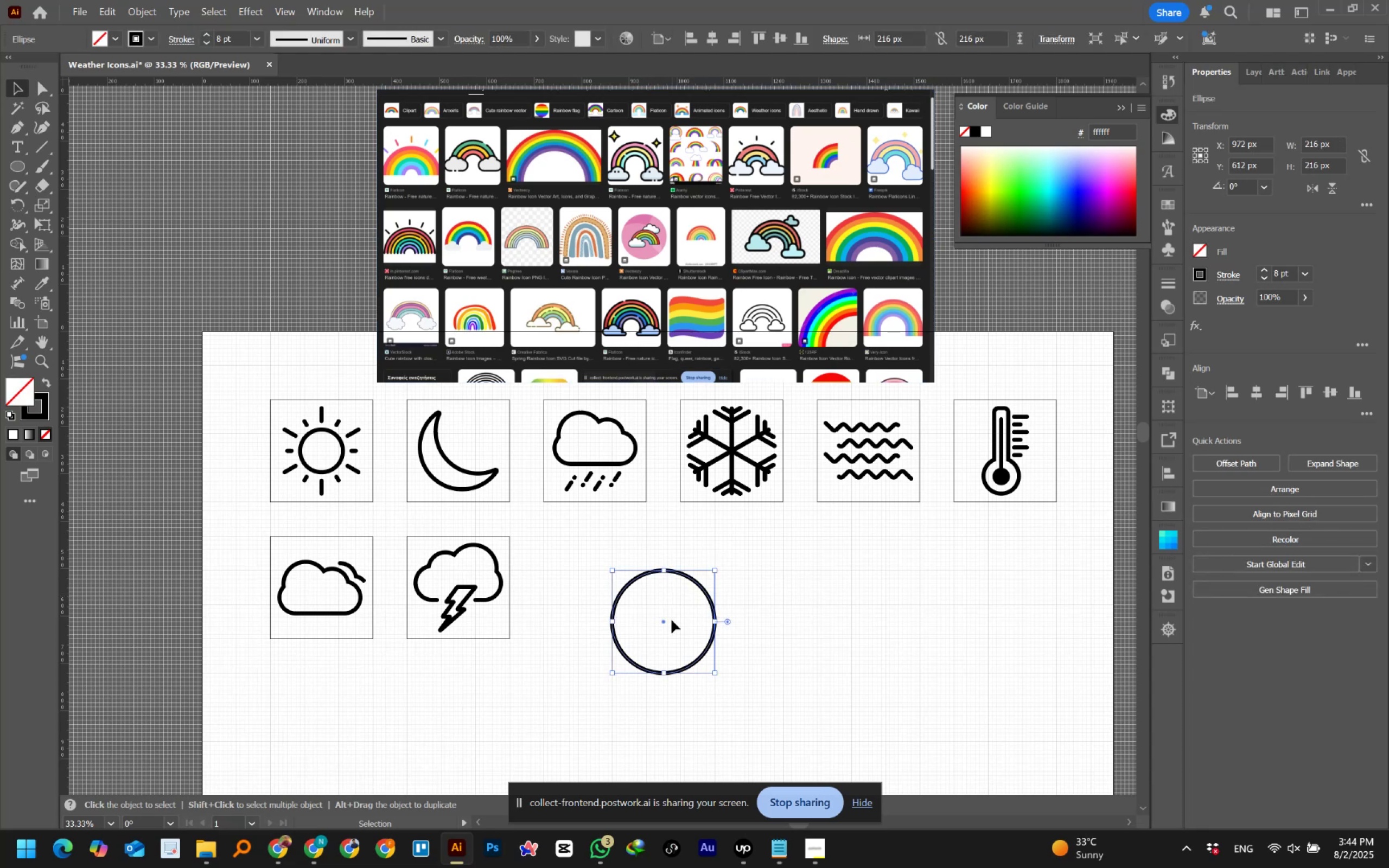 
key(Control+C)
 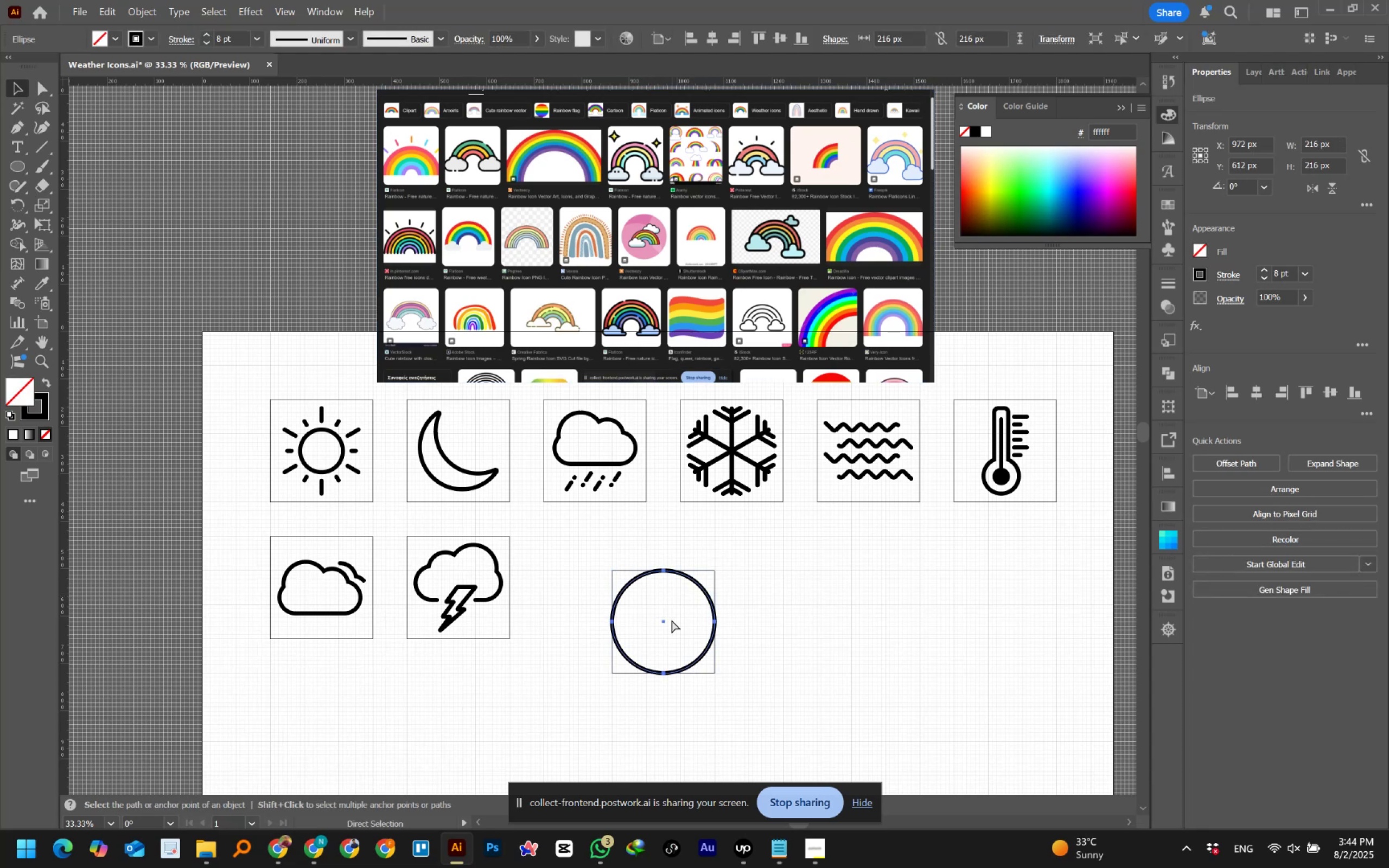 
key(Control+Shift+V)
 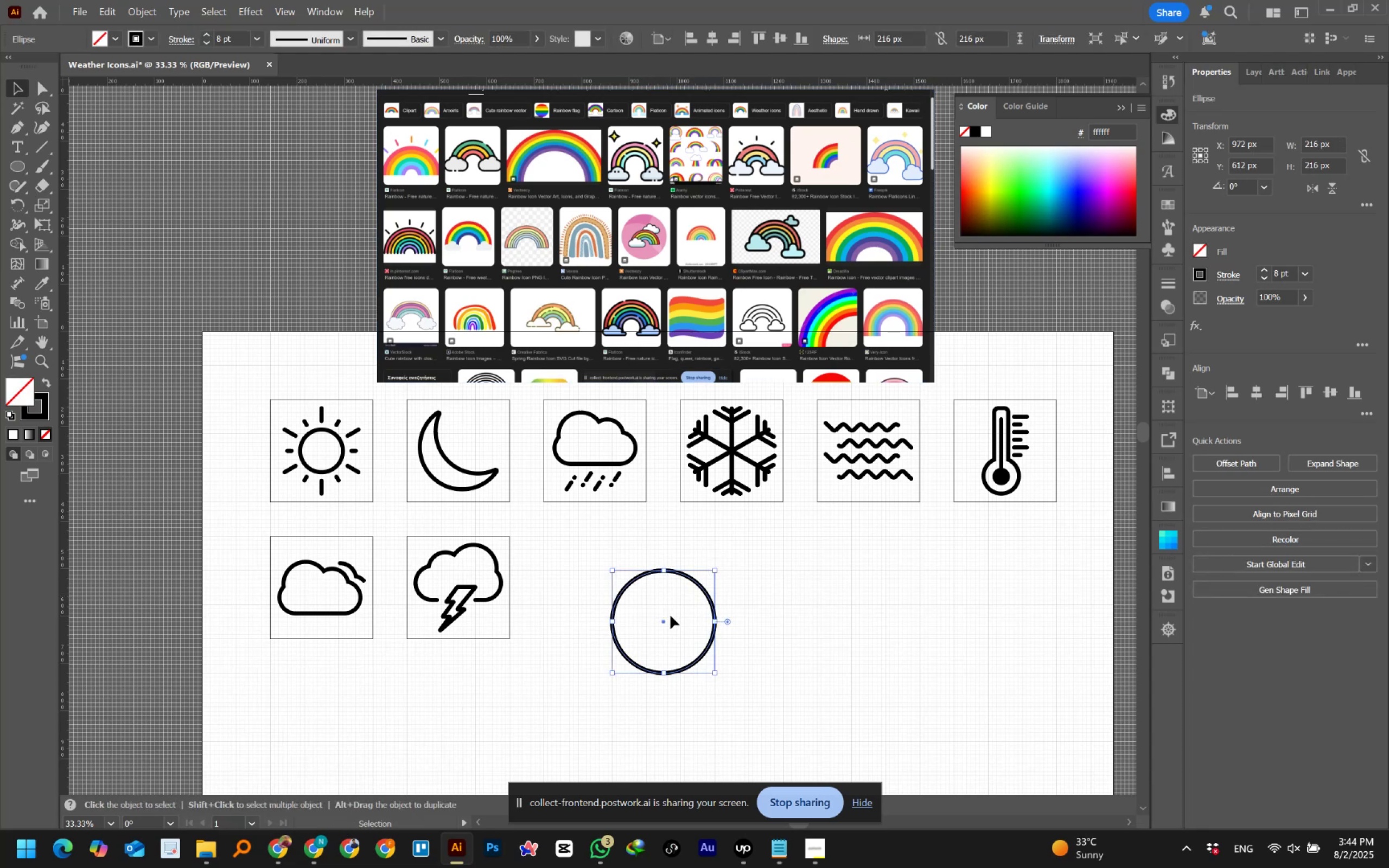 
hold_key(key=AltLeft, duration=0.84)
scroll: coordinate [667, 591], scroll_direction: up, amount: 2.0
 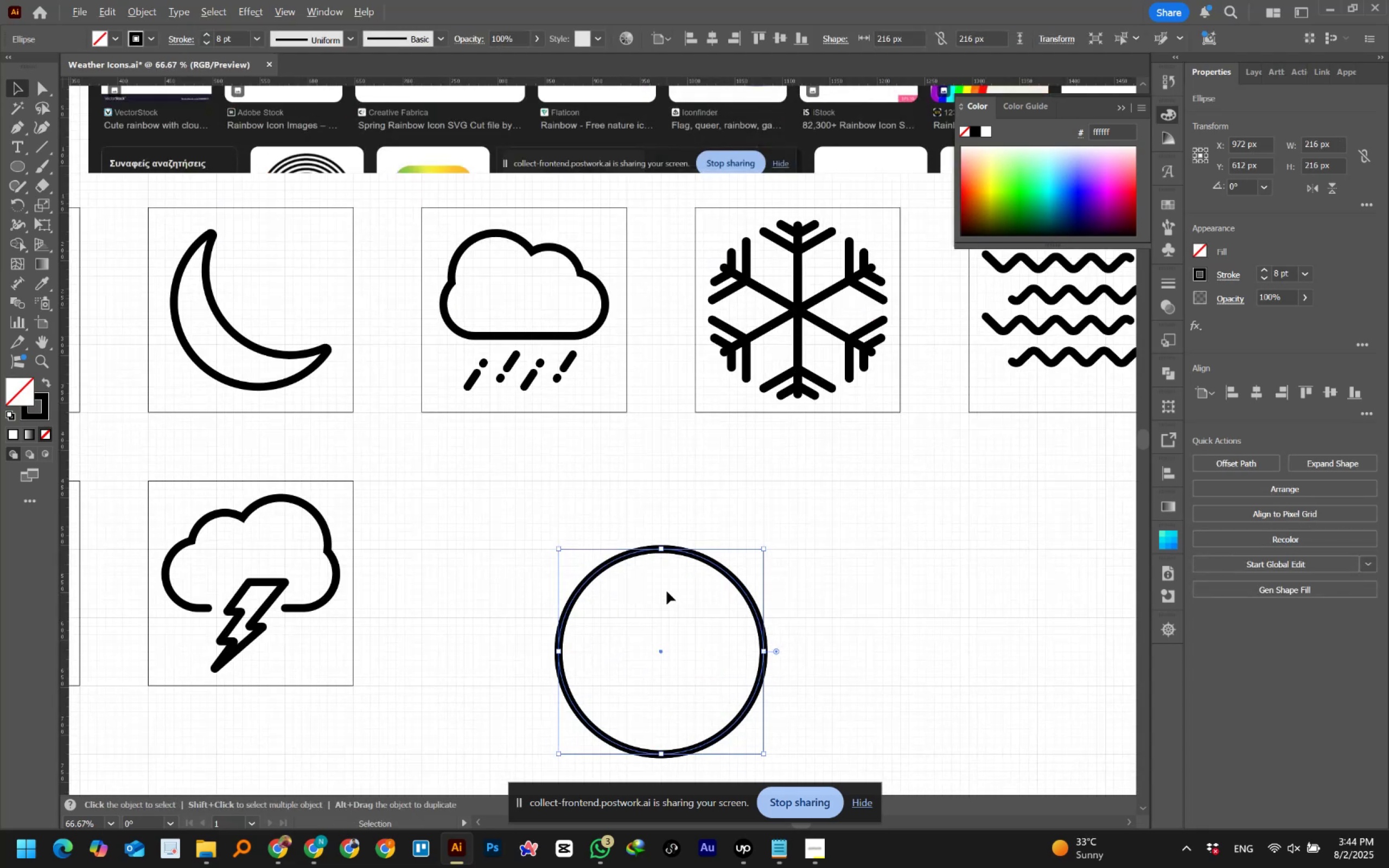 
scroll: coordinate [667, 591], scroll_direction: down, amount: 5.0
 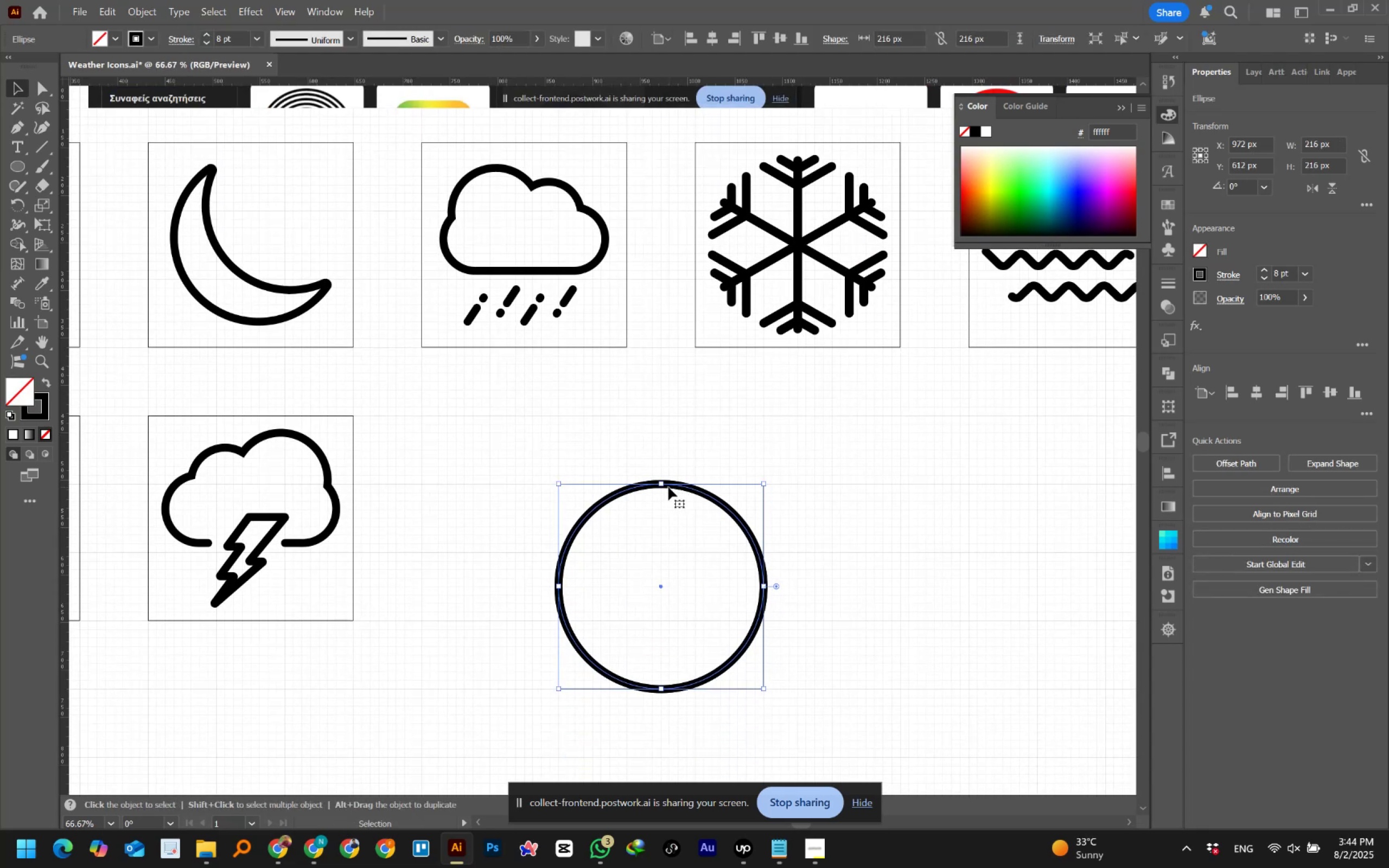 
hold_key(key=AltLeft, duration=1.99)
hold_key(key=ShiftLeft, duration=1.5)
left_click_drag(start_coordinate=[661, 483], to_coordinate=[658, 501])
 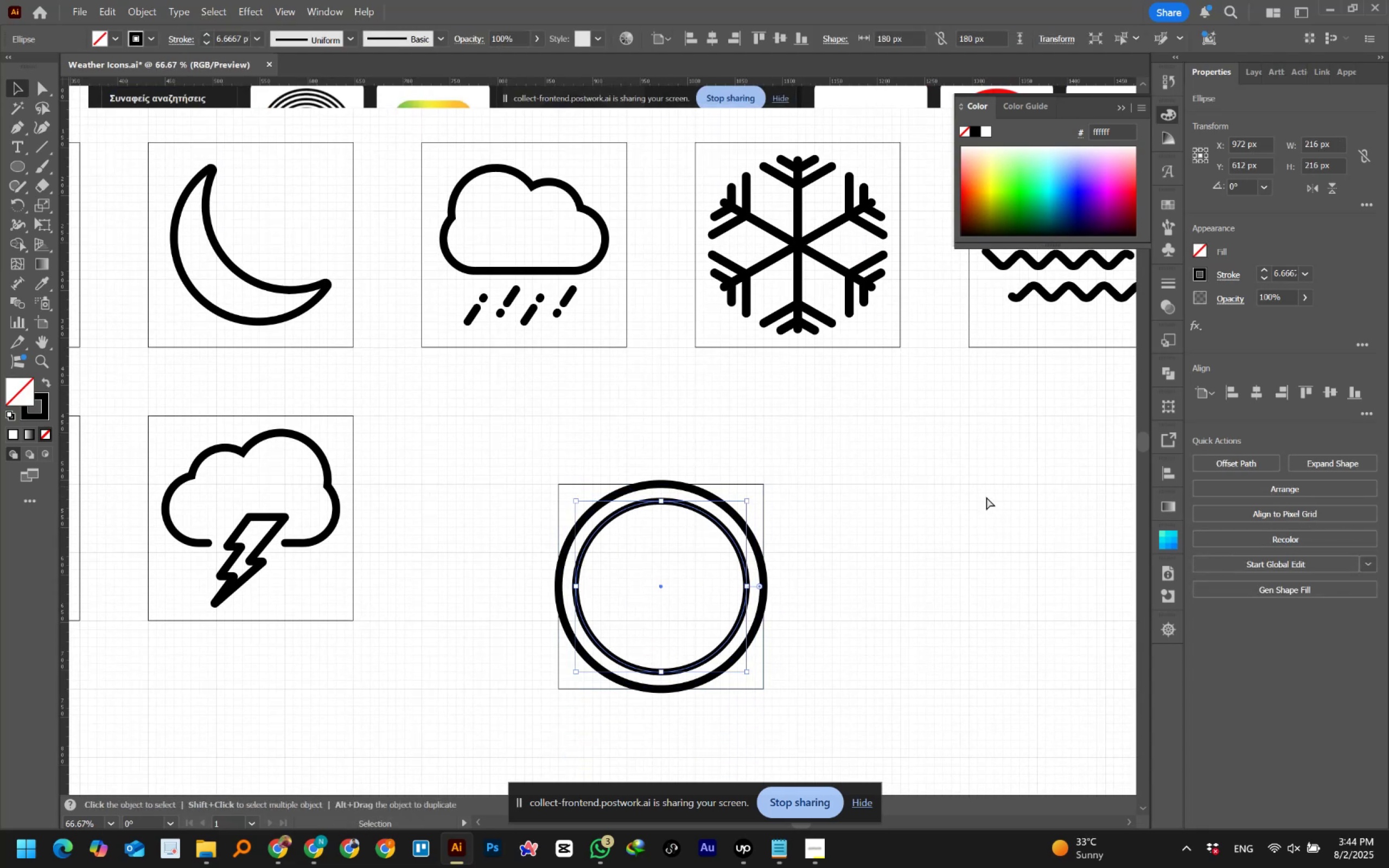 
hold_key(key=ShiftLeft, duration=0.47)
 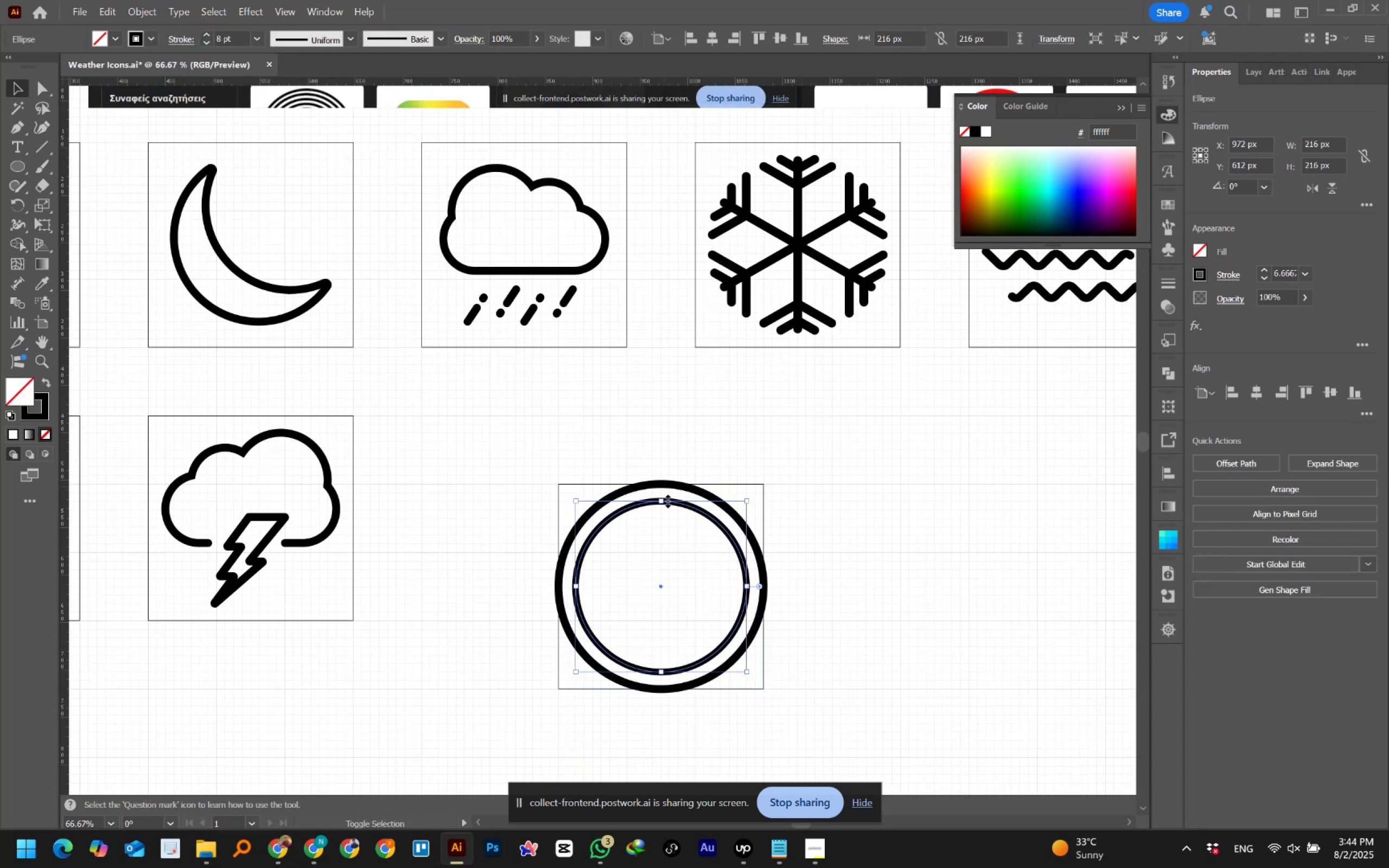 
key(Control+D)
 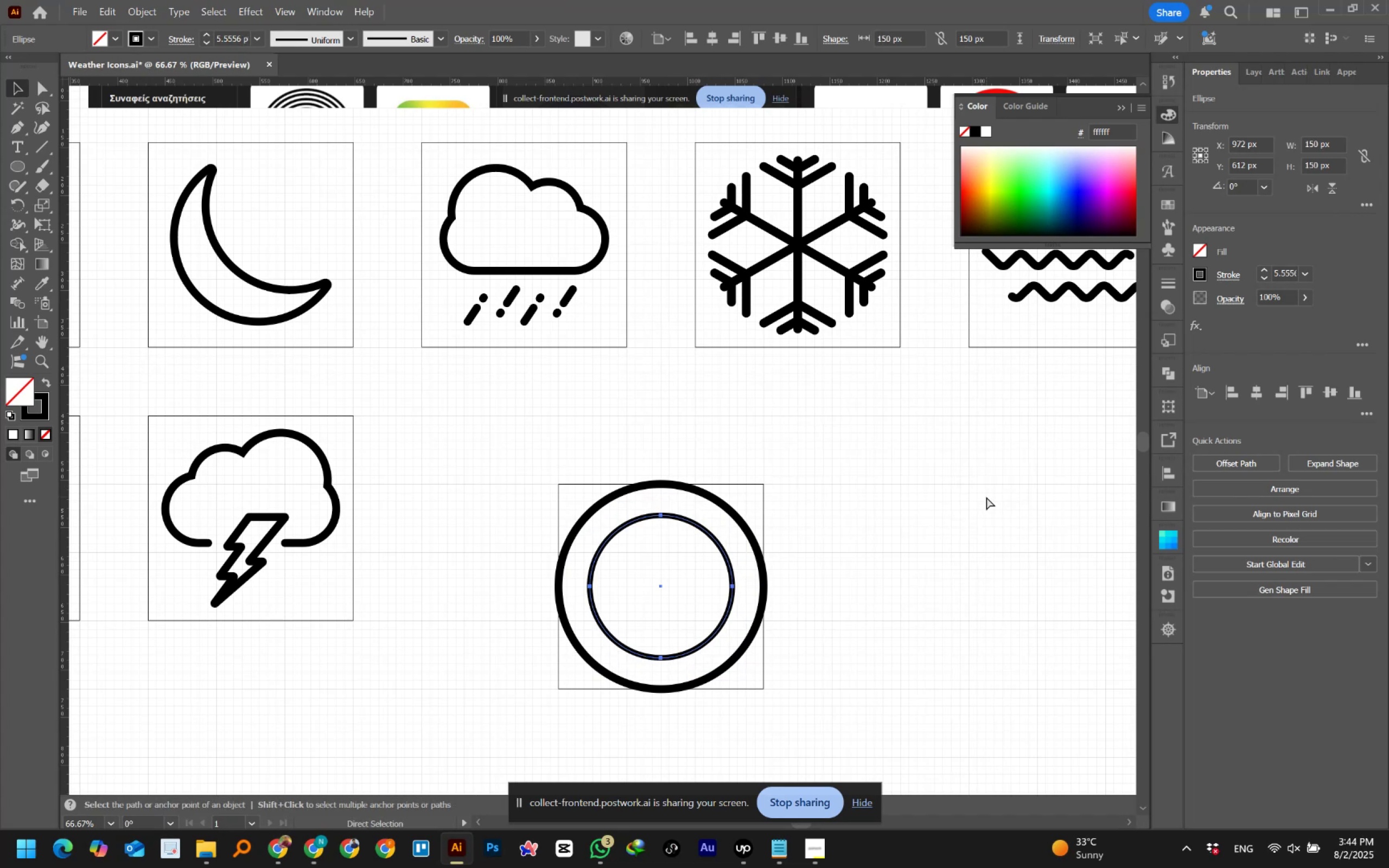 
key(Control+Z)
 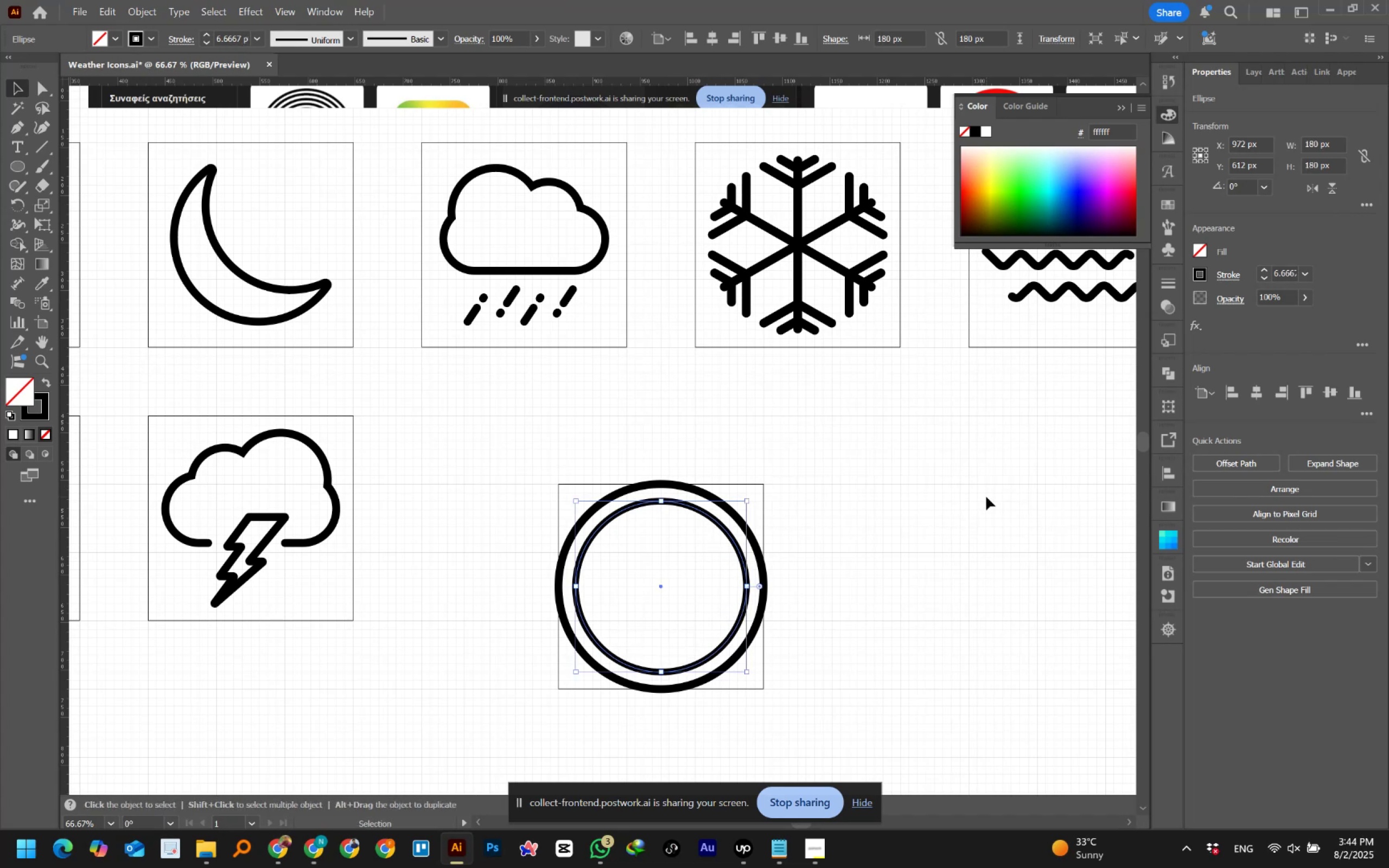 
key(Control+C)
 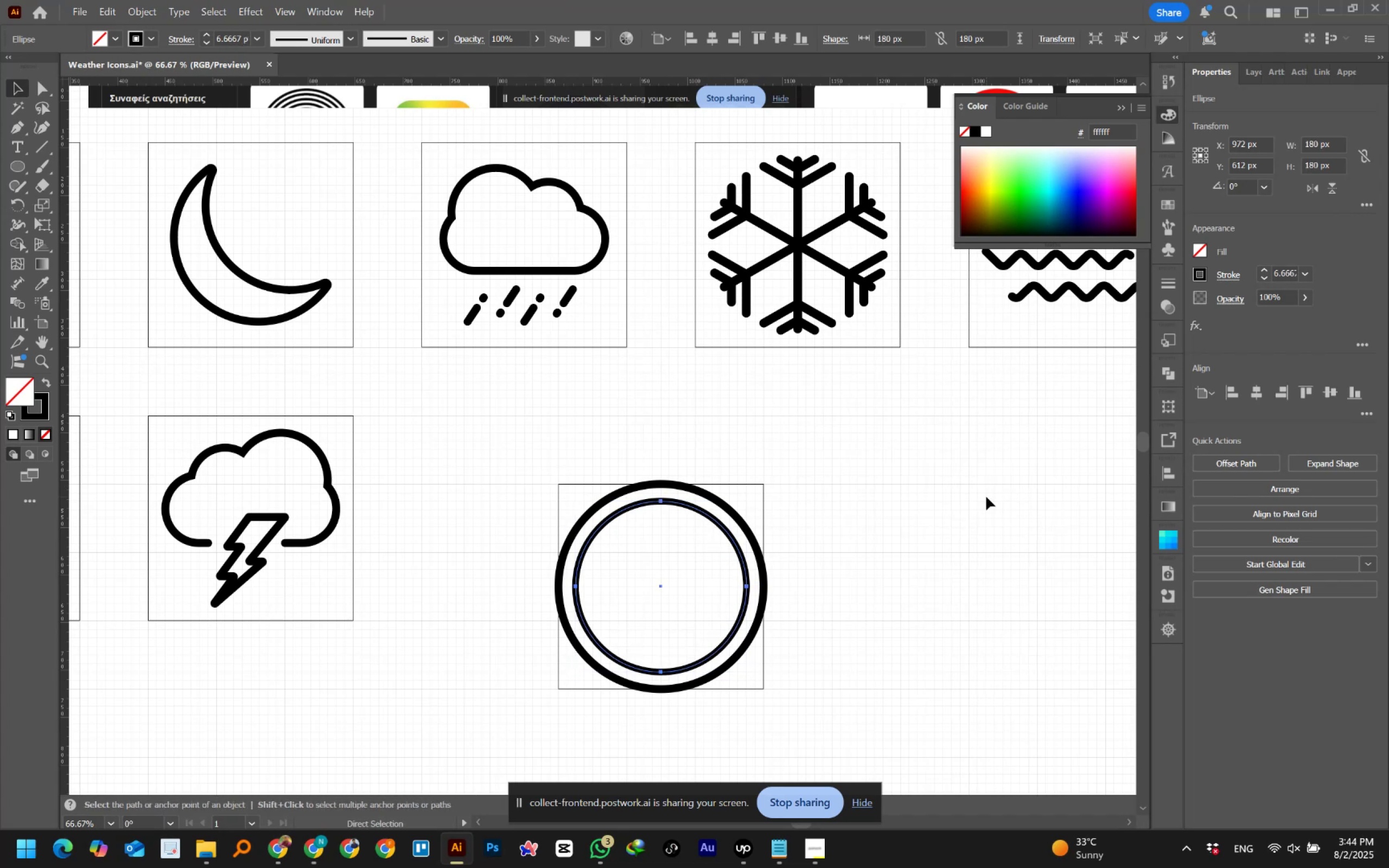 
key(Control+Shift+D)
 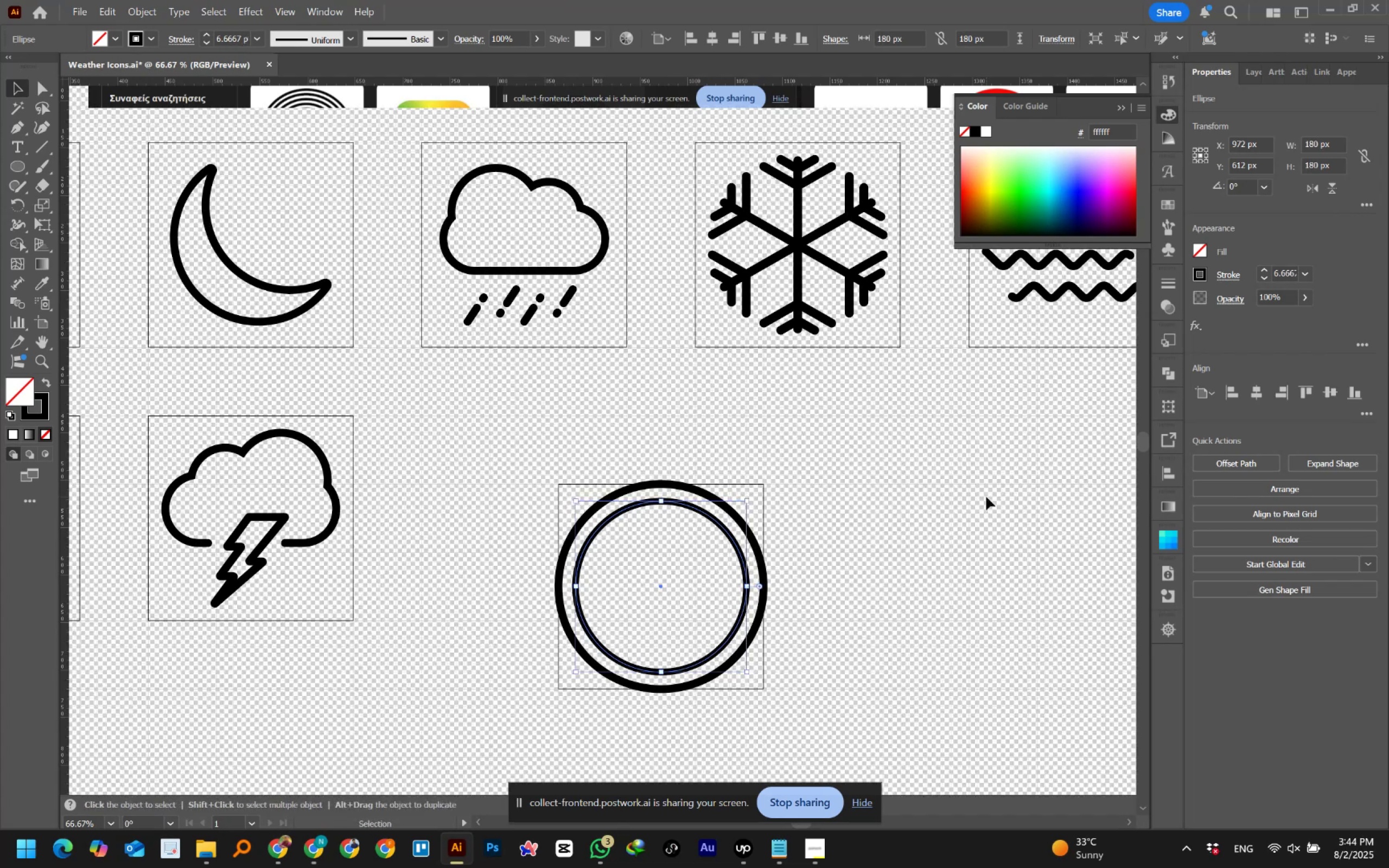 
key(Control+Shift+D)
 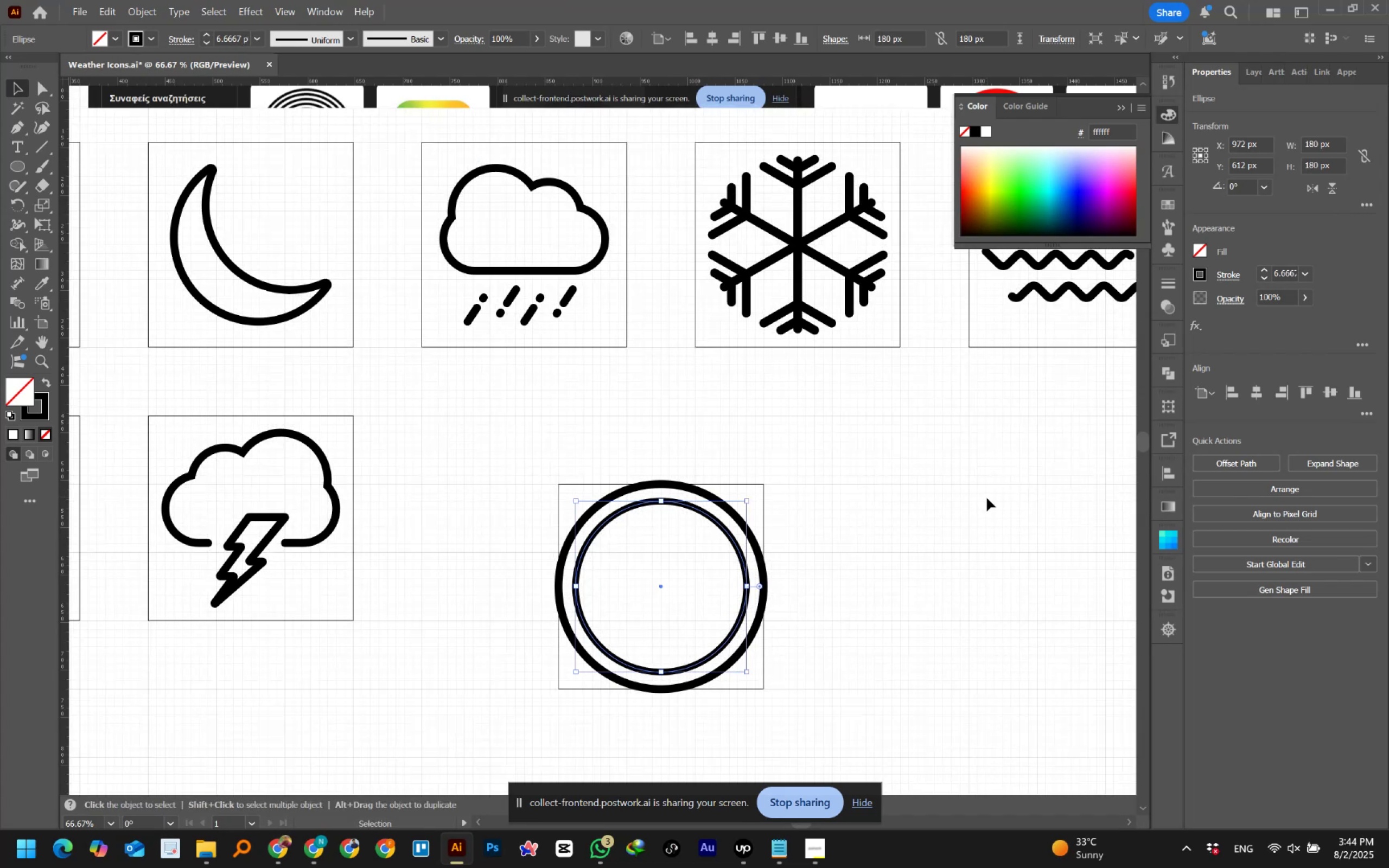 
key(Control+D)
 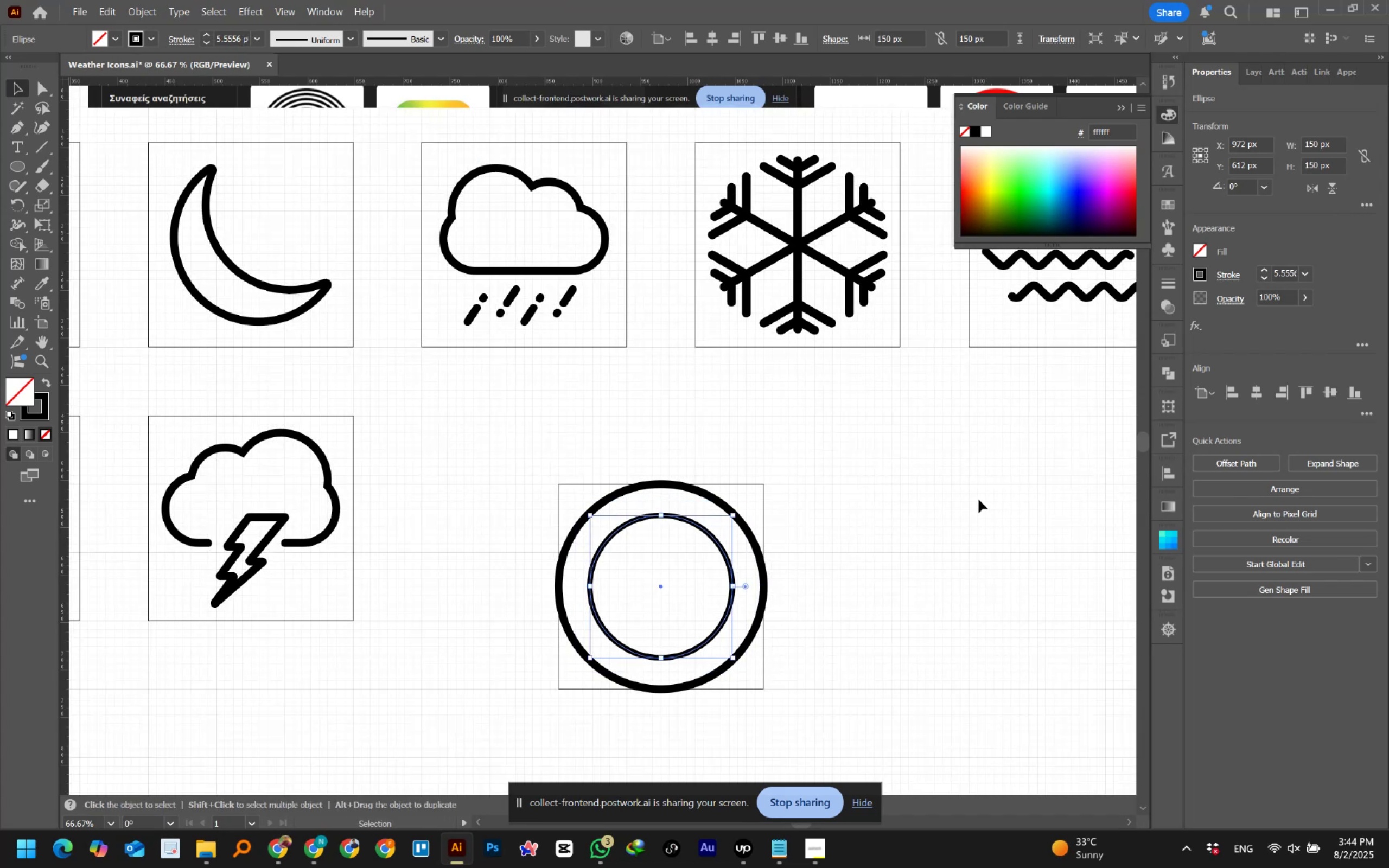 
key(Control+D)
 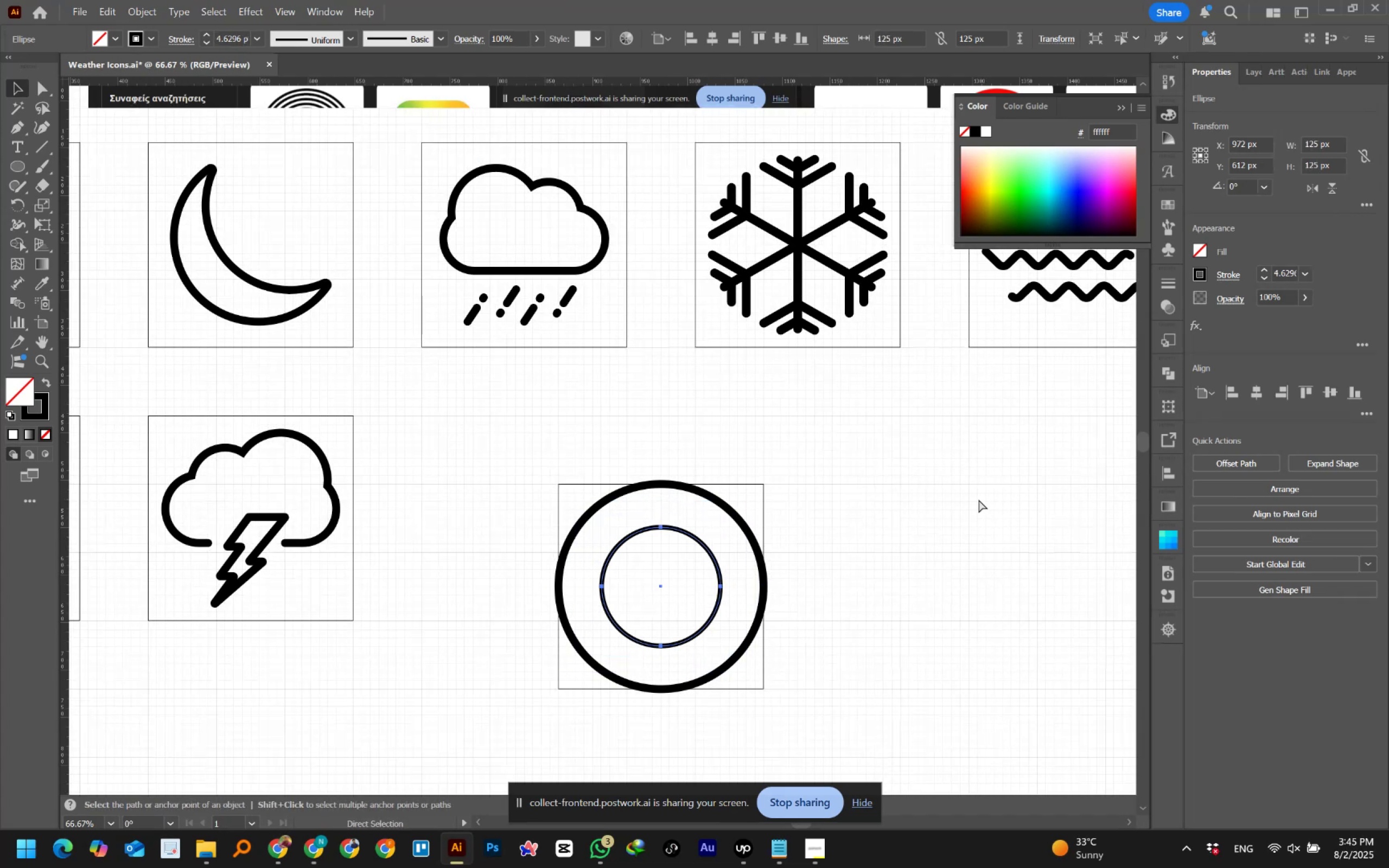 
key(Control+D)
 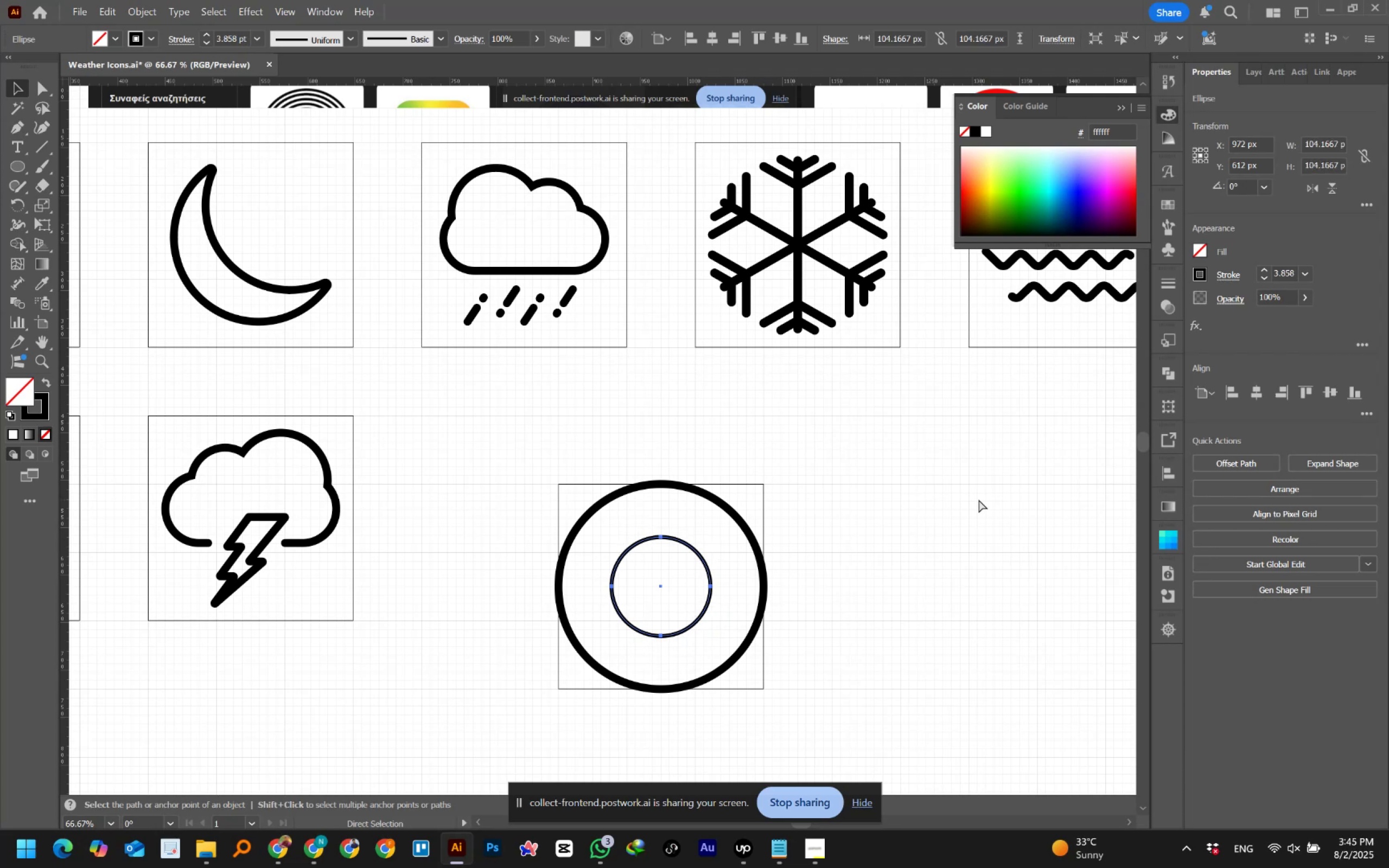 
key(Control+D)
 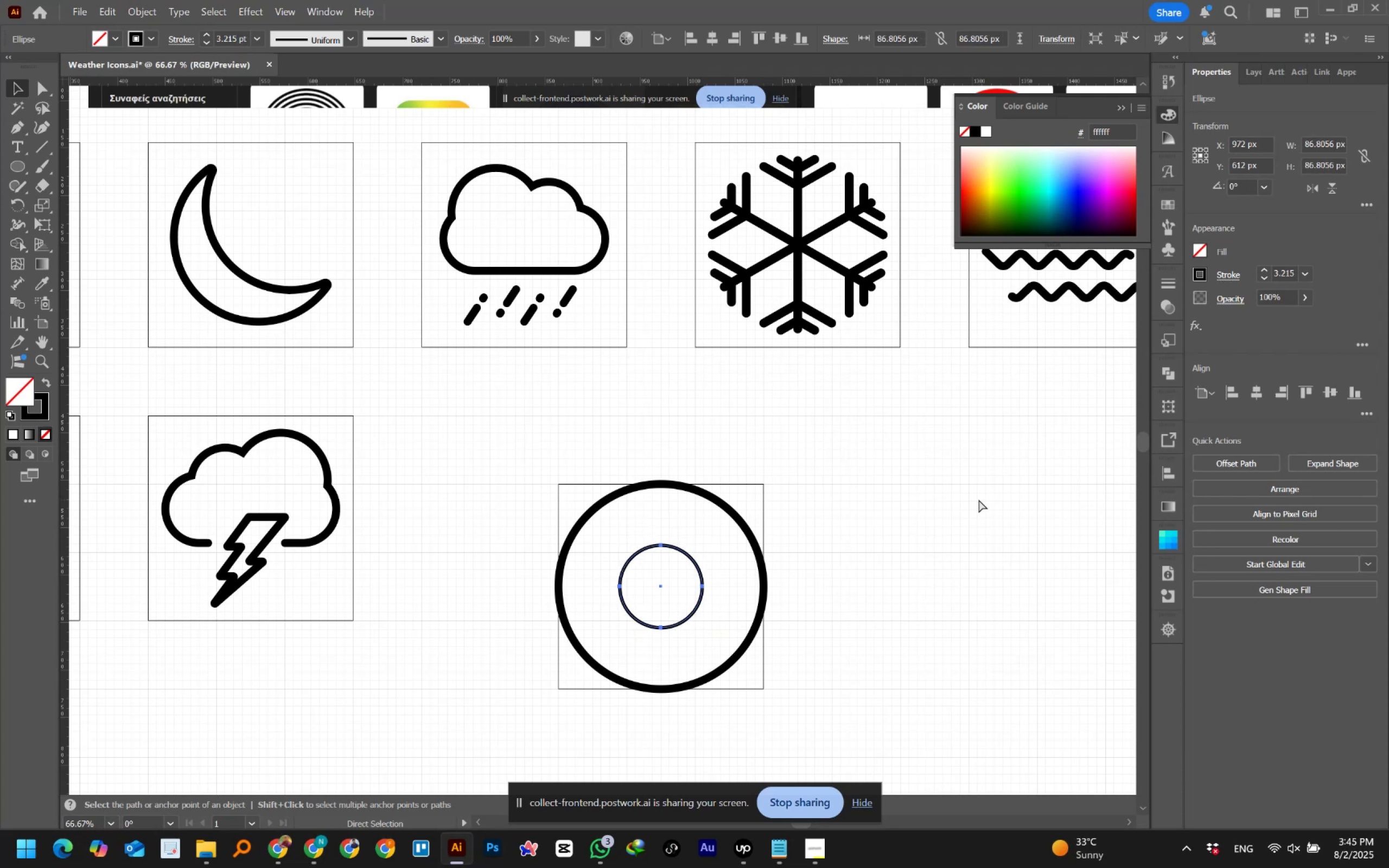 
key(Control+D)
 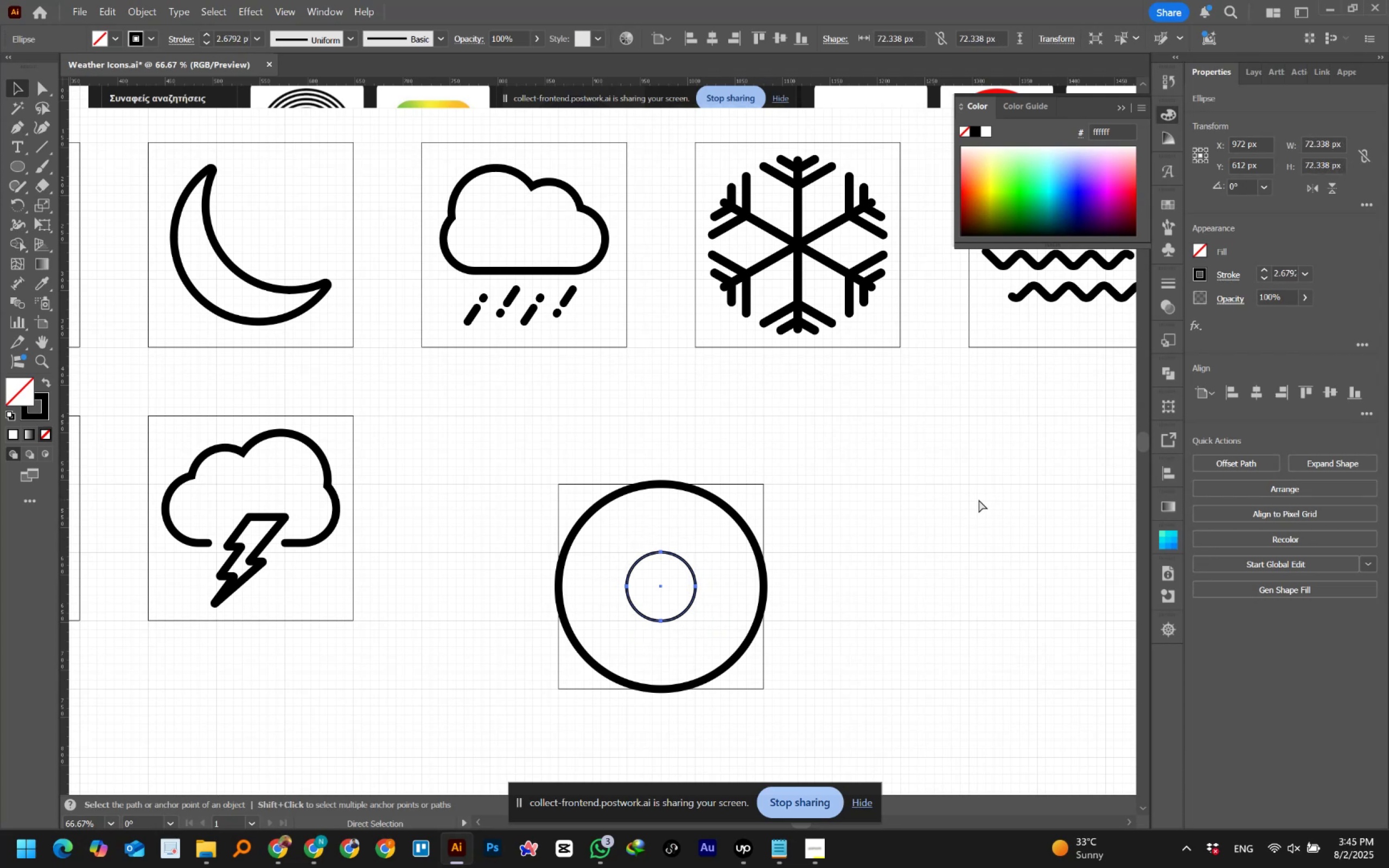 
key(Control+D)
 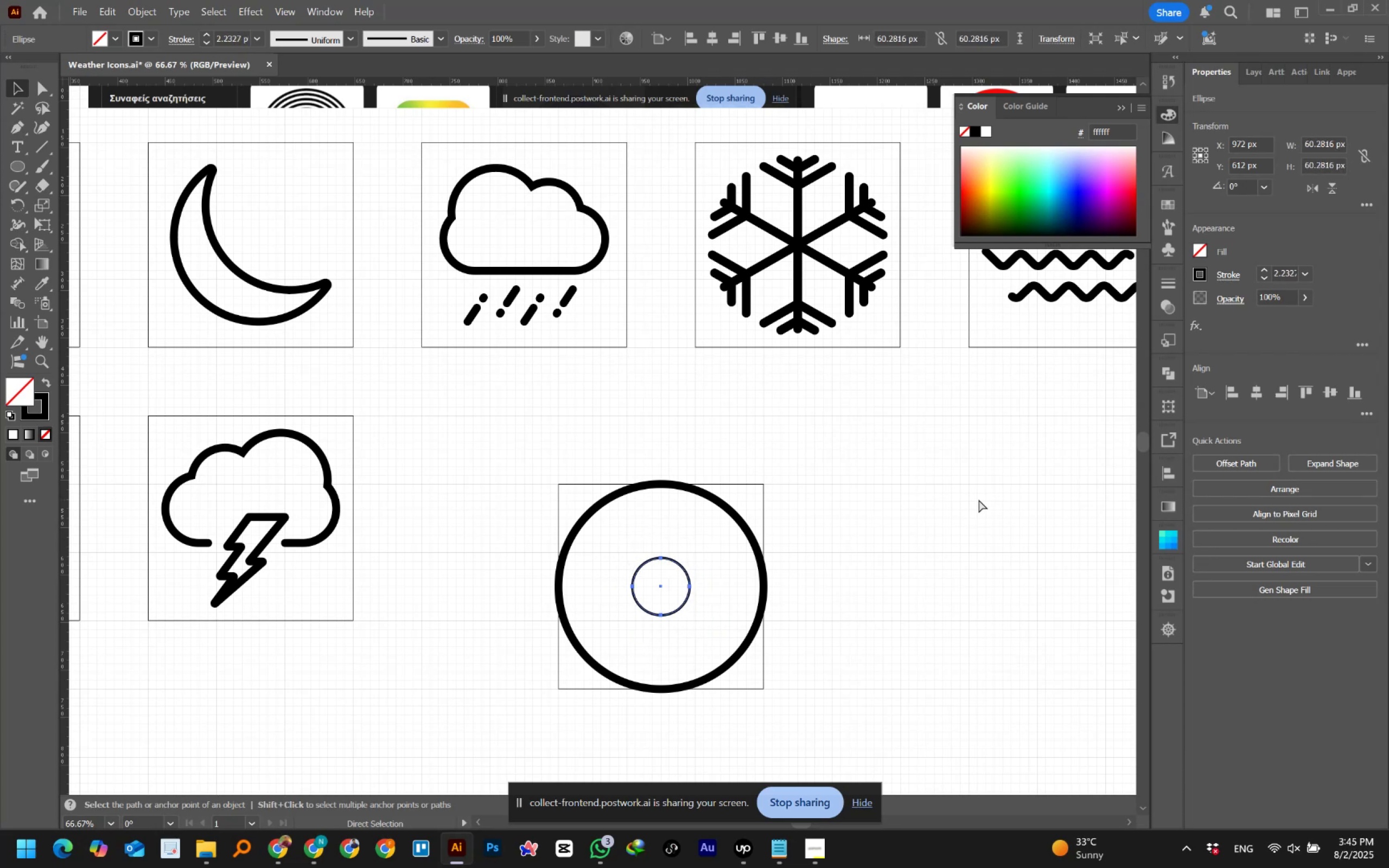 
key(Control+Z)
 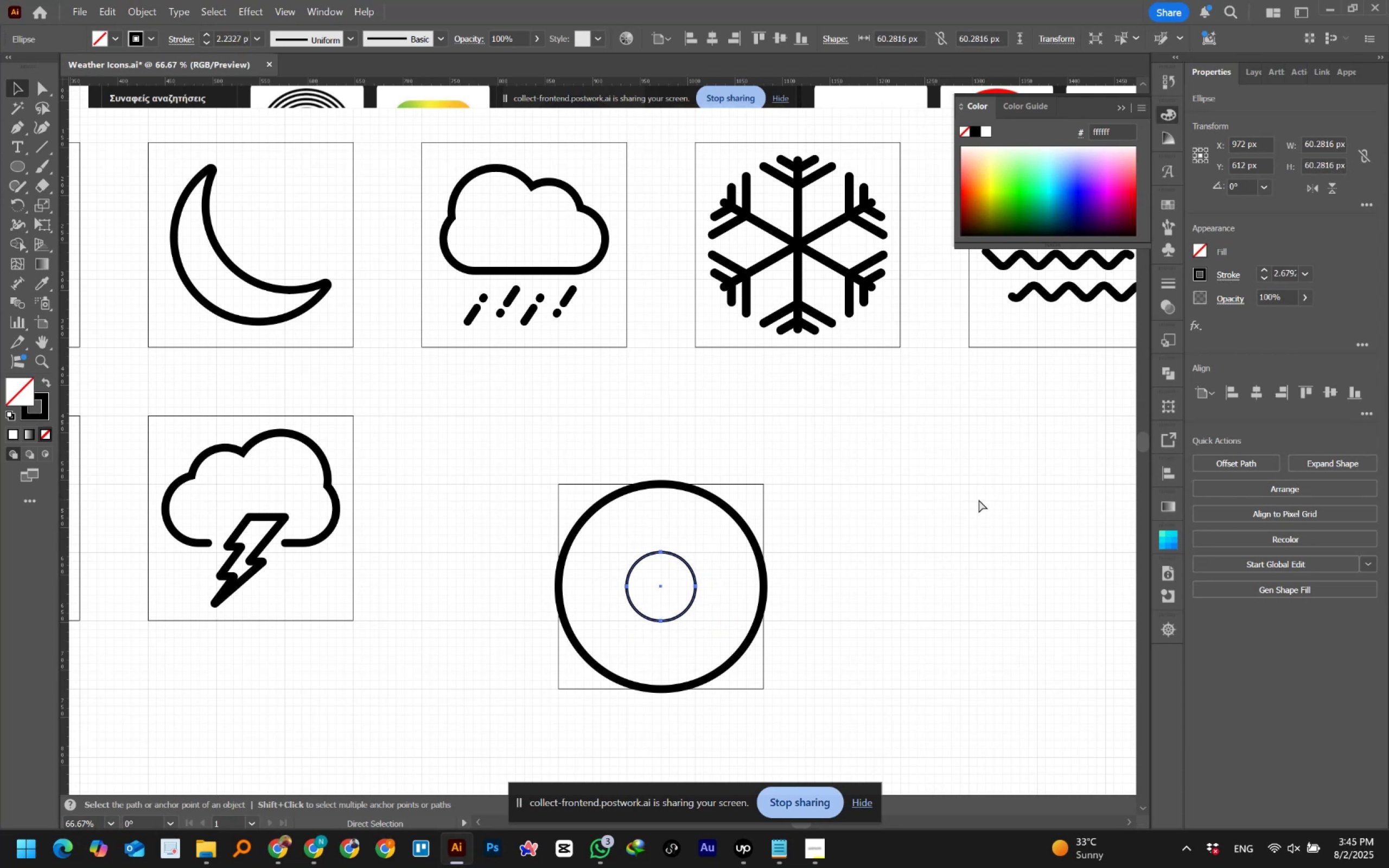 
key(Control+Z)
 